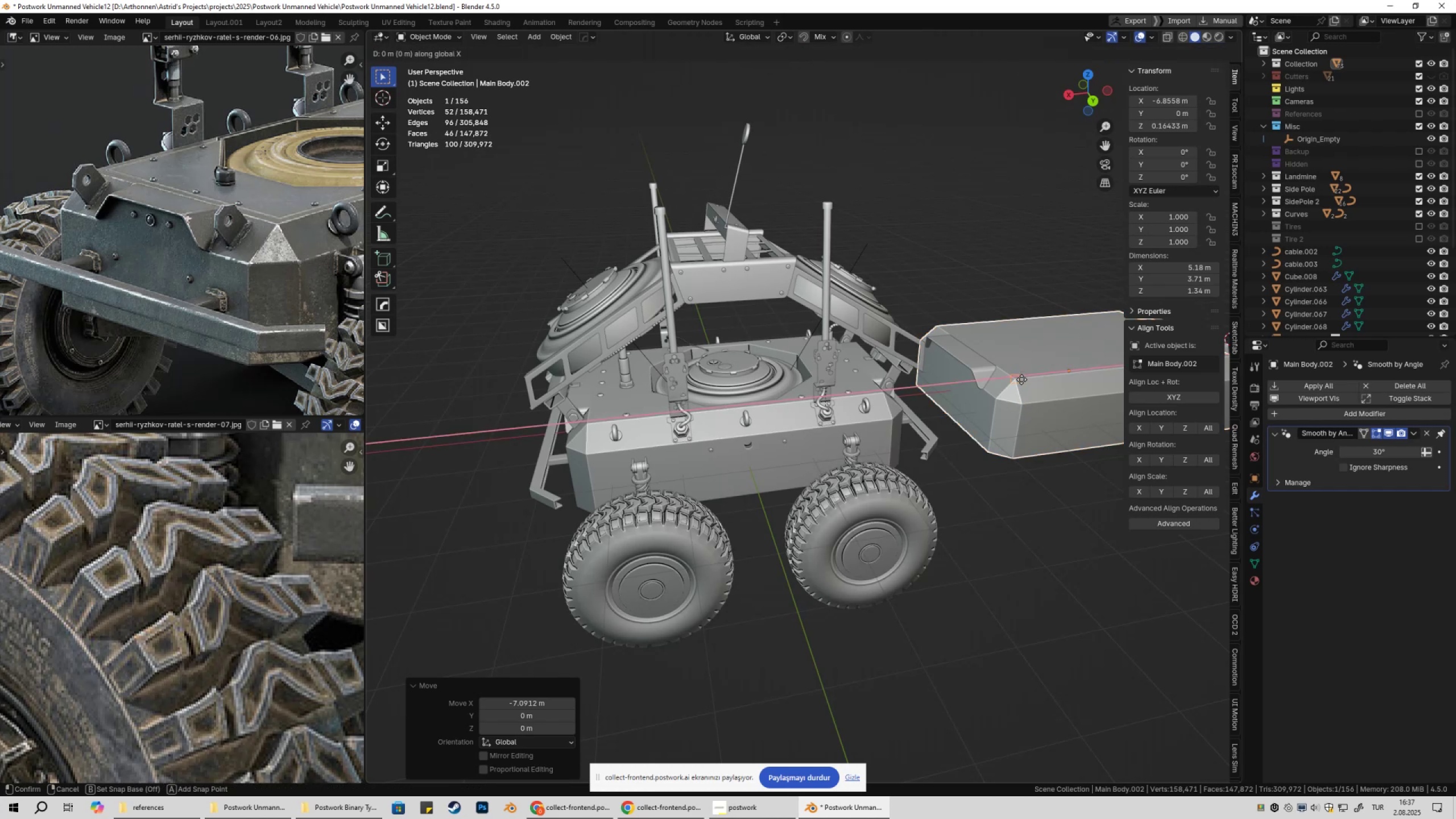 
left_click([1021, 379])
 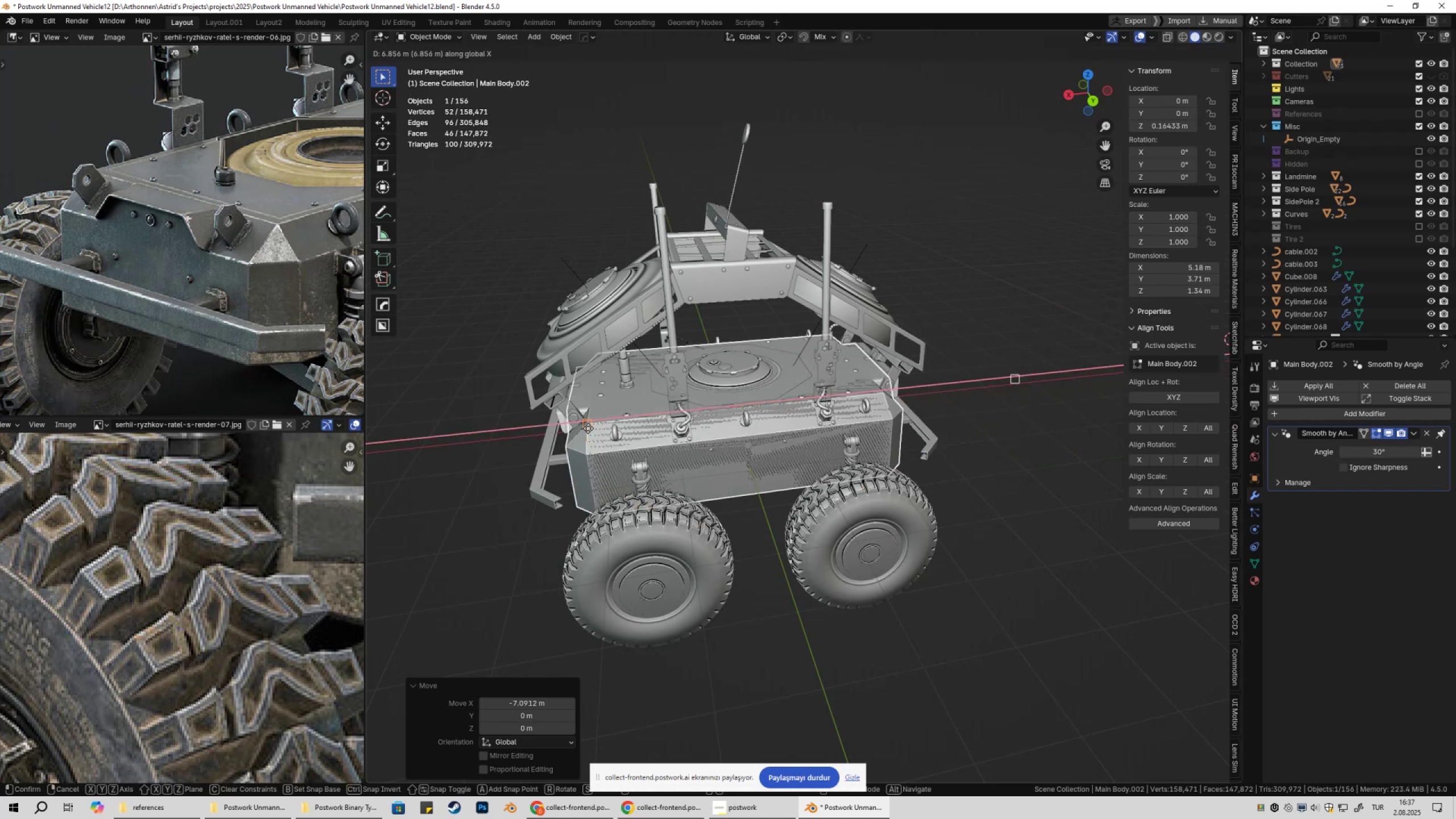 
left_click([588, 428])
 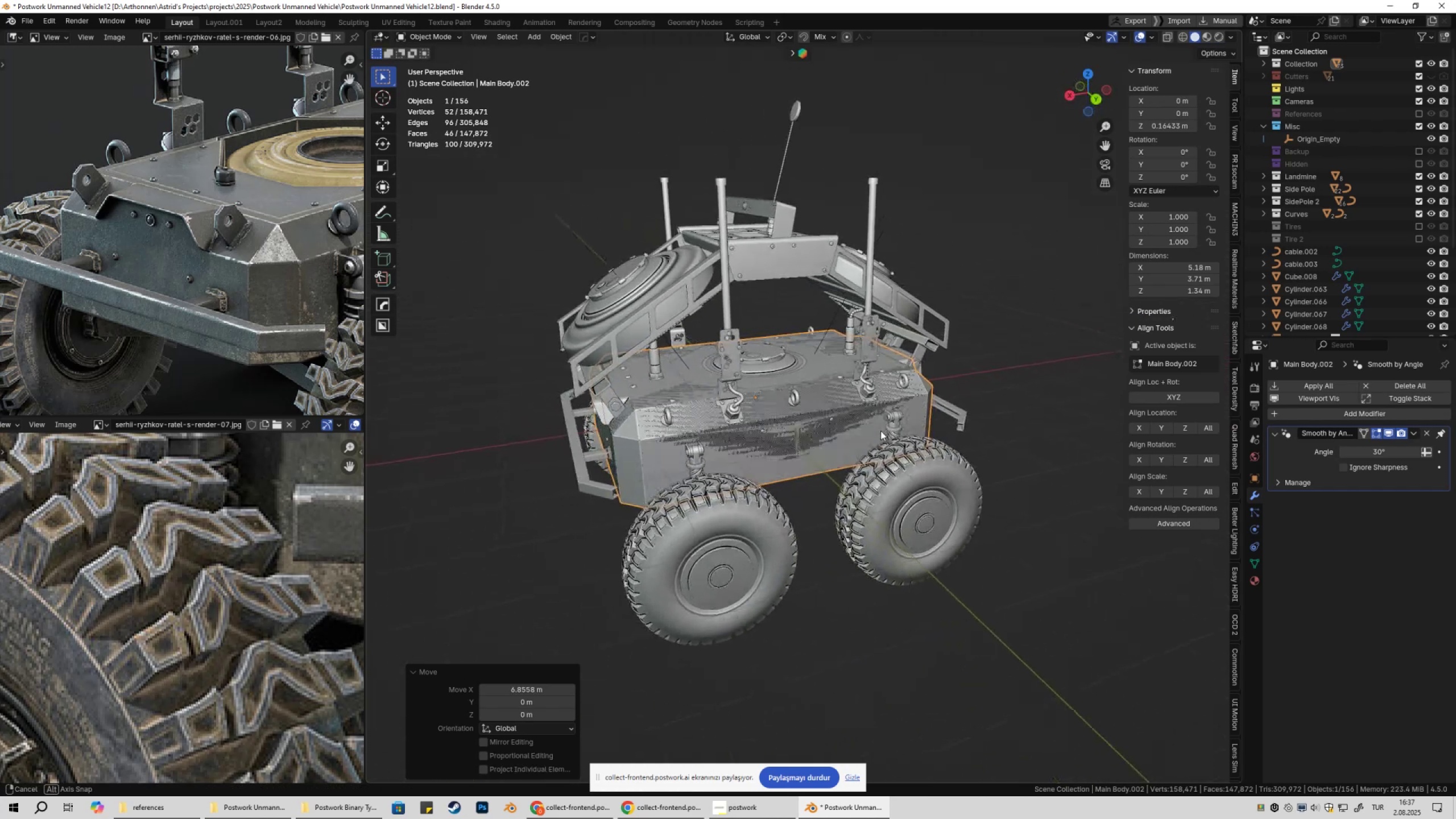 
left_click([1003, 341])
 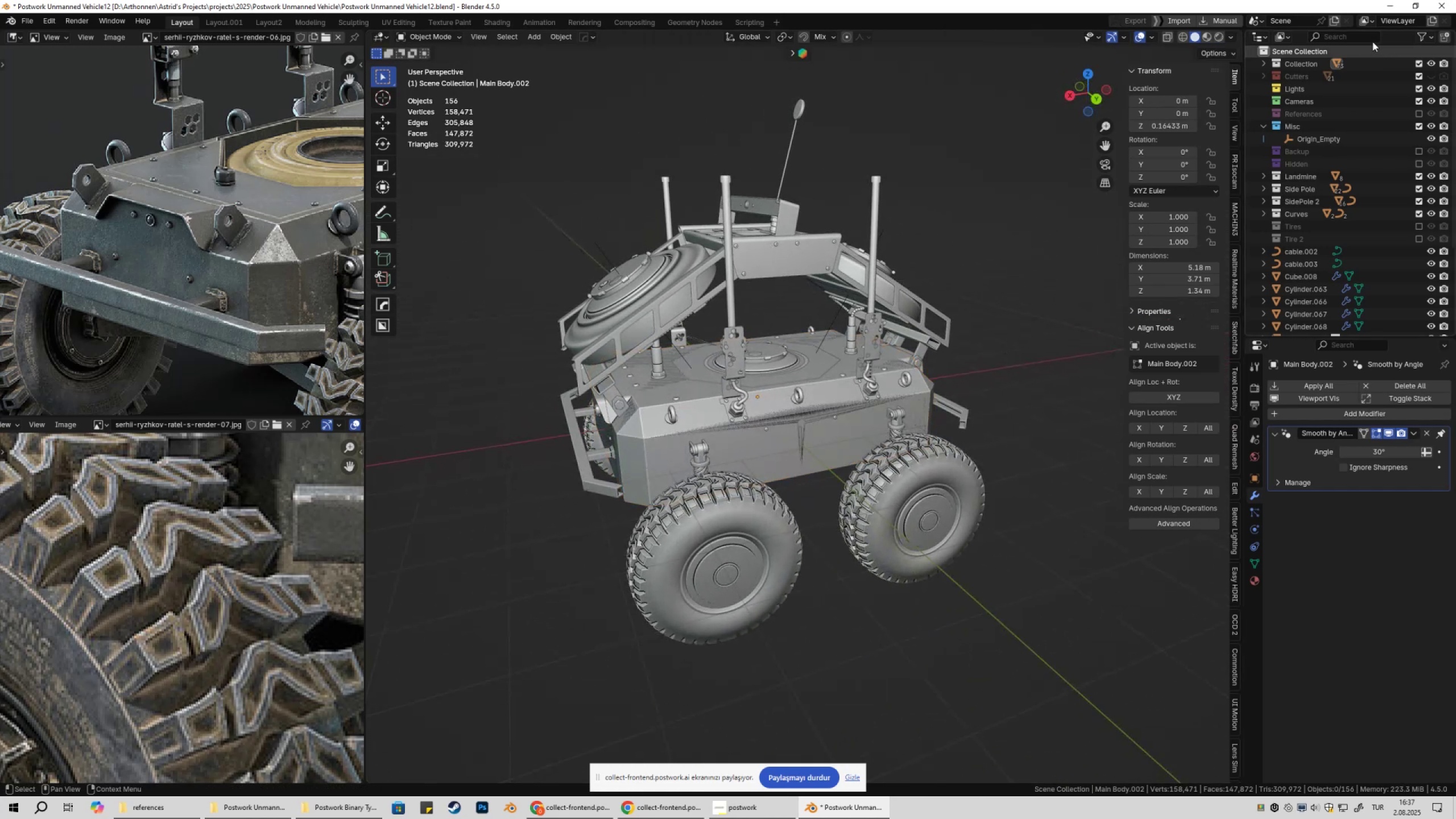 
left_click([1362, 36])
 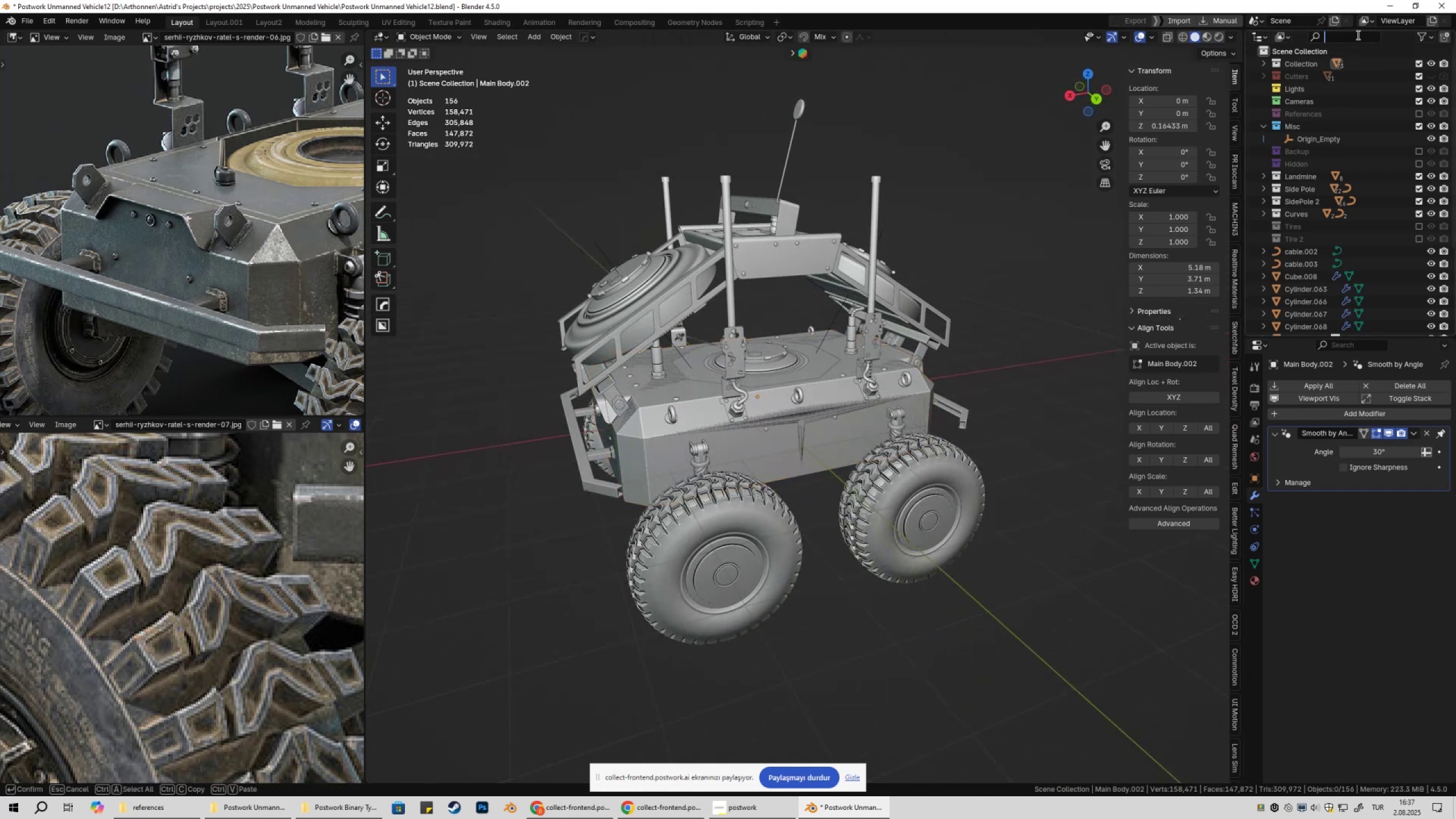 
type(ma'n)
 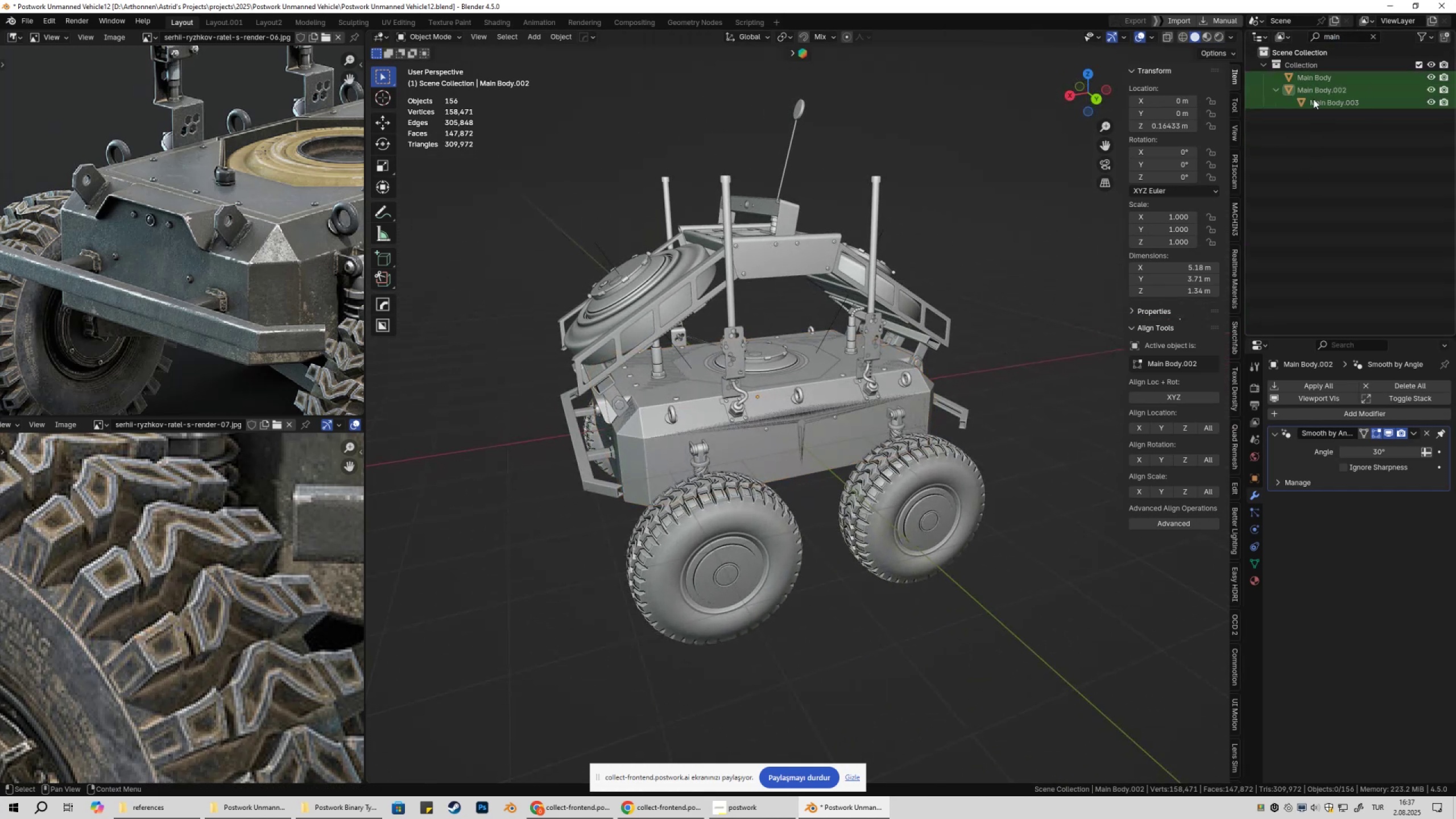 
double_click([1311, 75])
 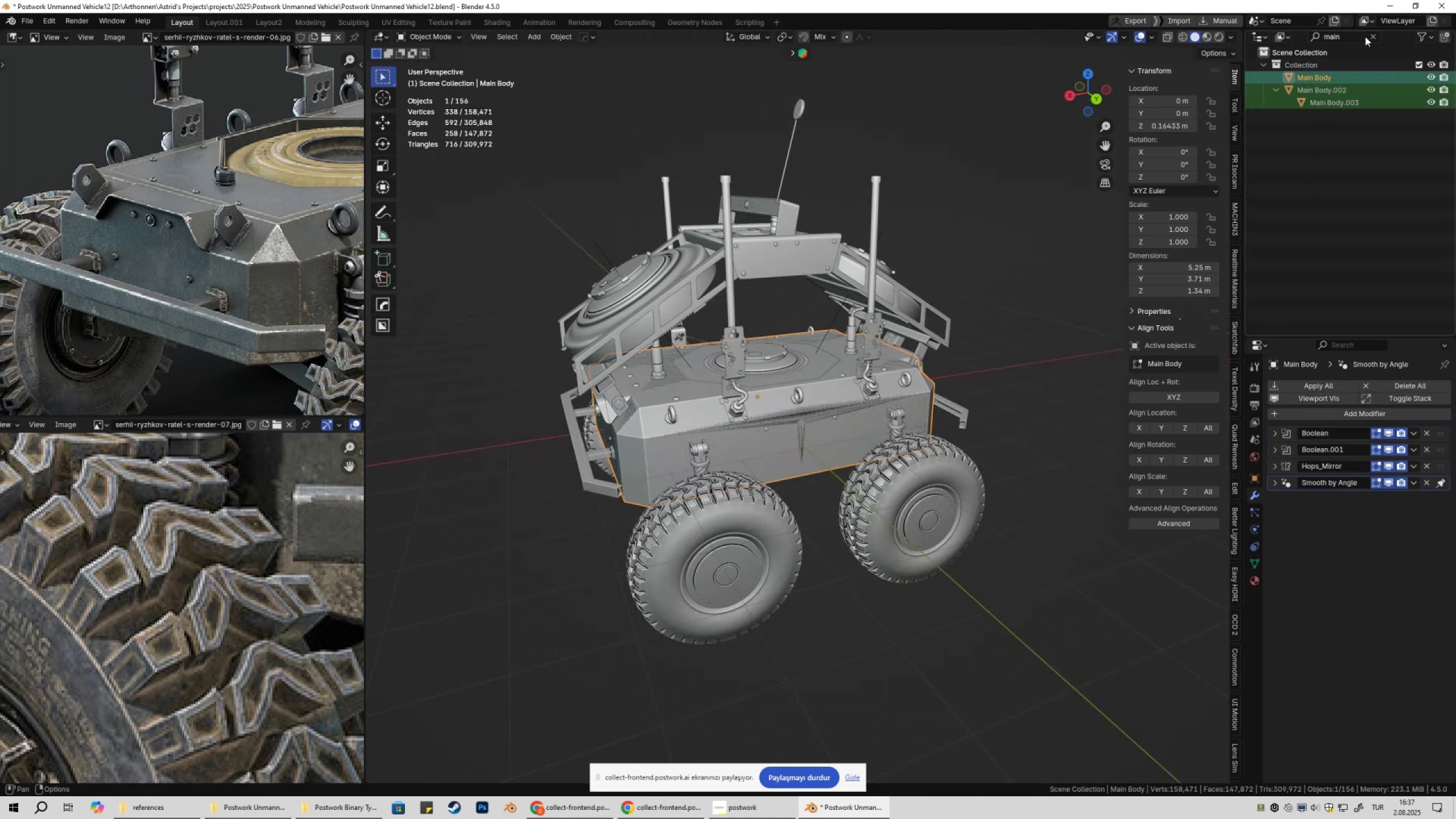 
left_click([1375, 35])
 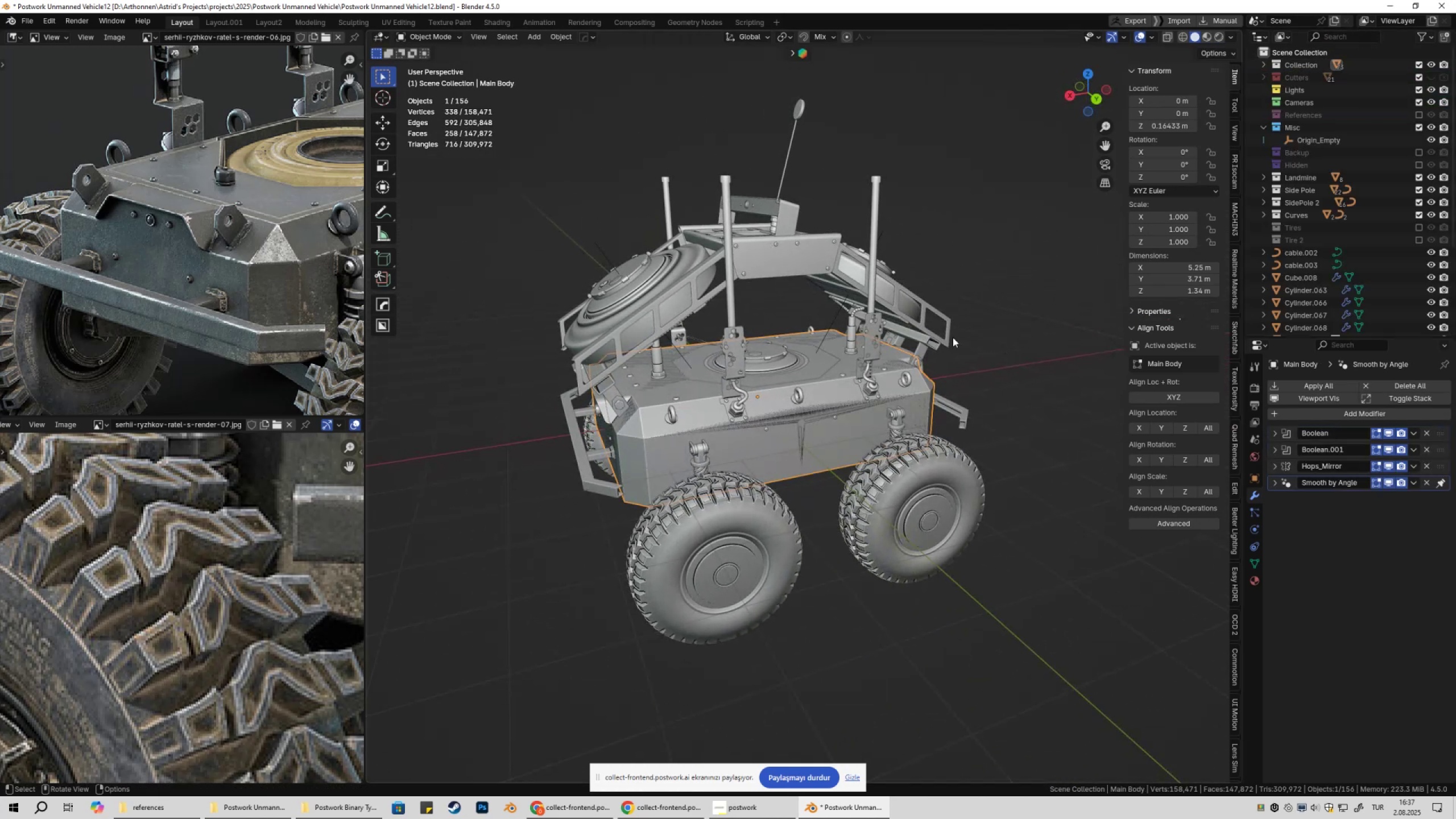 
key(M)
 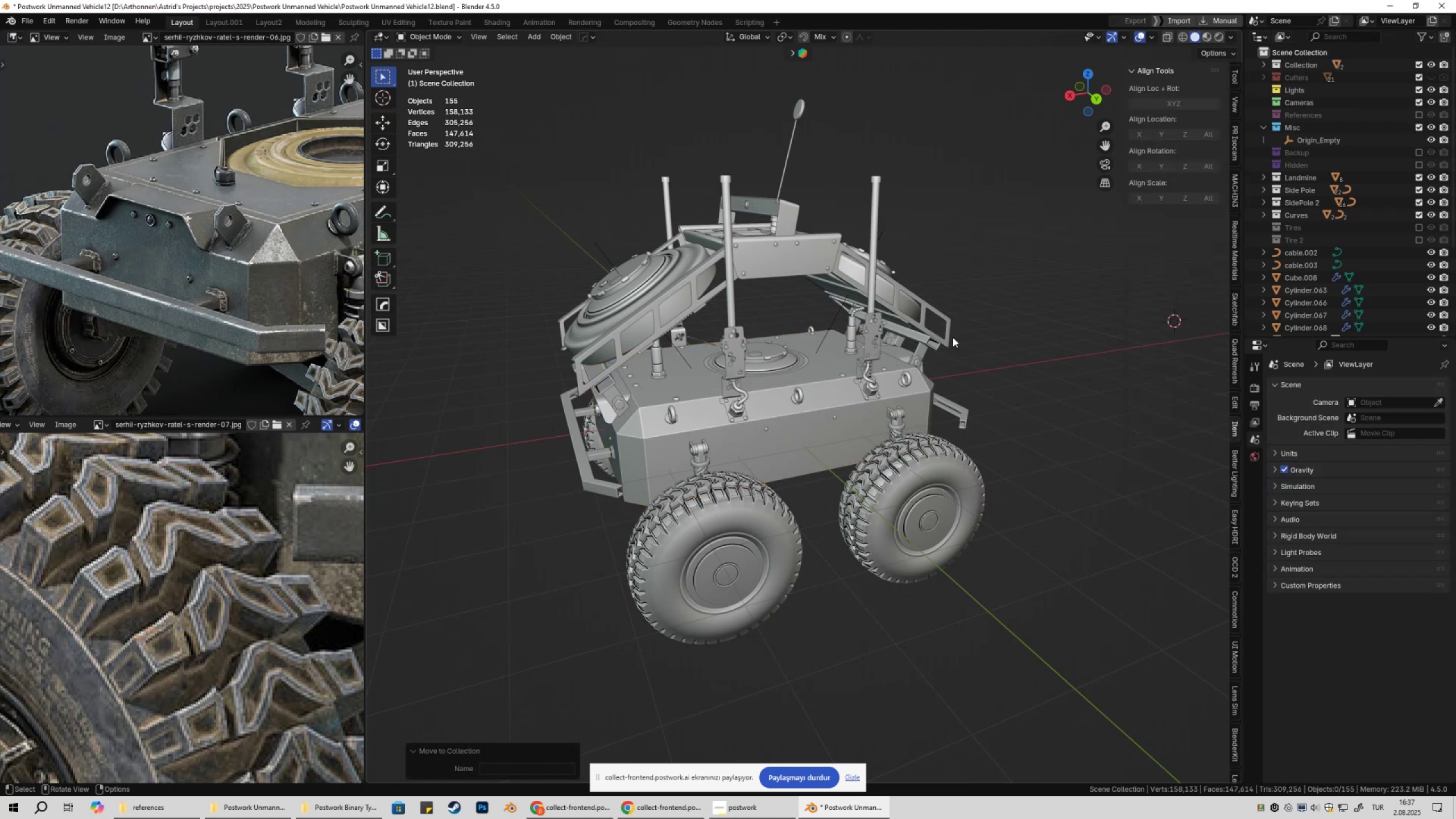 
double_click([1040, 330])
 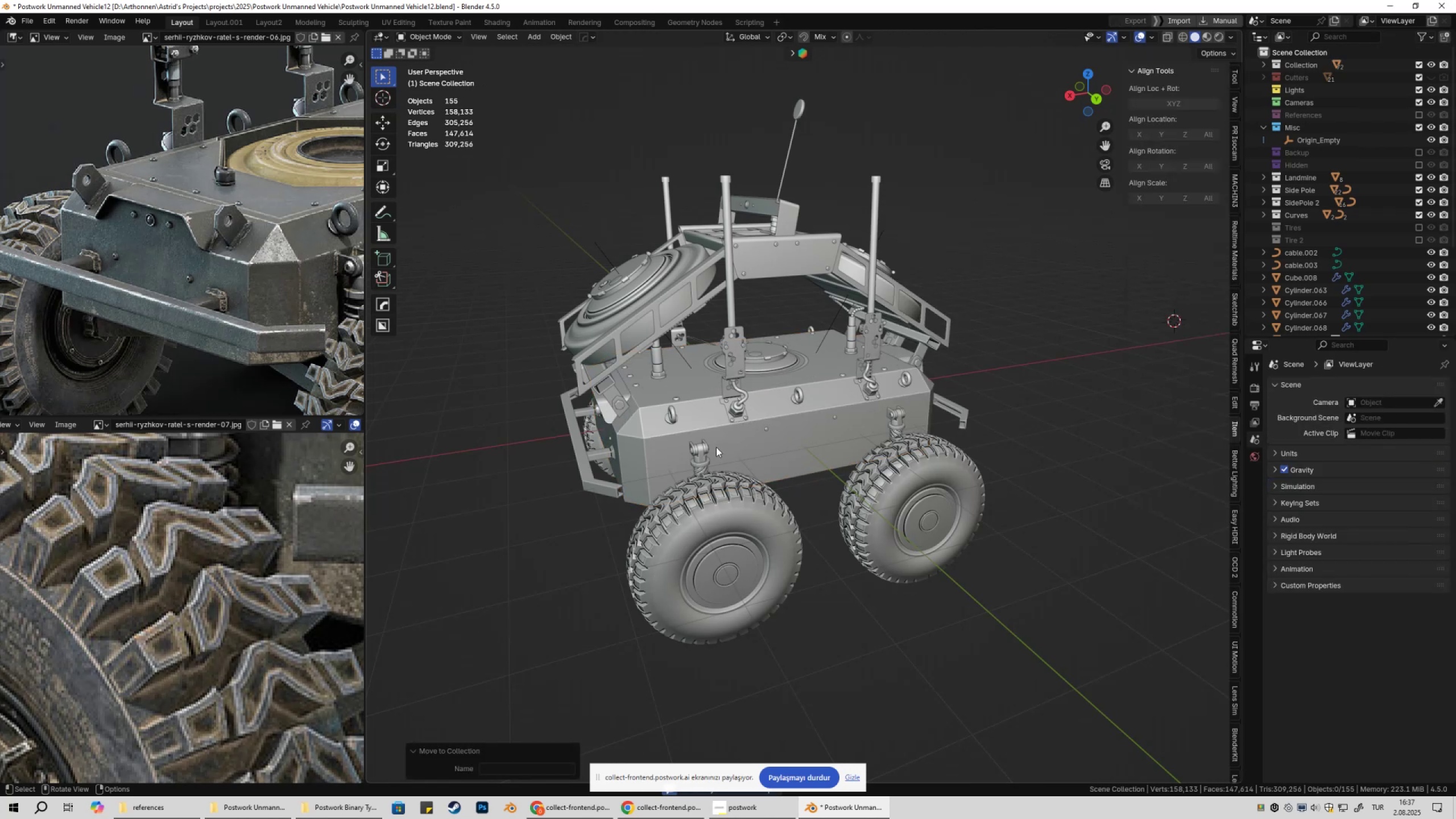 
left_click([681, 436])
 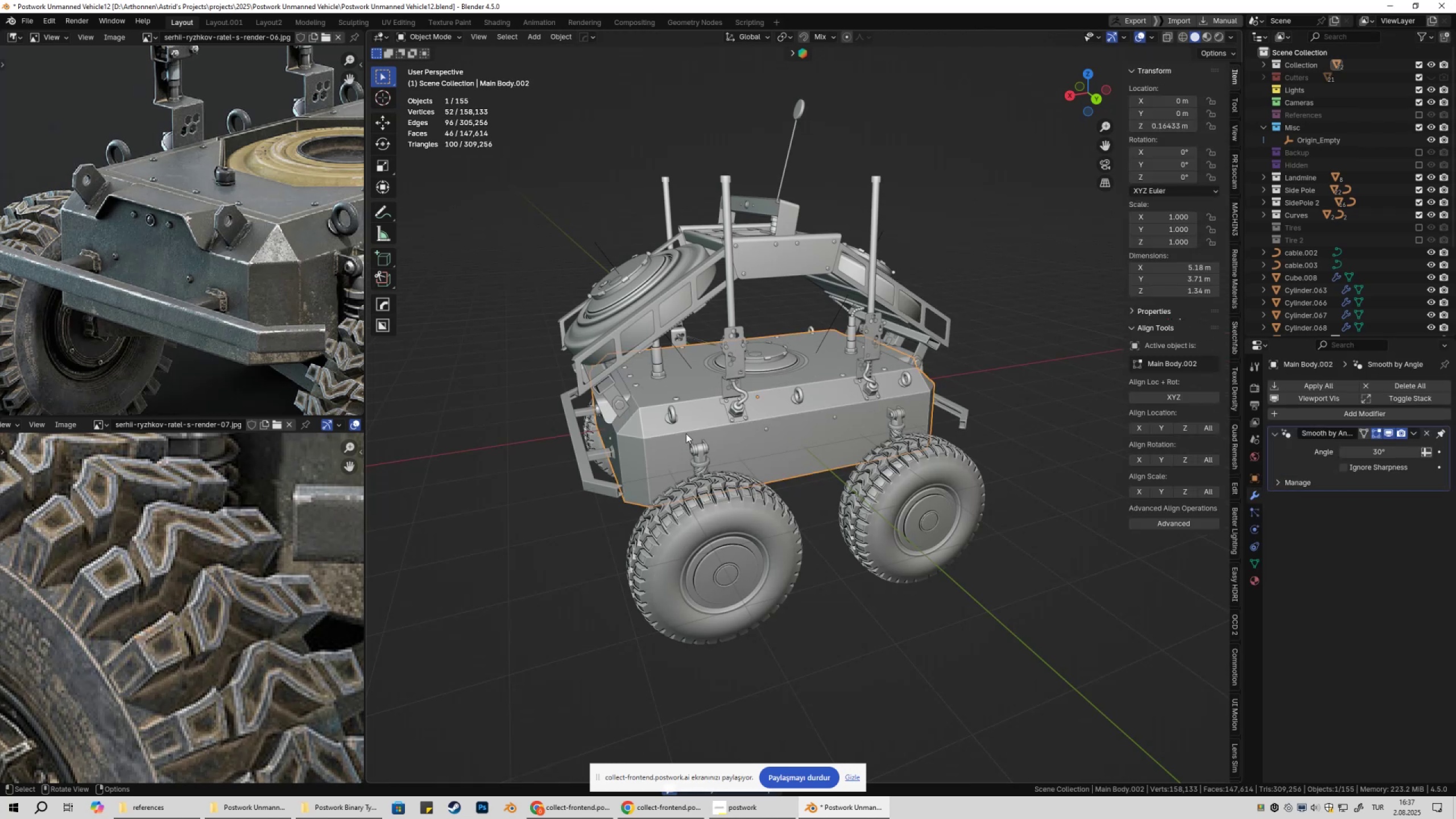 
key(Shift+ShiftLeft)
 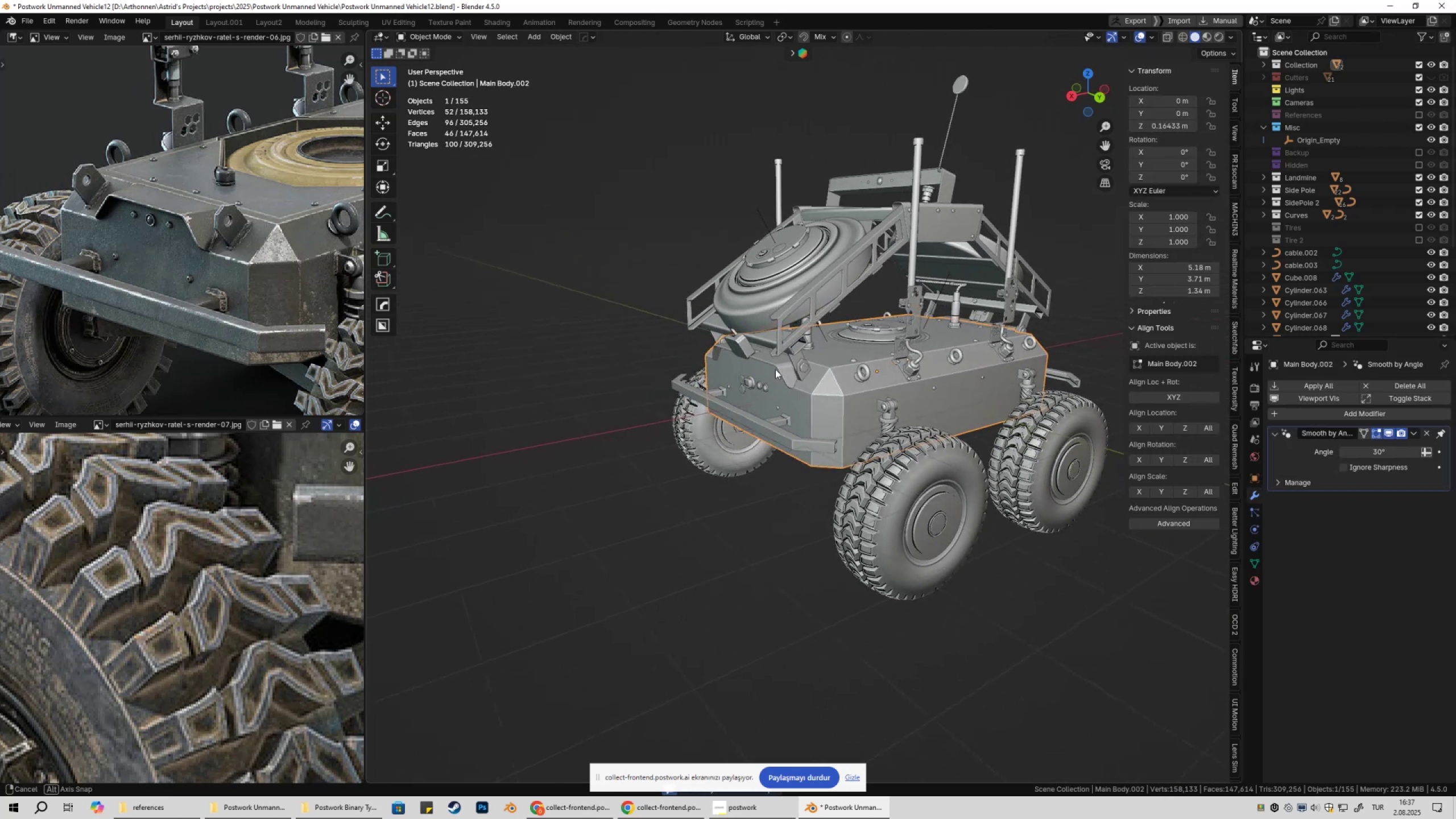 
scroll: coordinate [775, 374], scroll_direction: up, amount: 2.0
 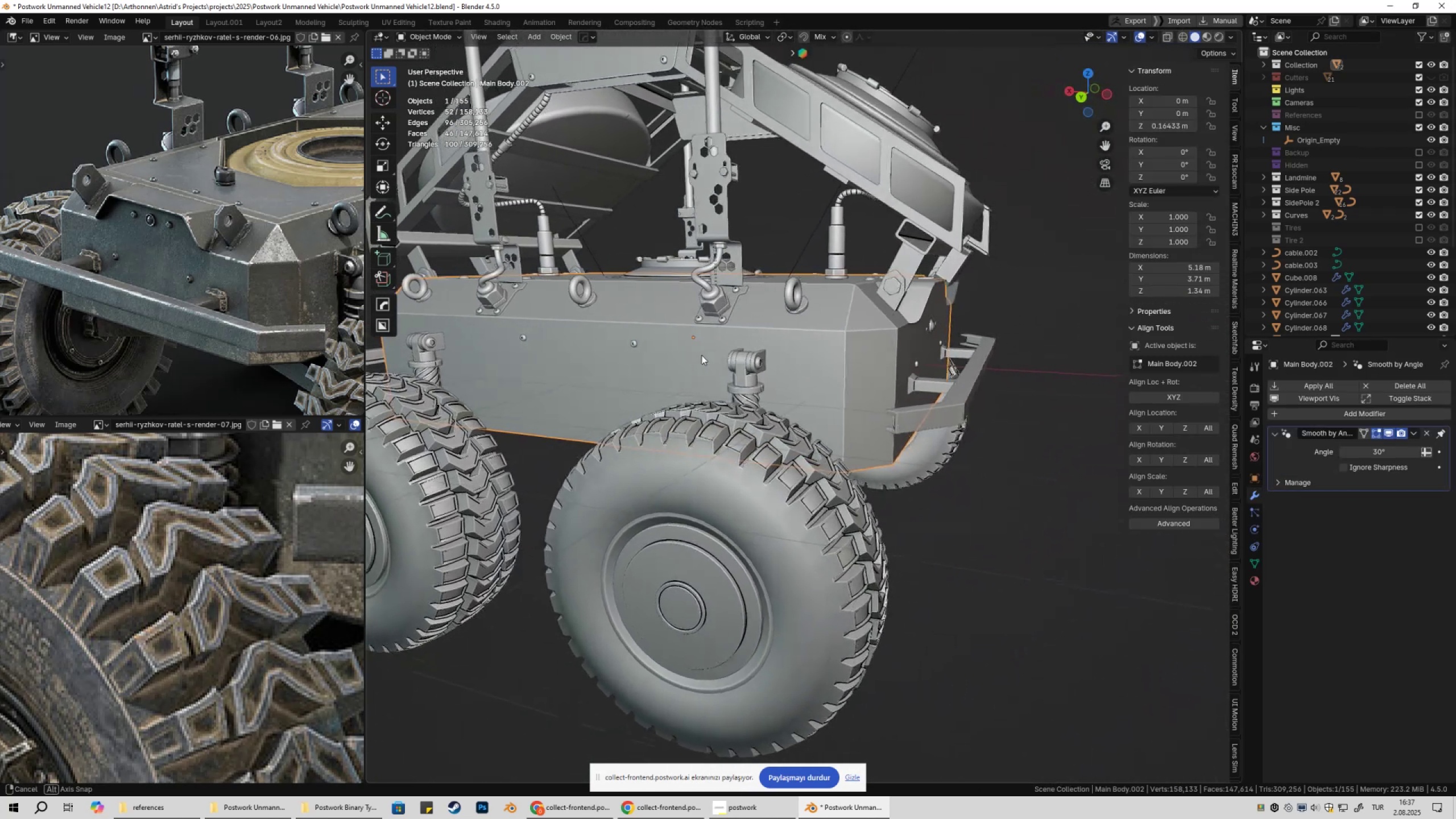 
wait(7.21)
 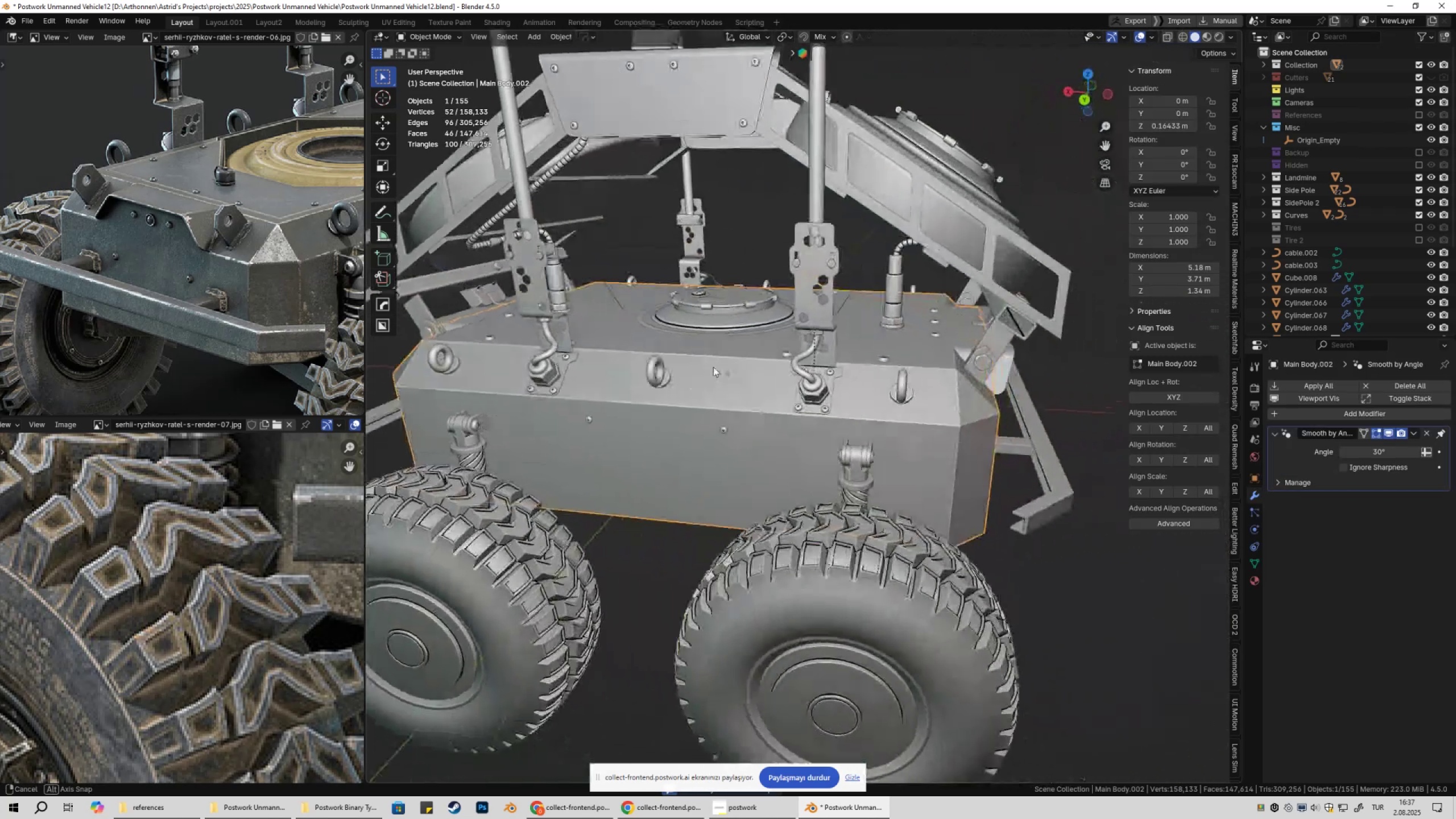 
key(Shift+ShiftLeft)
 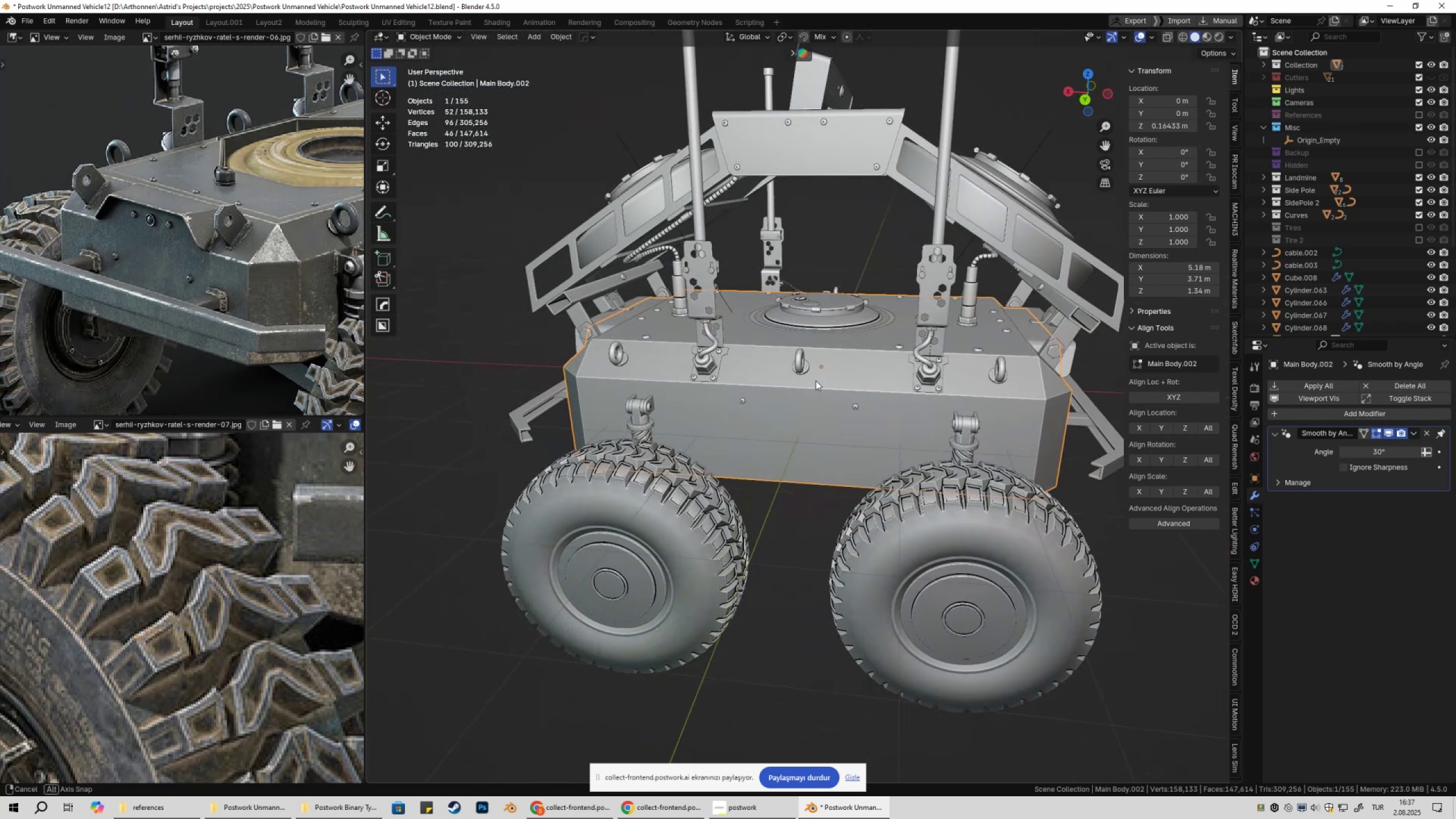 
left_click([841, 398])
 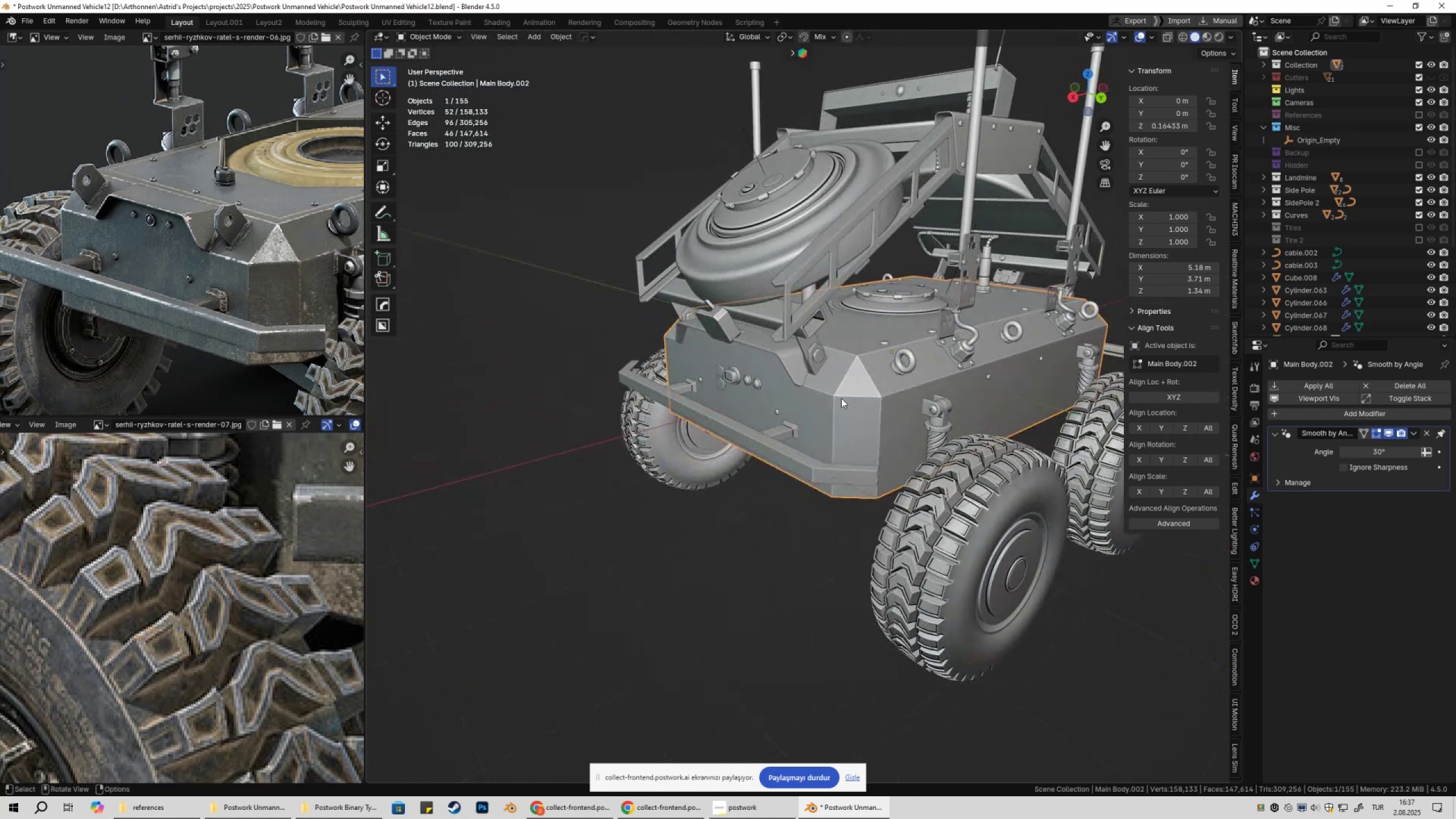 
scroll: coordinate [841, 398], scroll_direction: up, amount: 2.0
 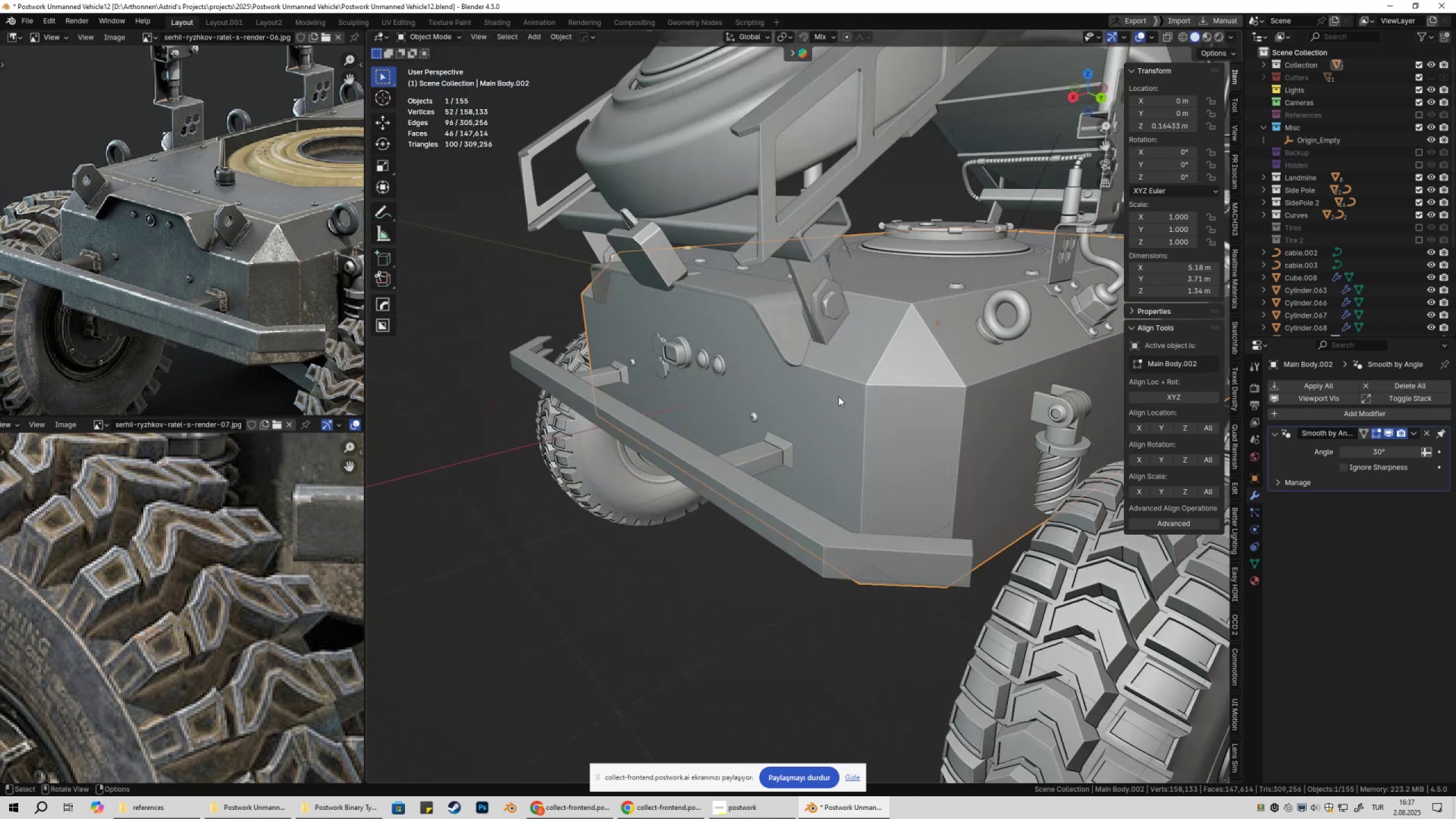 
key(Shift+ShiftLeft)
 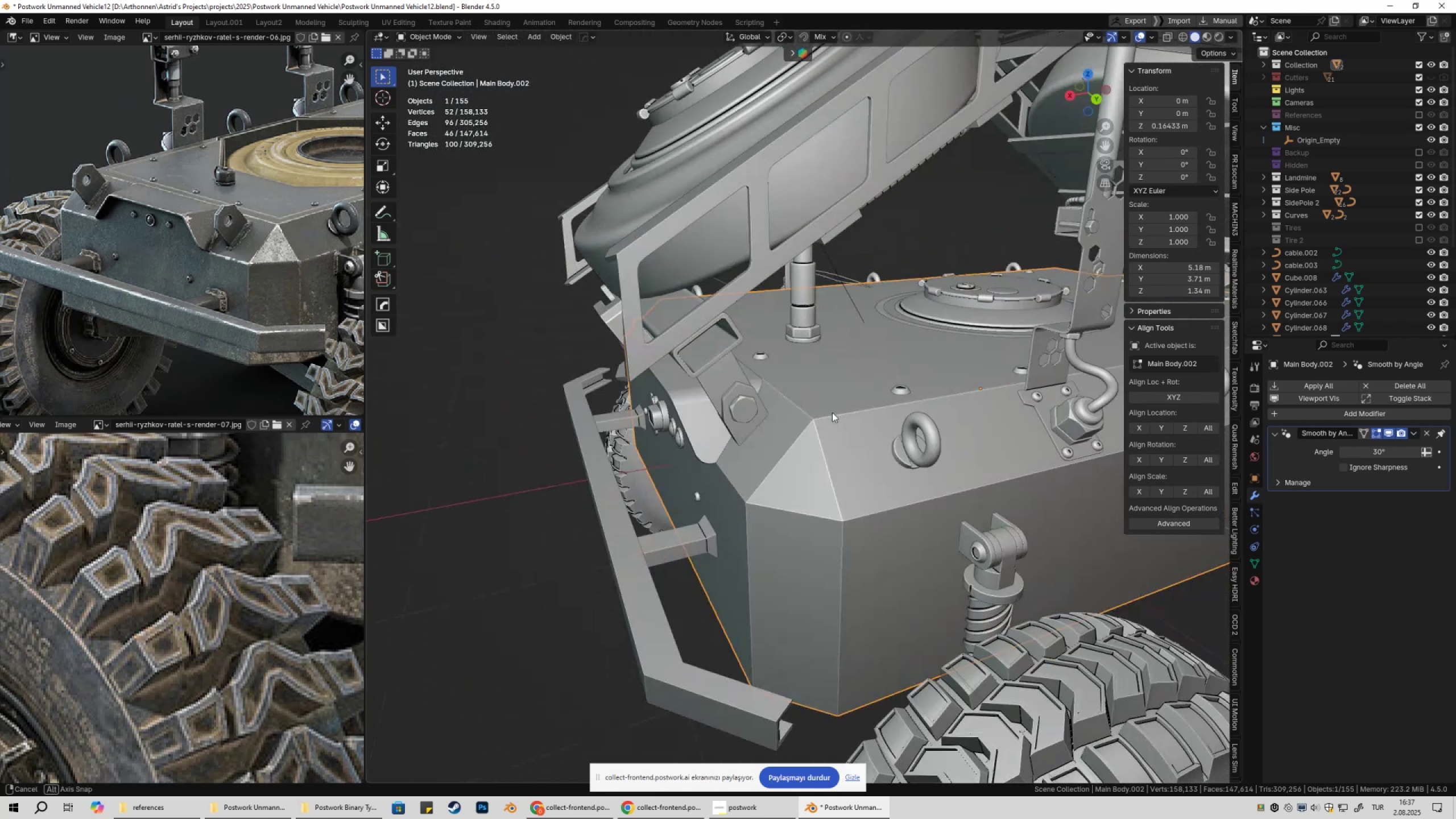 
key(Shift+ShiftLeft)
 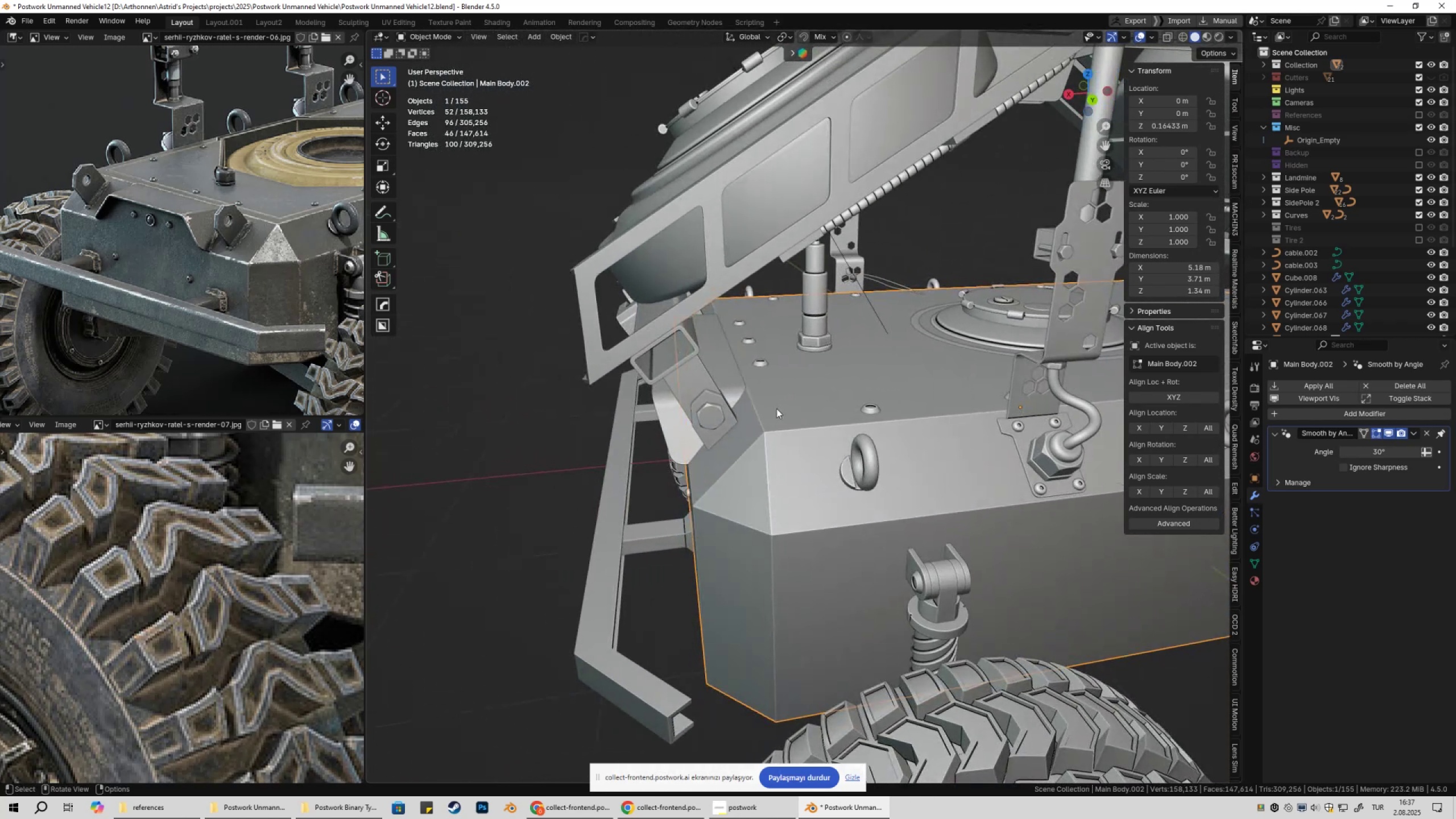 
scroll: coordinate [770, 403], scroll_direction: up, amount: 1.0
 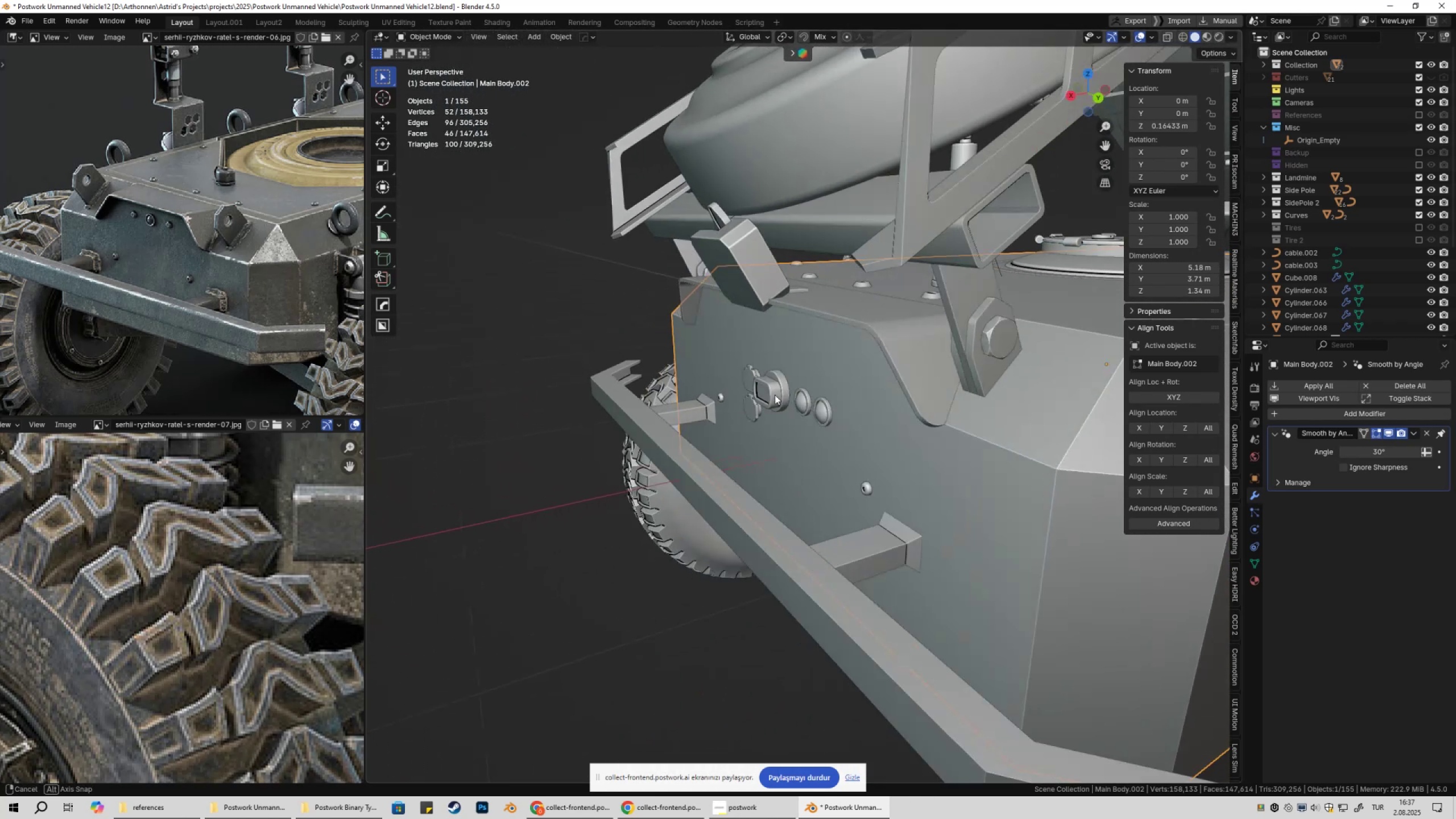 
hold_key(key=ShiftLeft, duration=0.31)
 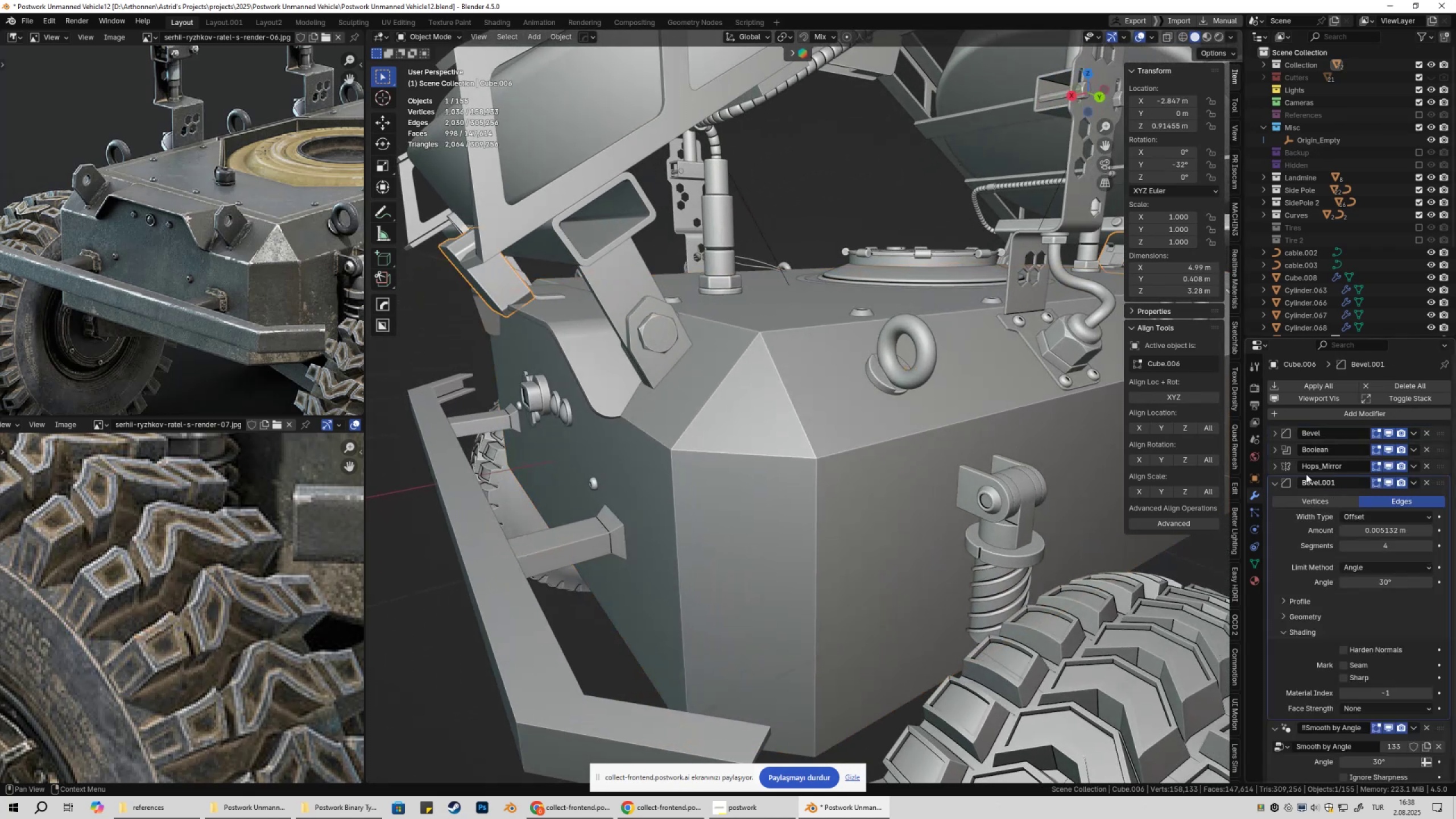 
wait(7.99)
 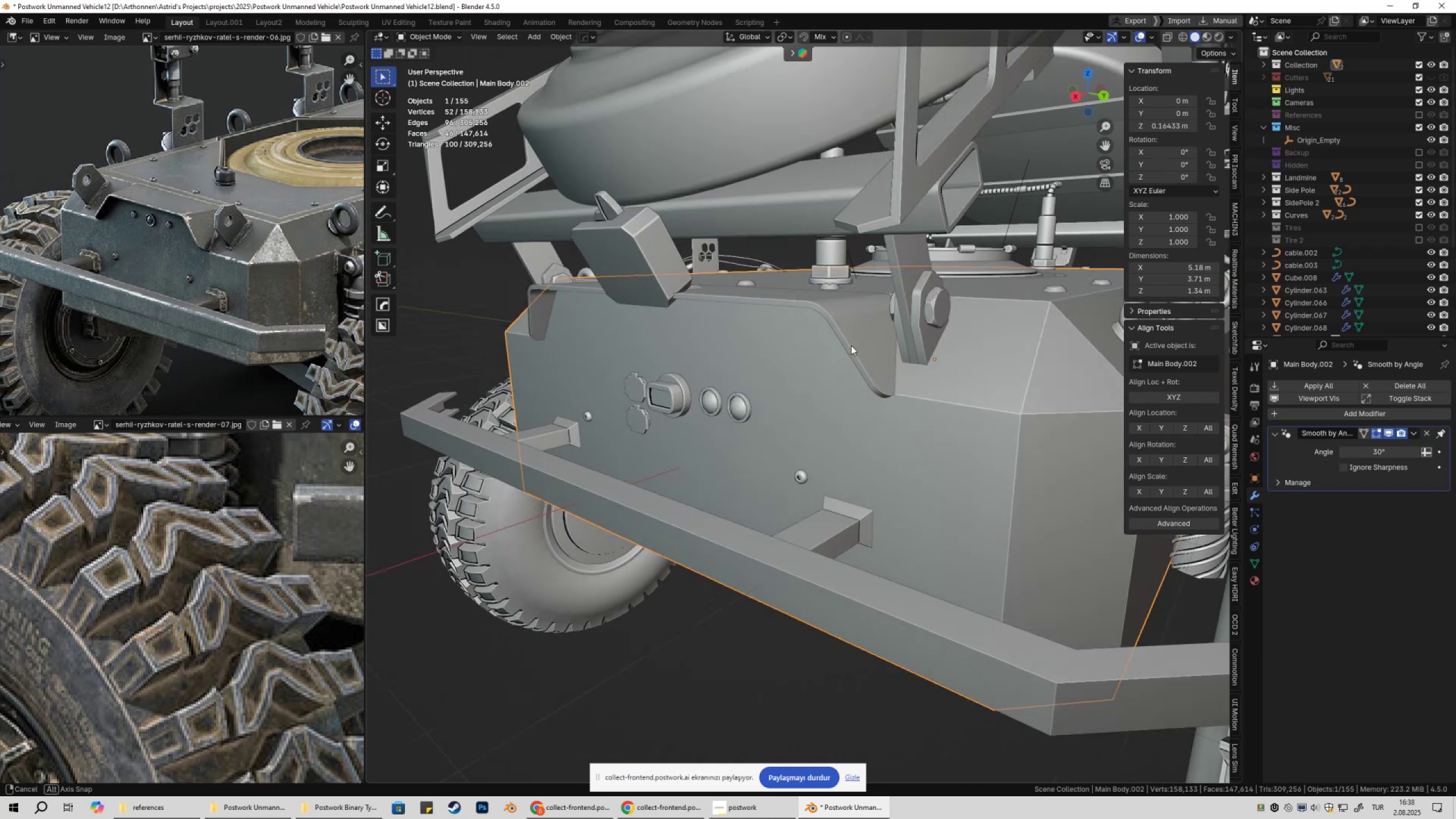 
double_click([1382, 528])
 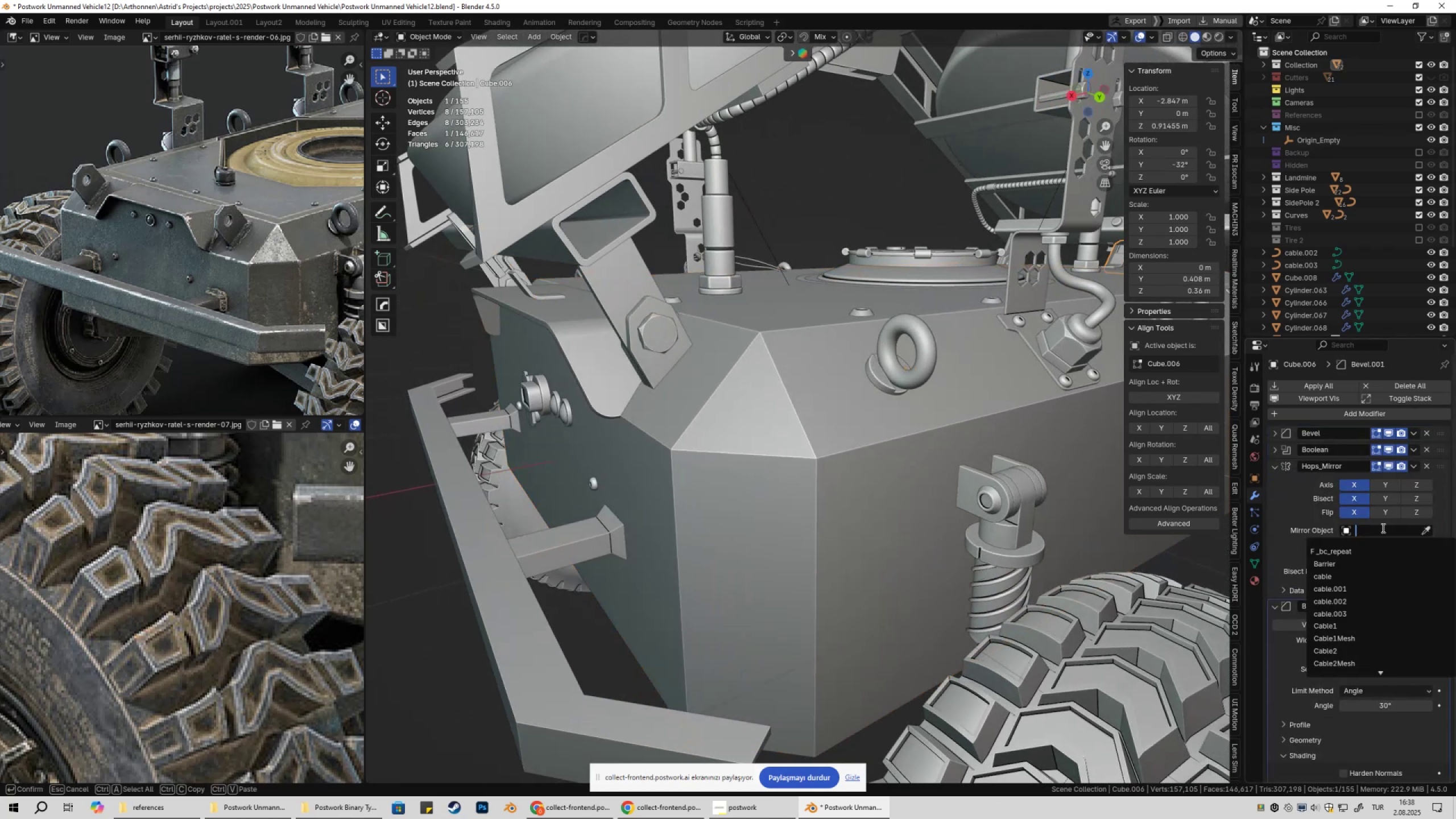 
key(O)
 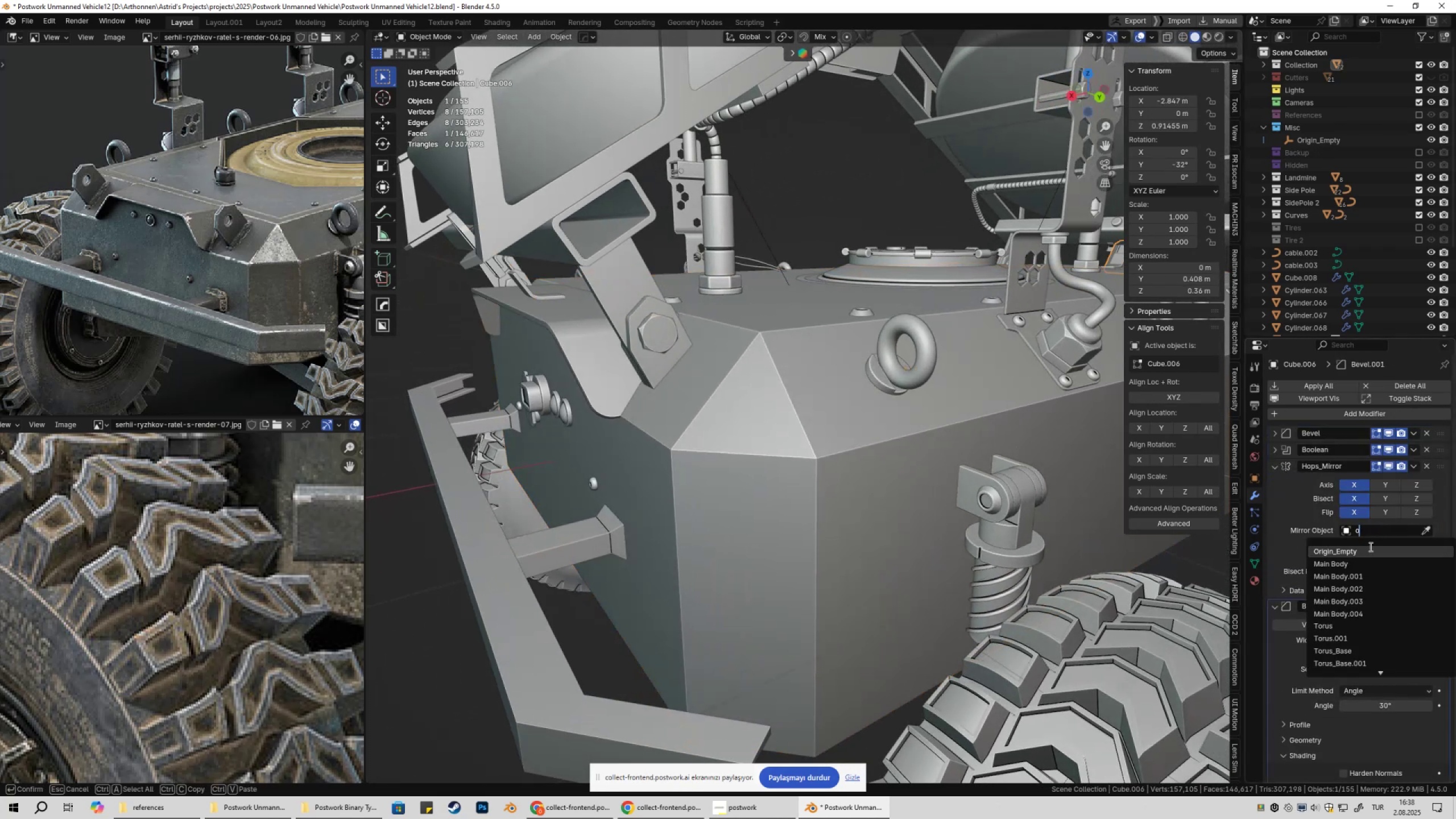 
left_click([1370, 547])
 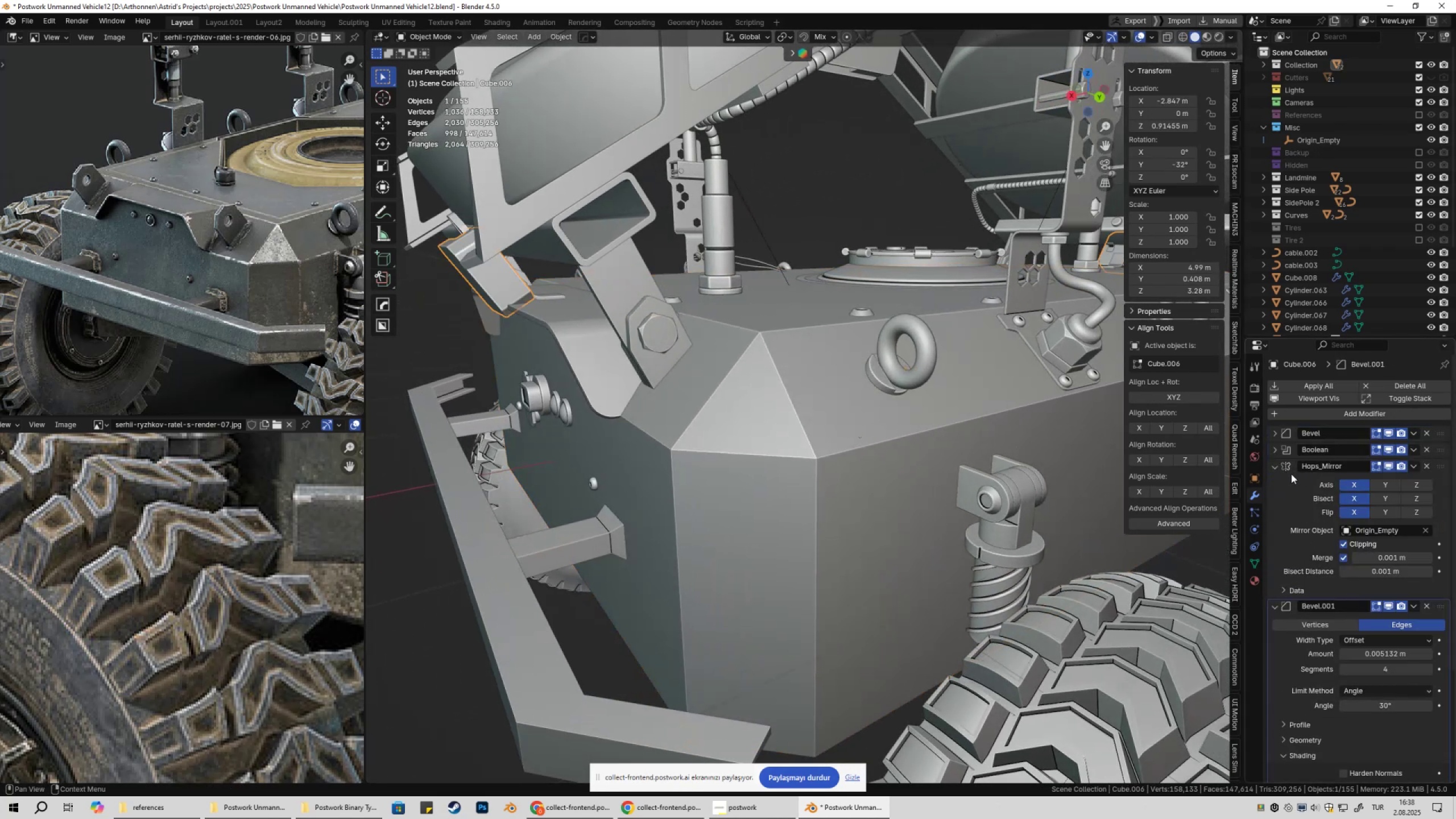 
left_click([1279, 470])
 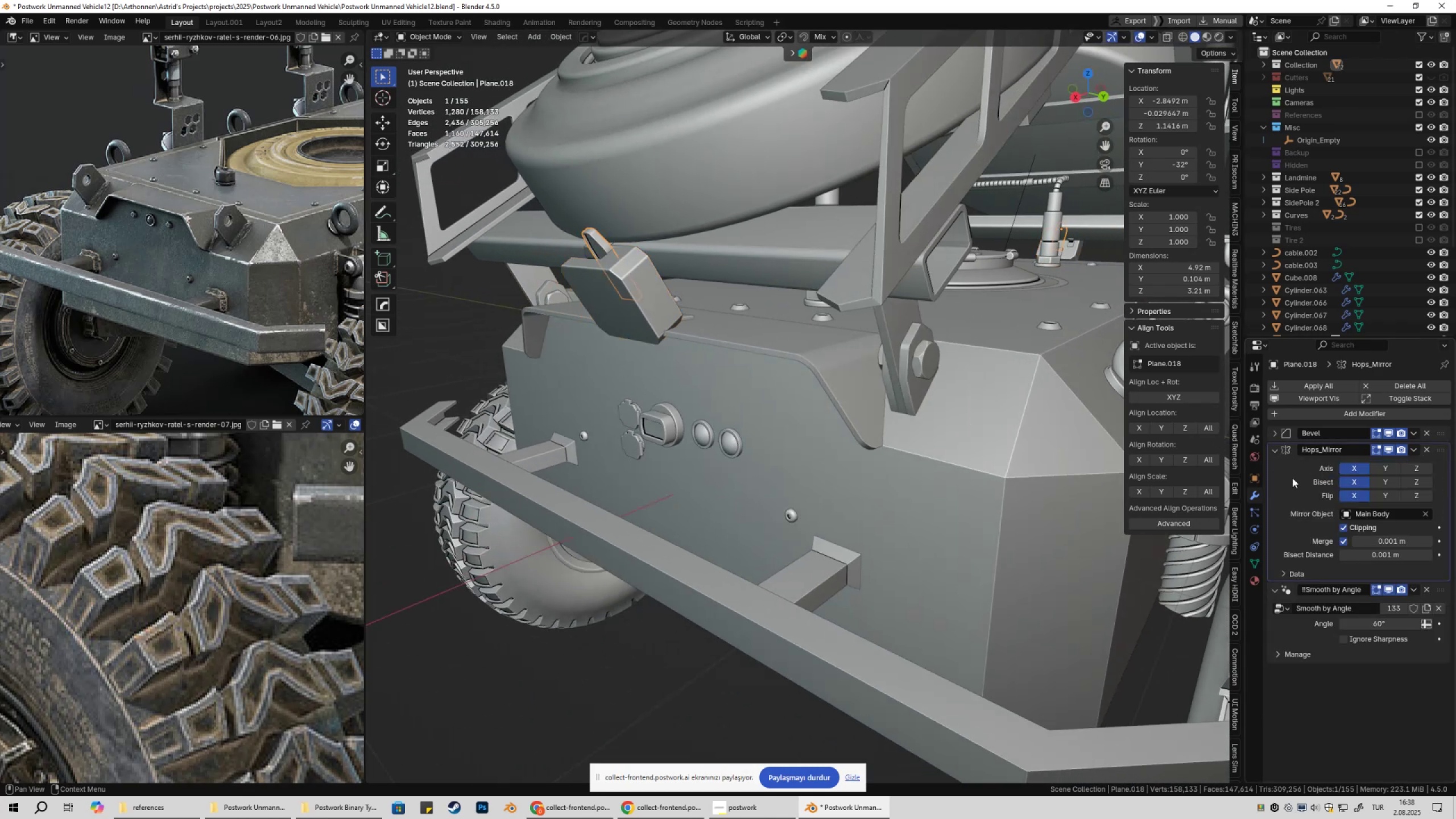 
double_click([1396, 513])
 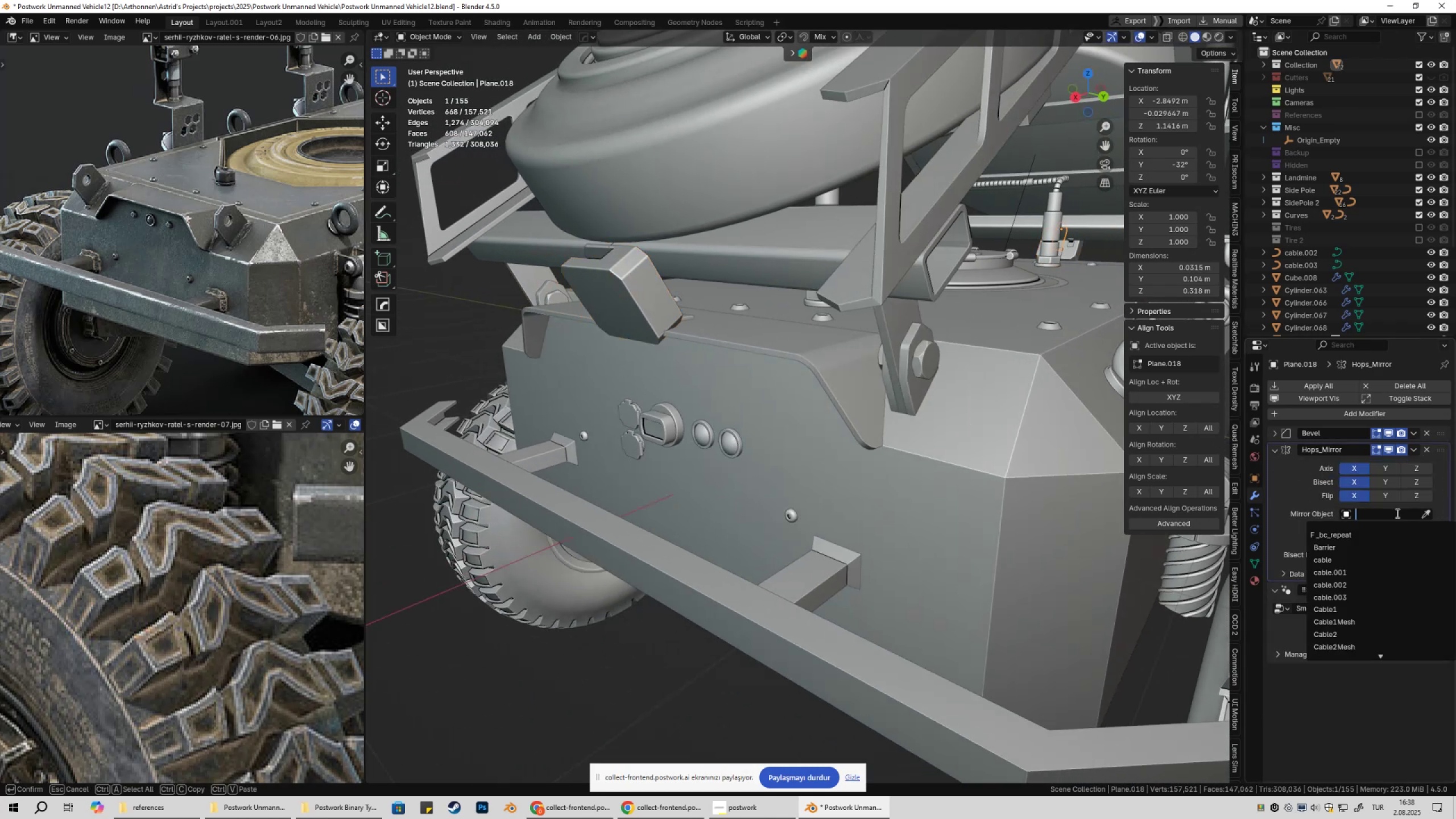 
key(O)
 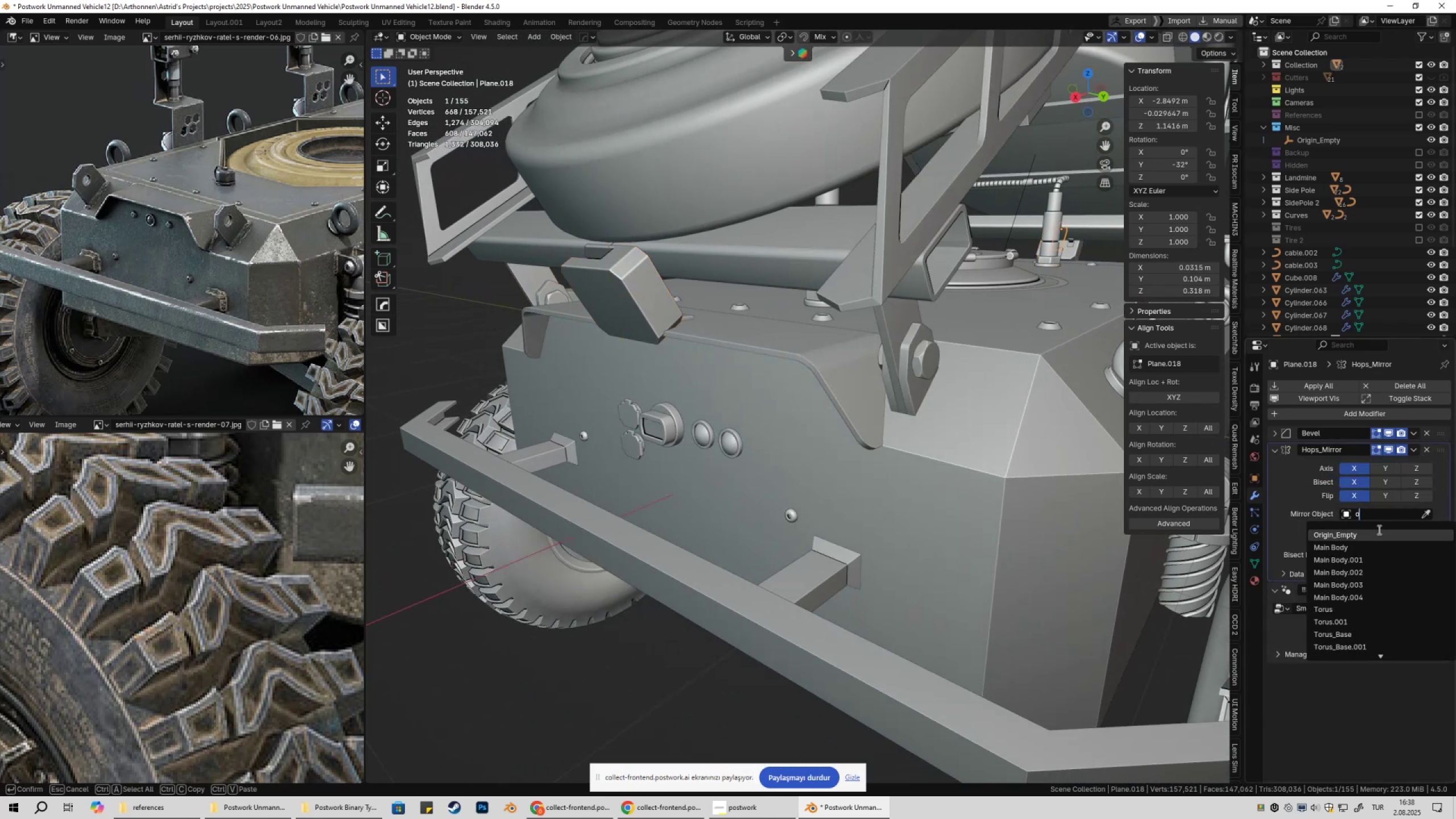 
left_click([1378, 530])
 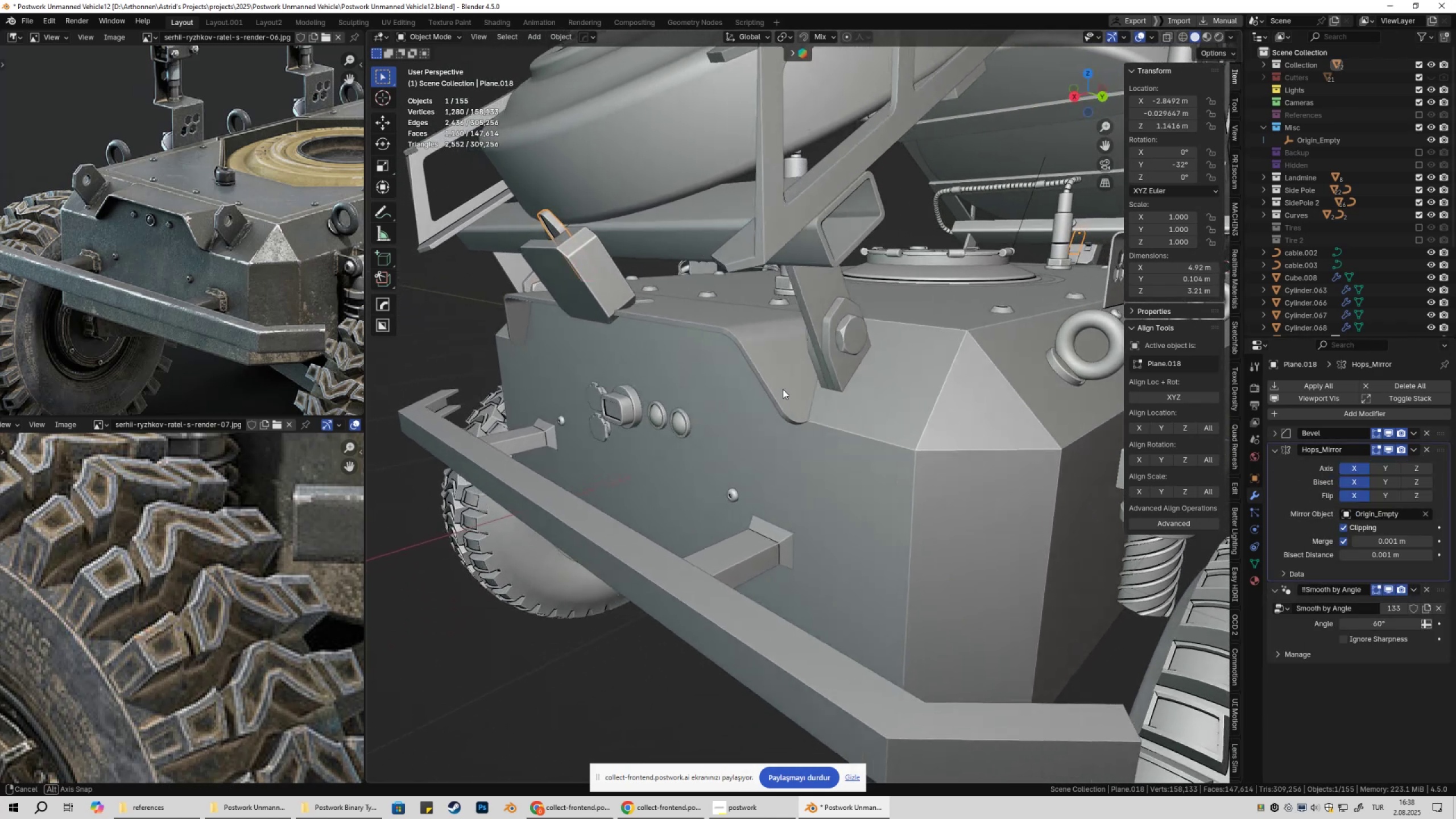 
wait(5.13)
 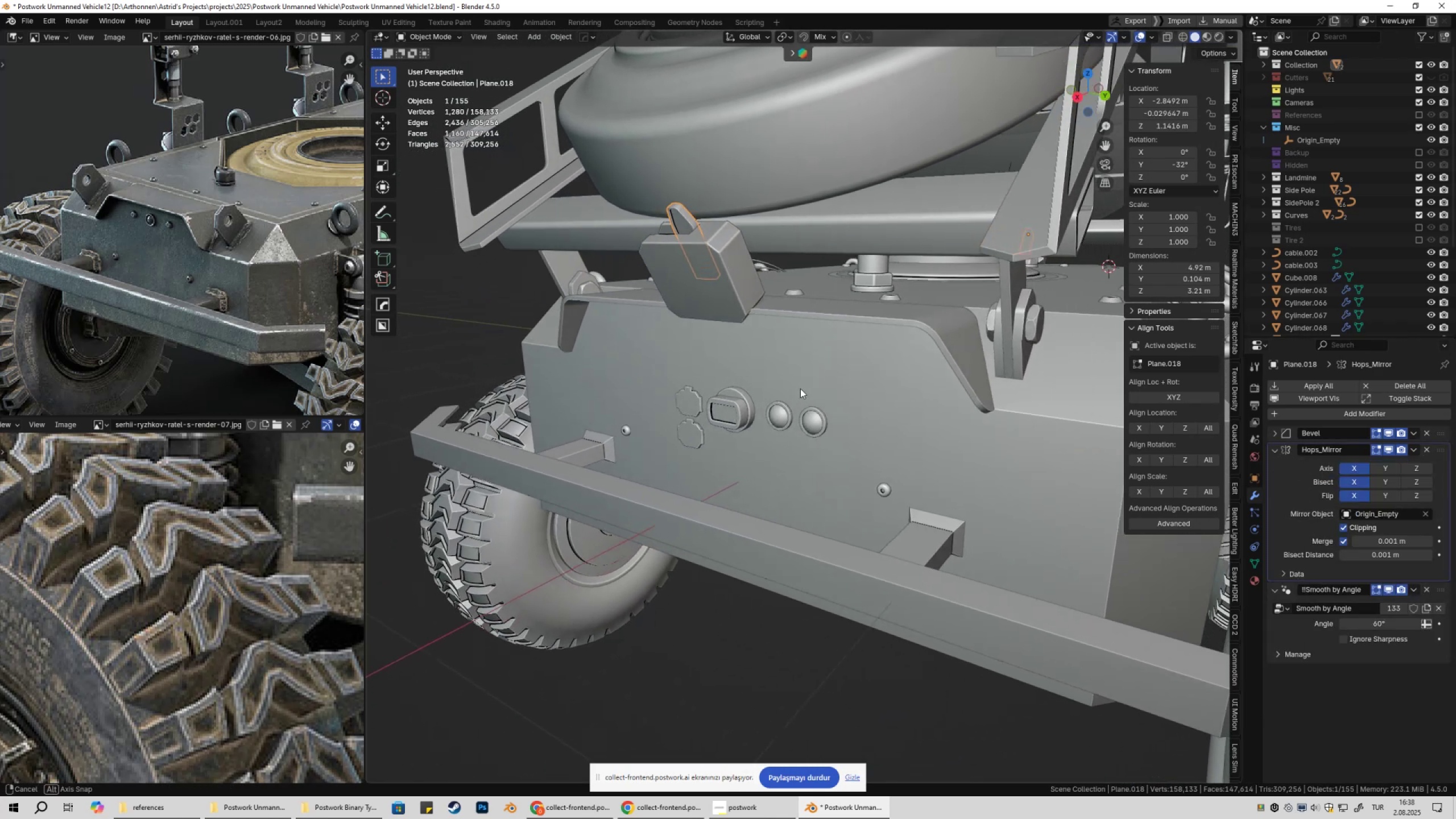 
scroll: coordinate [783, 385], scroll_direction: down, amount: 1.0
 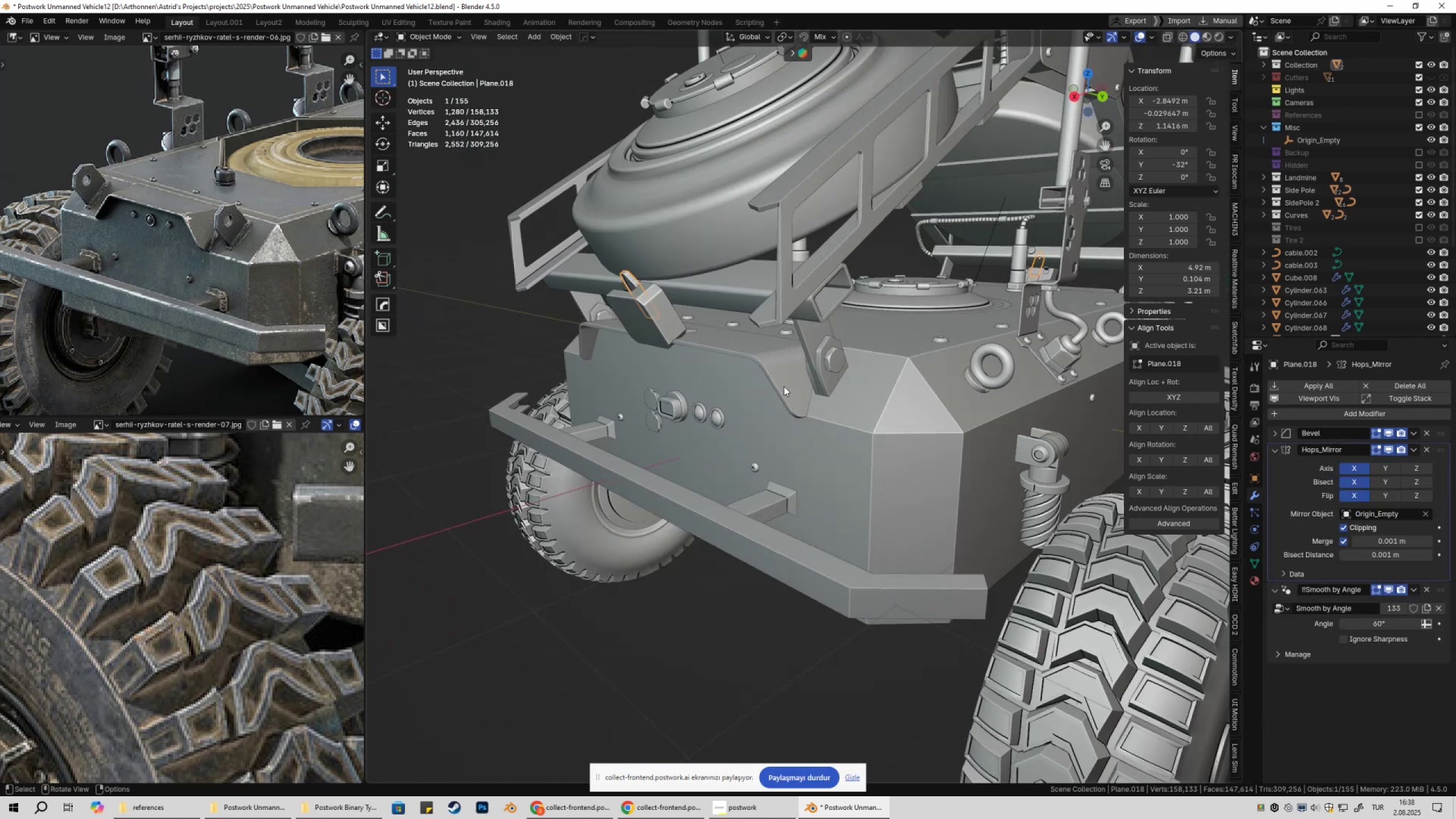 
hold_key(key=ShiftLeft, duration=0.33)
 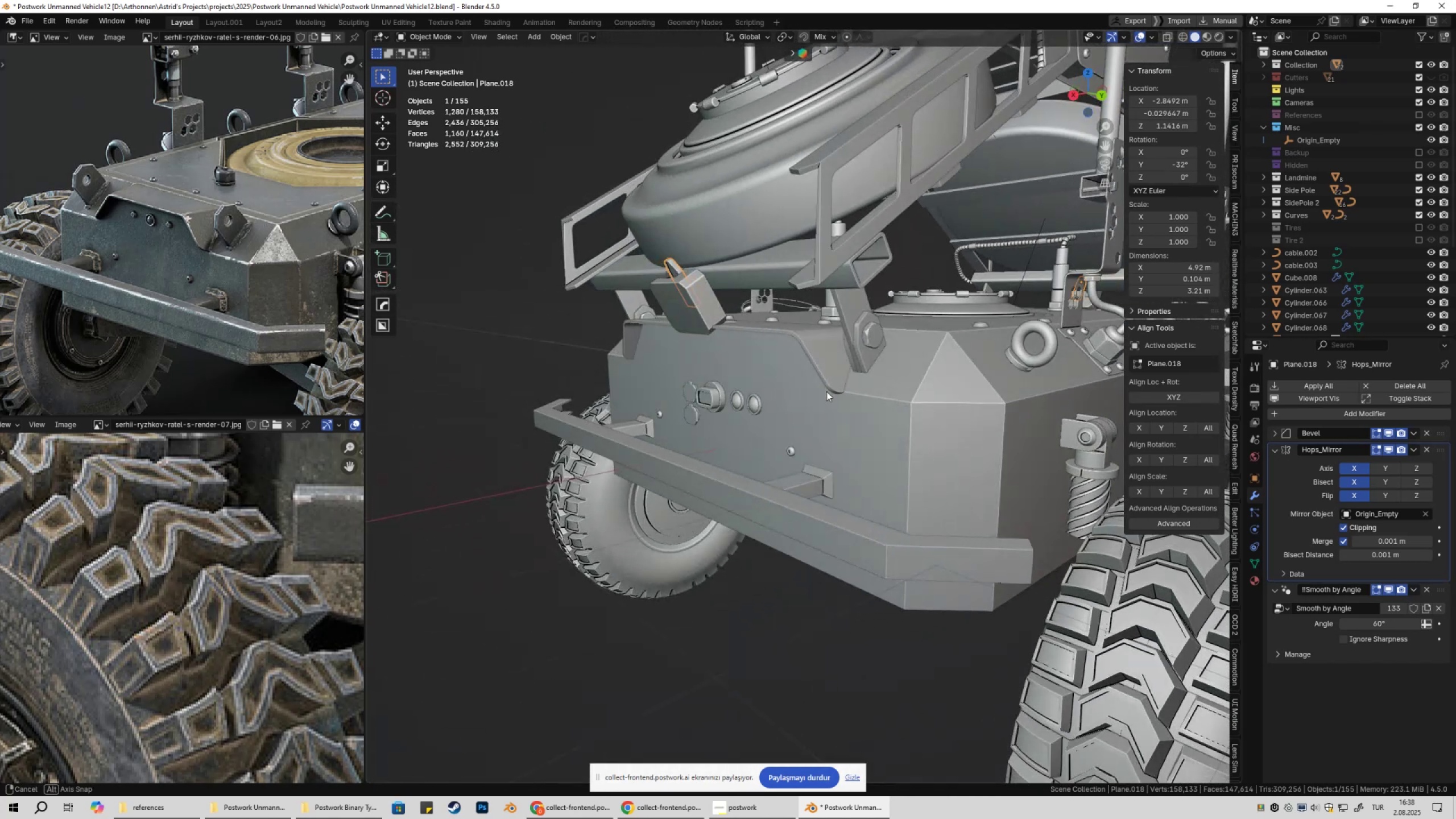 
hold_key(key=ShiftLeft, duration=0.4)
 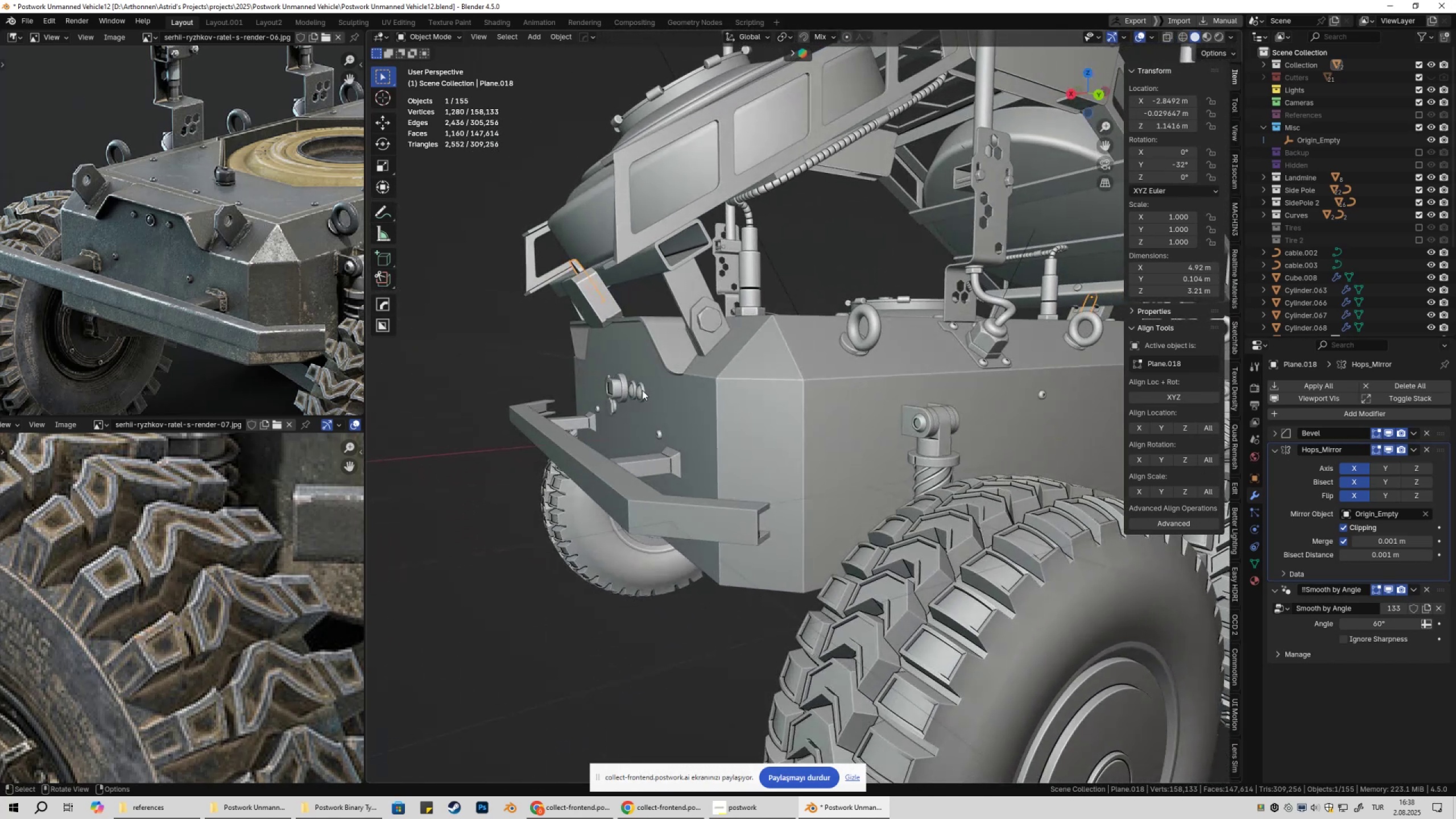 
key(Shift+ShiftLeft)
 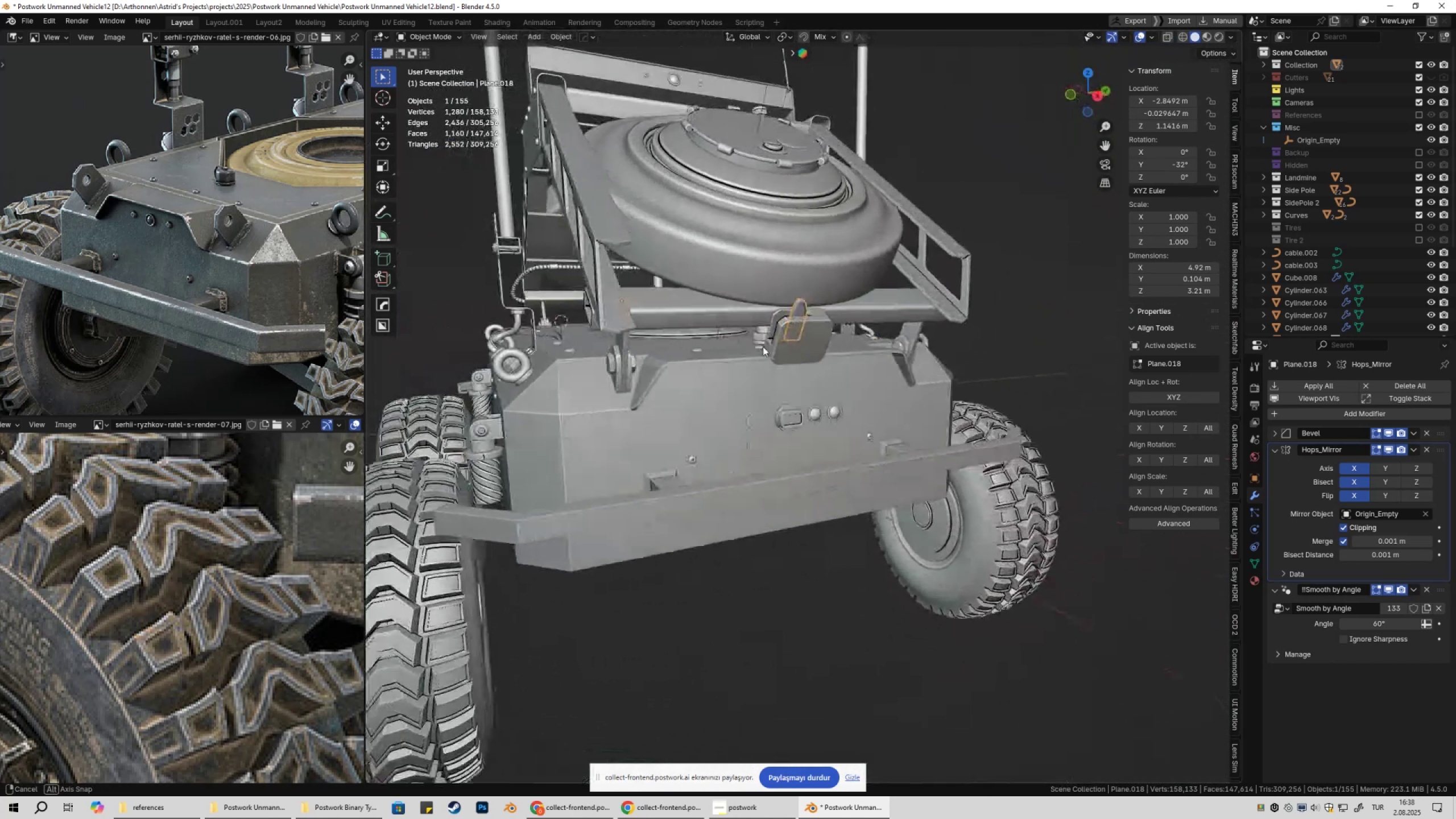 
scroll: coordinate [636, 364], scroll_direction: down, amount: 2.0
 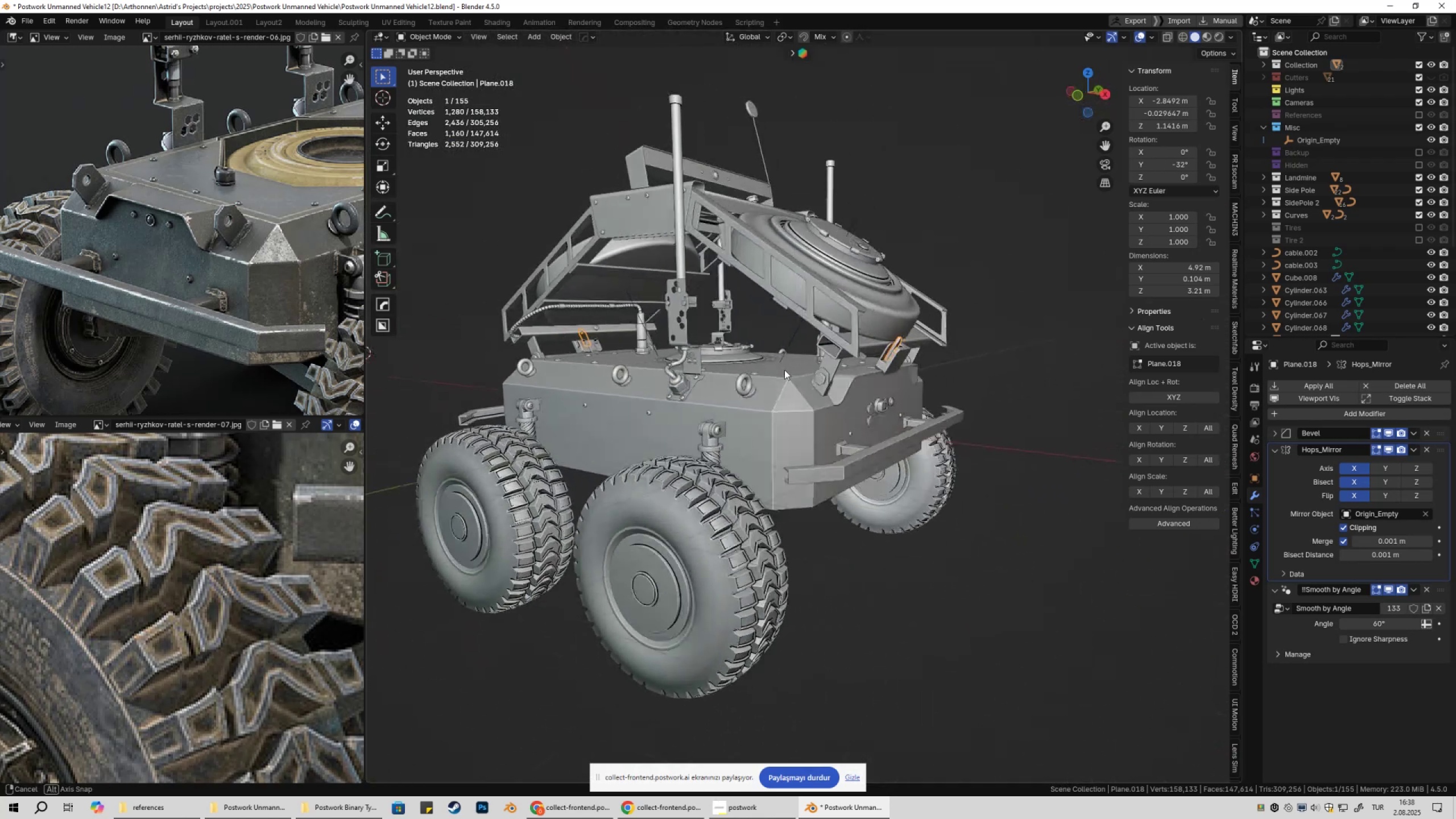 
scroll: coordinate [866, 382], scroll_direction: up, amount: 3.0
 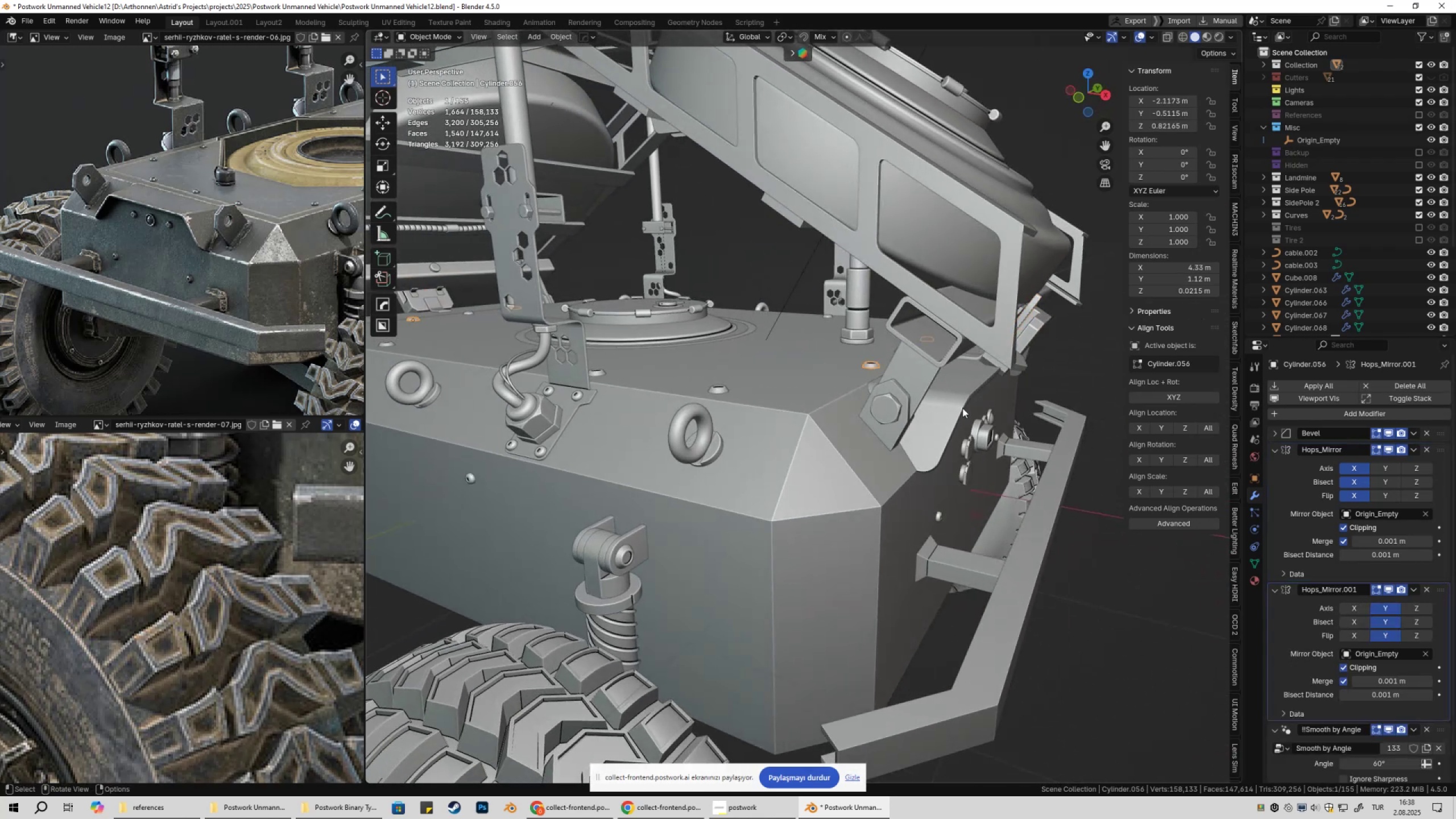 
left_click([914, 412])
 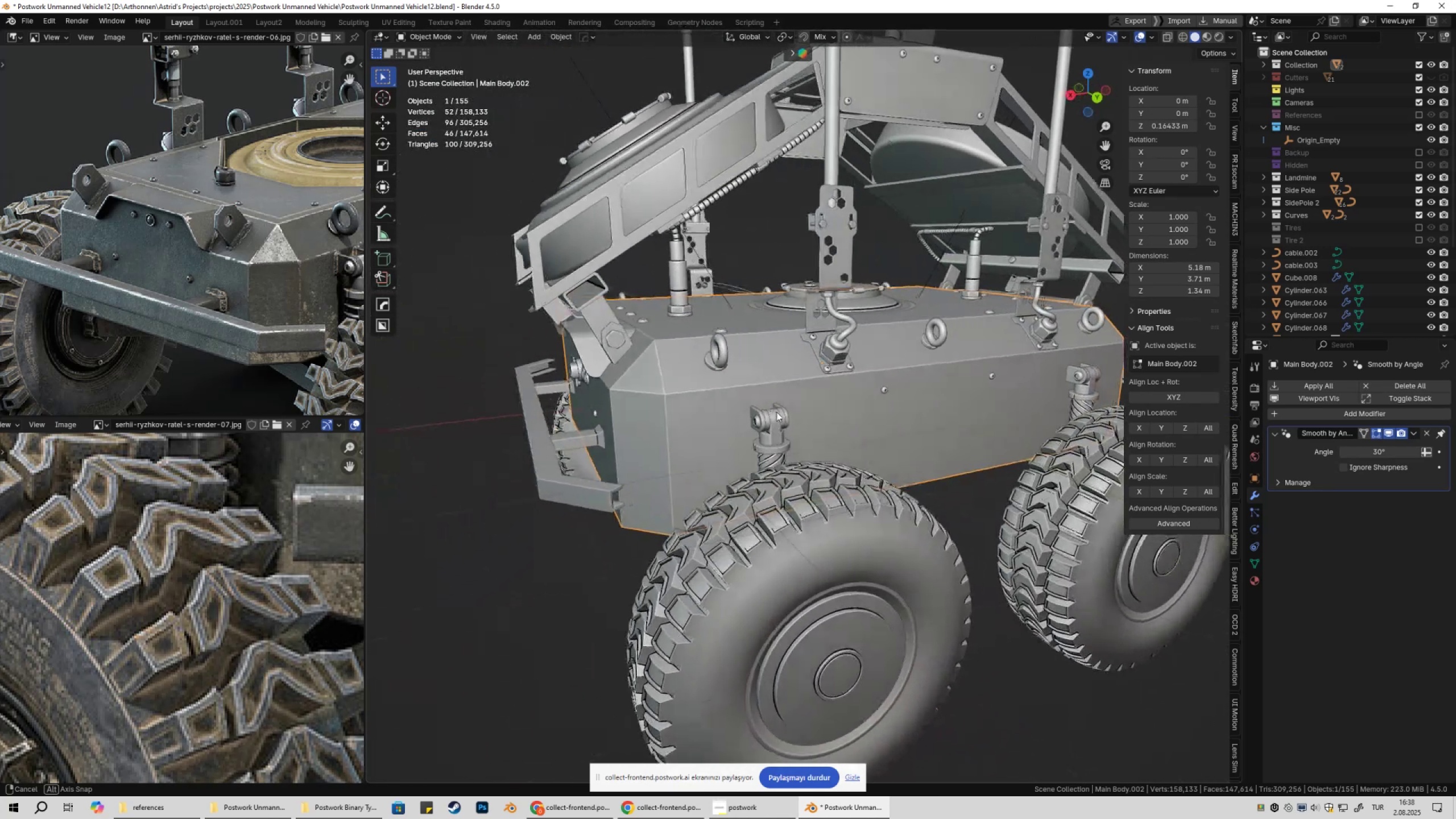 
wait(5.61)
 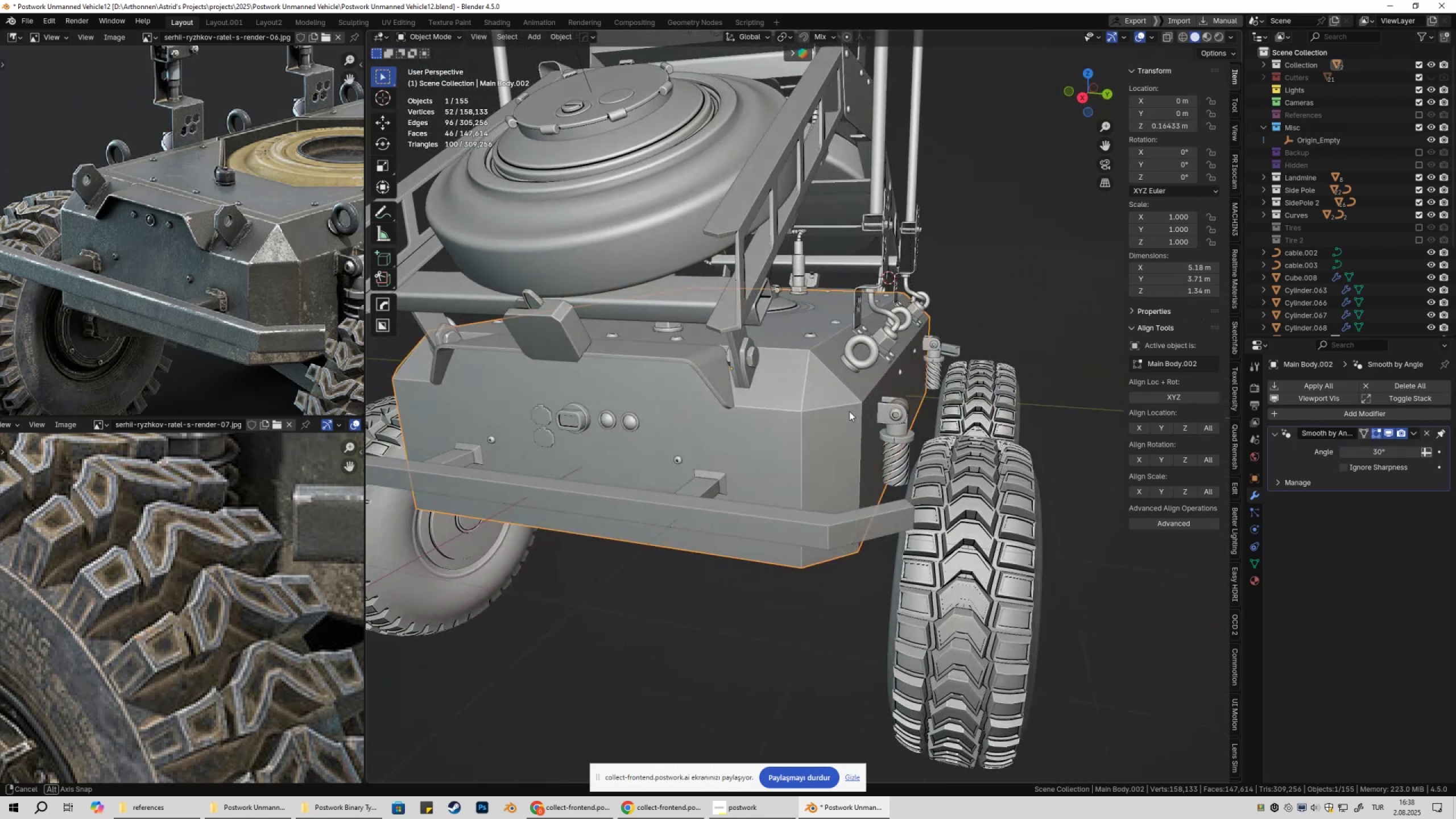 
left_click([638, 337])
 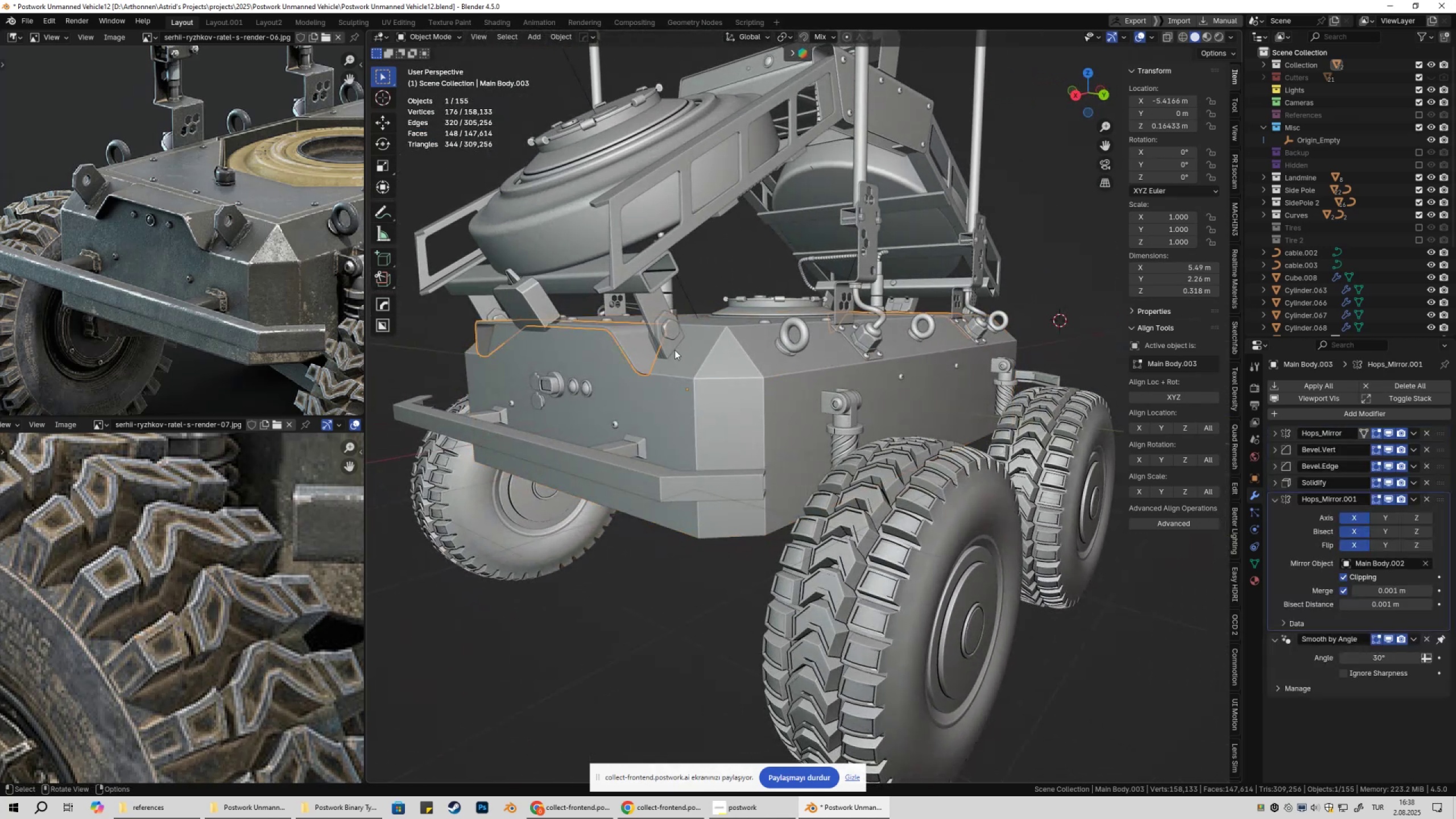 
hold_key(key=ShiftLeft, duration=0.31)
 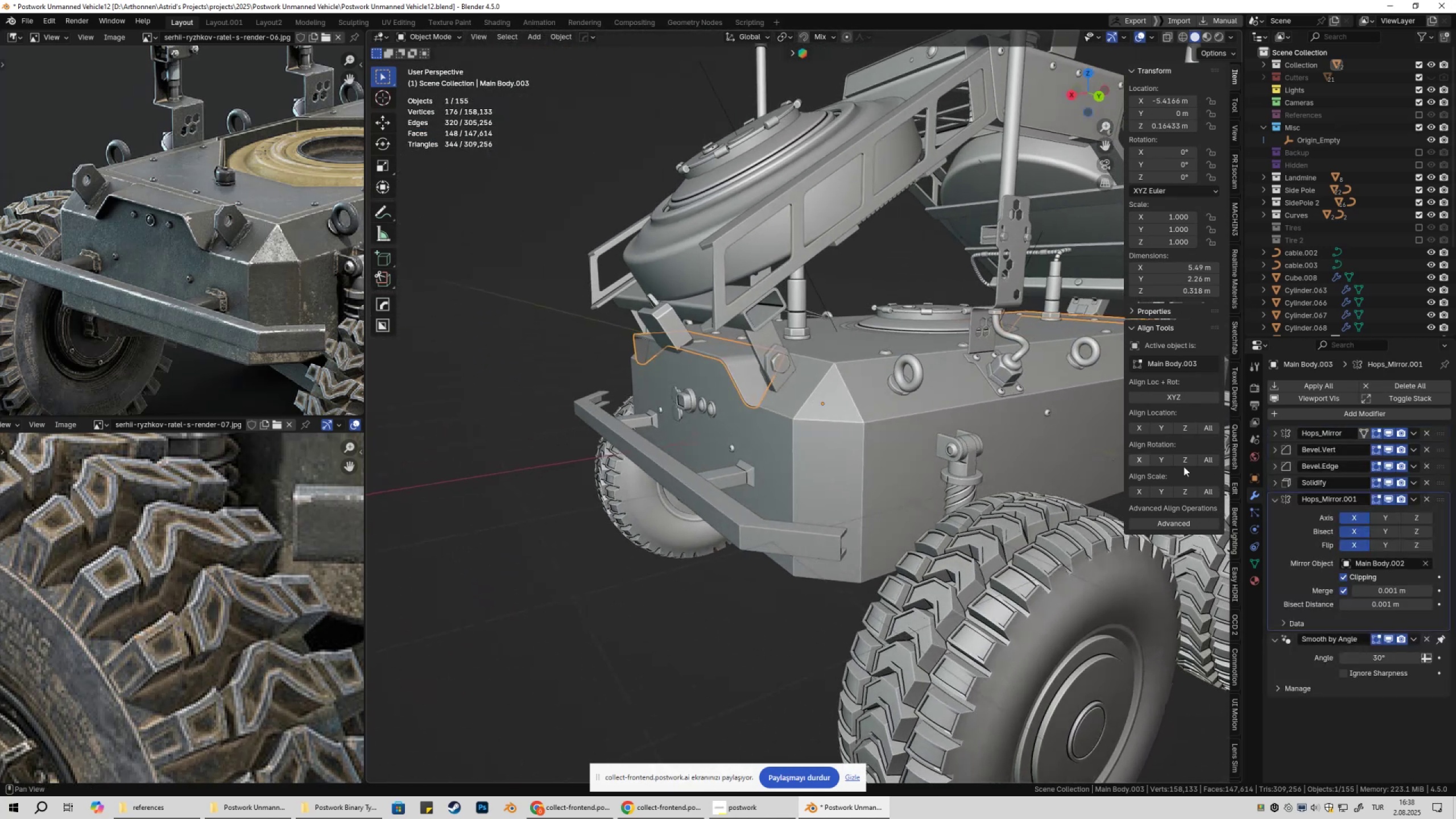 
key(Tab)
 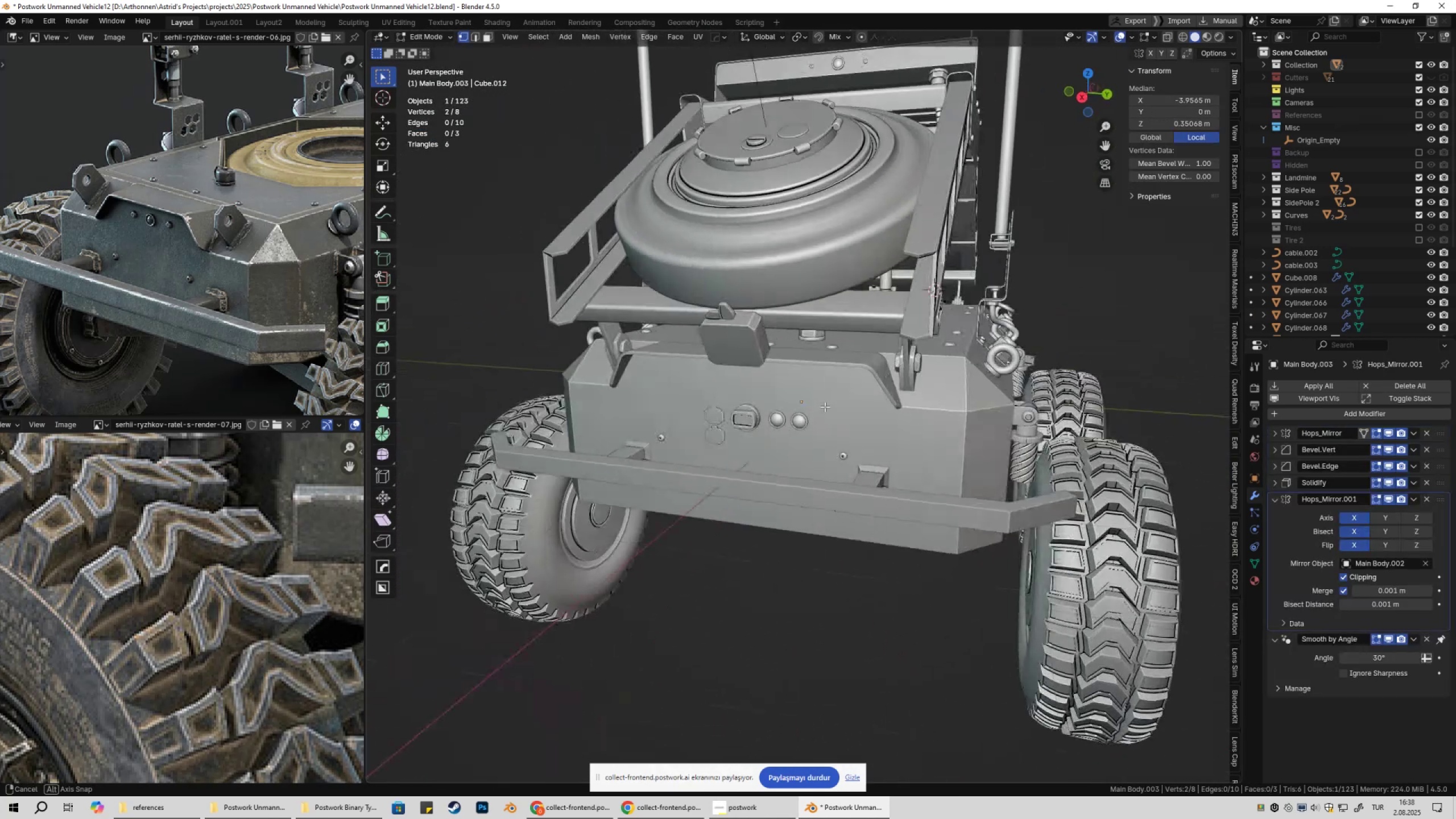 
key(Tab)
 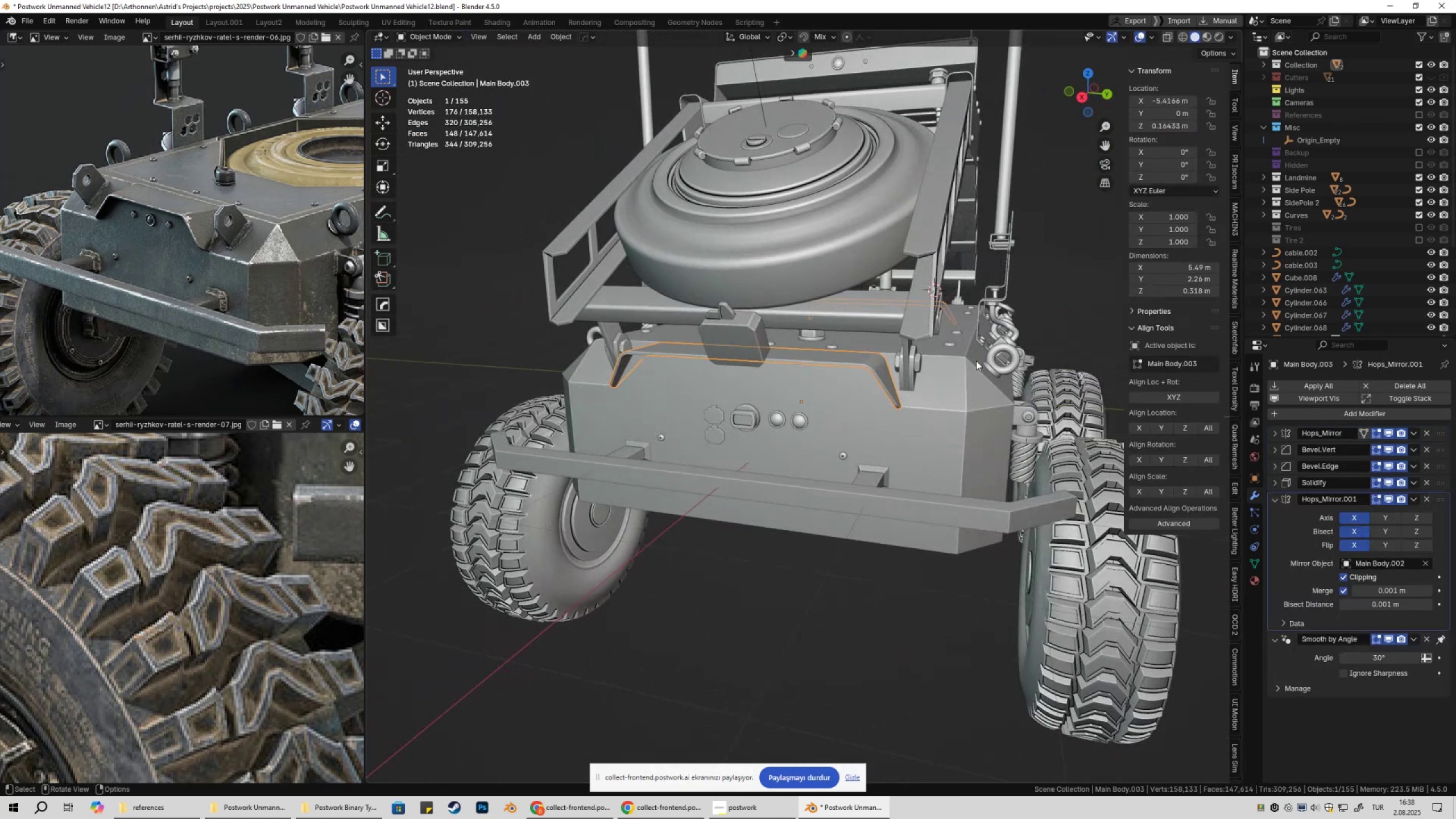 
key(F)
 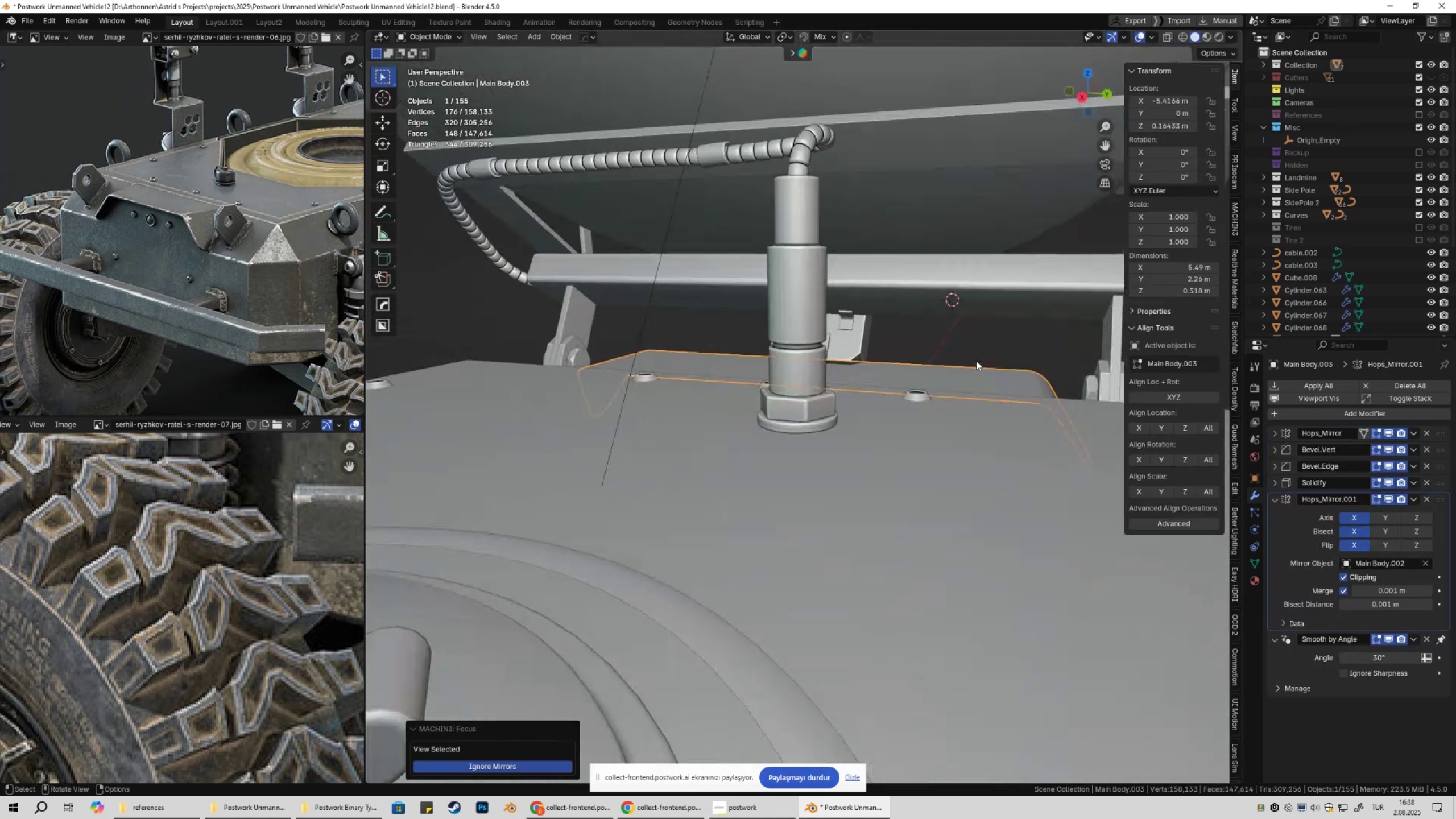 
scroll: coordinate [973, 372], scroll_direction: down, amount: 2.0
 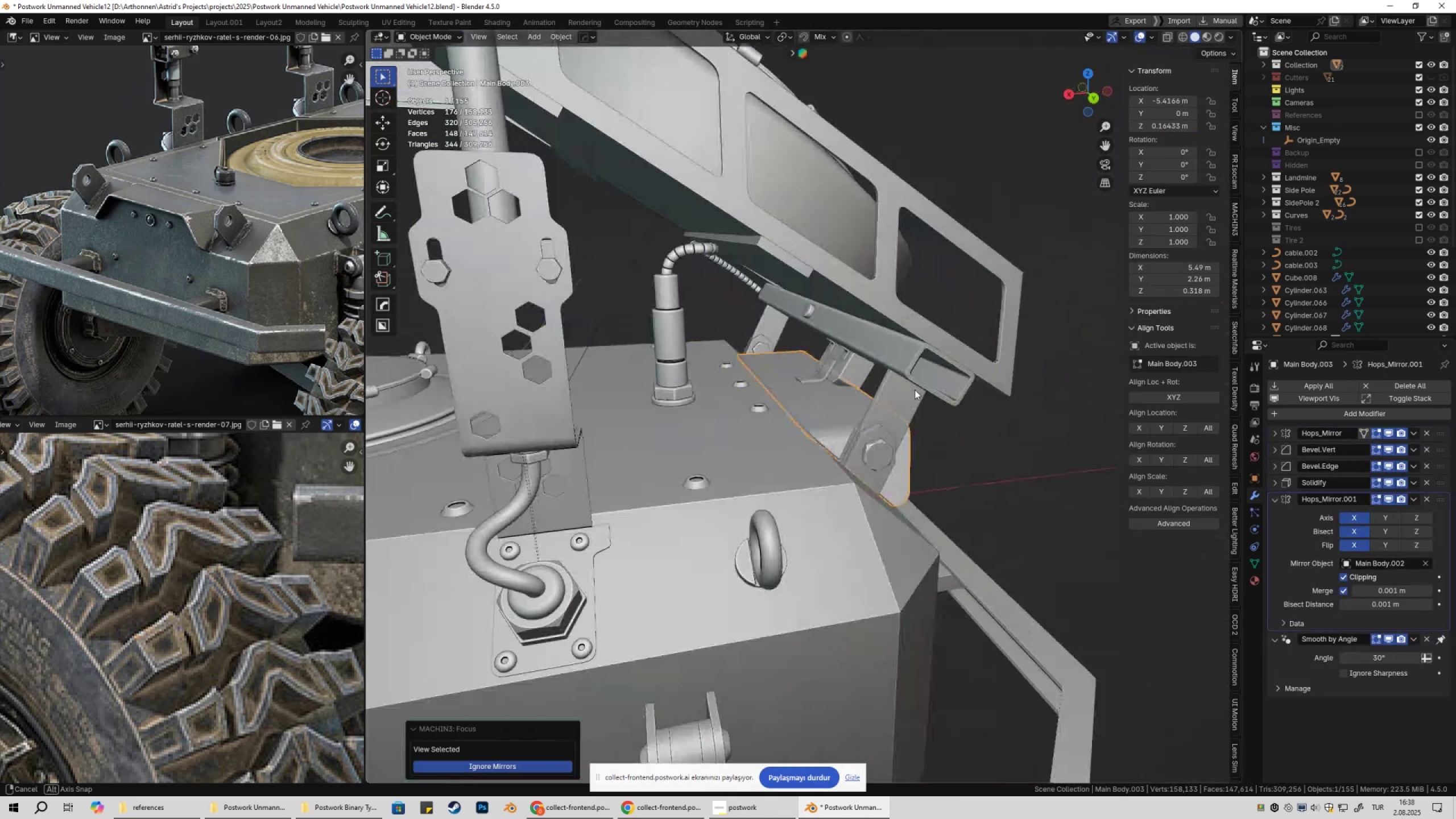 
key(Shift+ShiftLeft)
 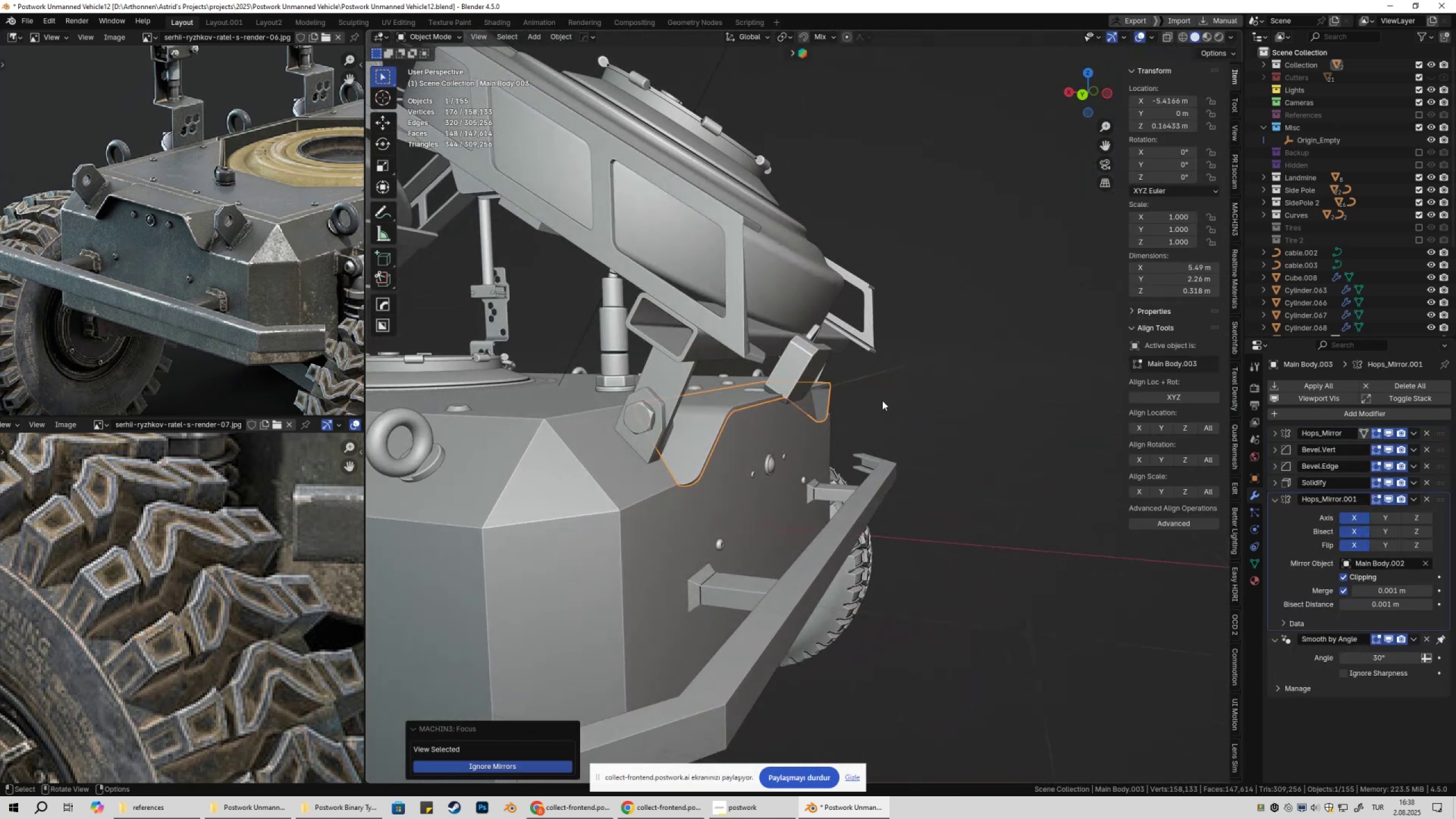 
scroll: coordinate [882, 402], scroll_direction: up, amount: 2.0
 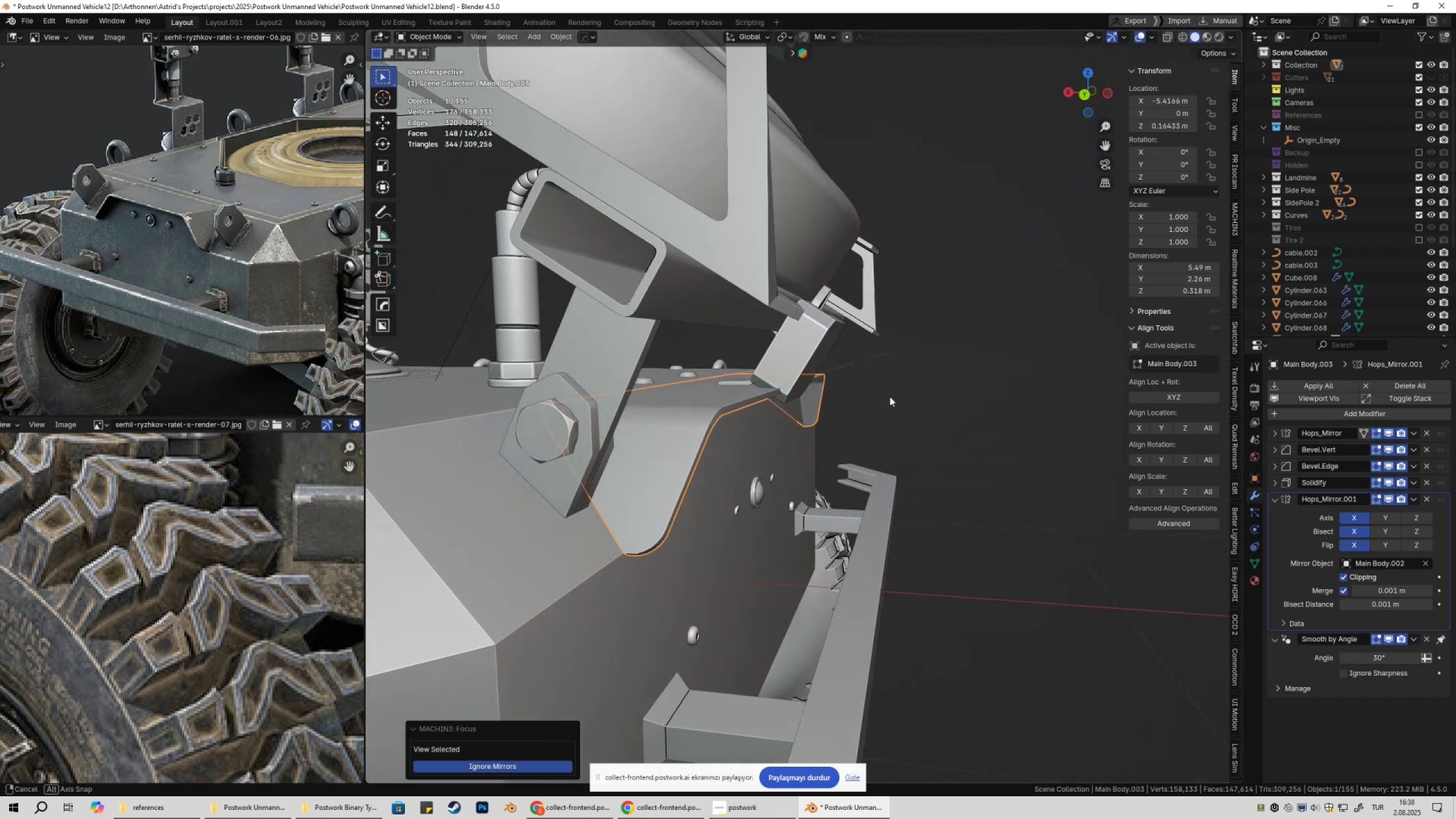 
wait(12.56)
 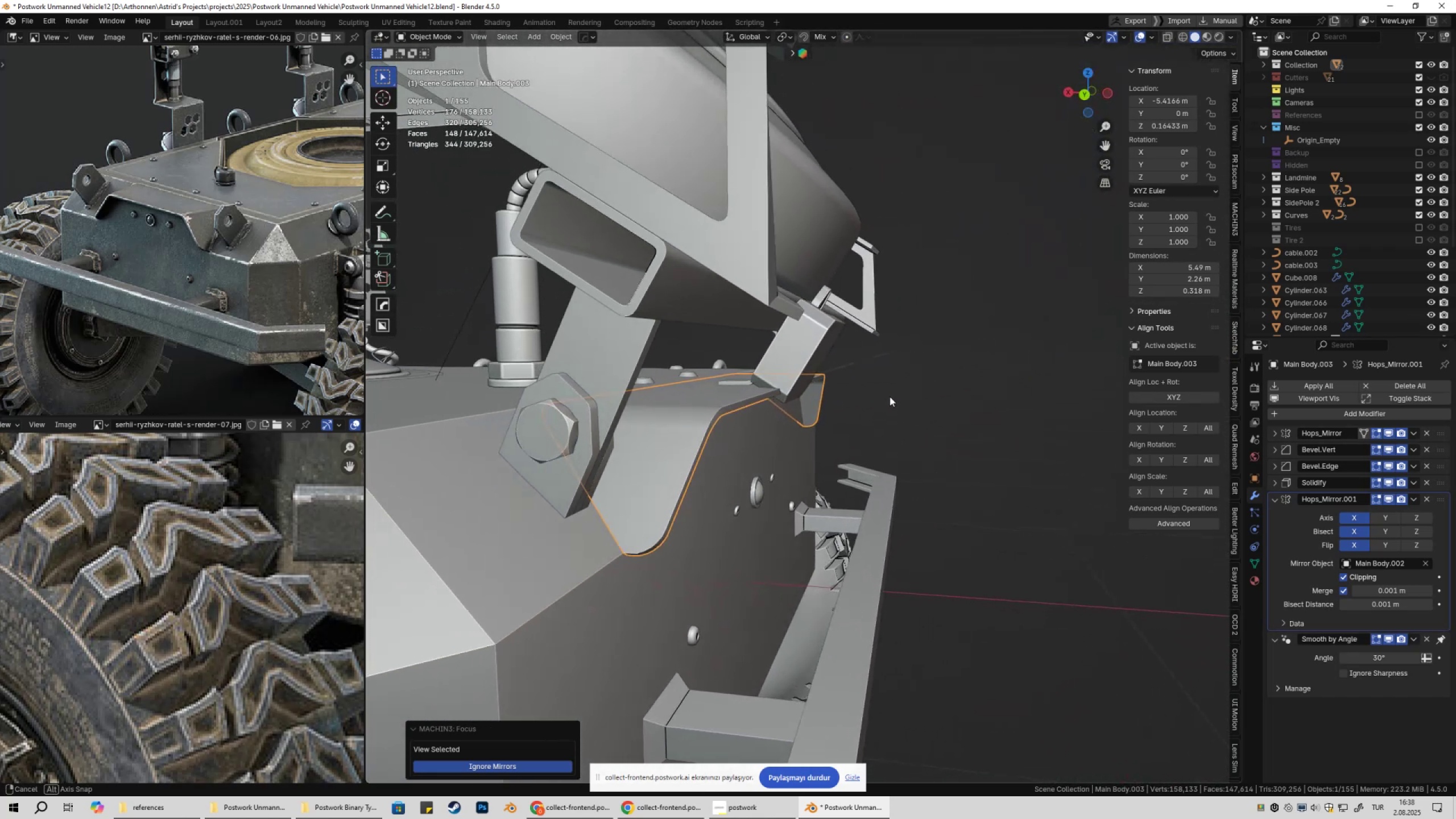 
key(Tab)
 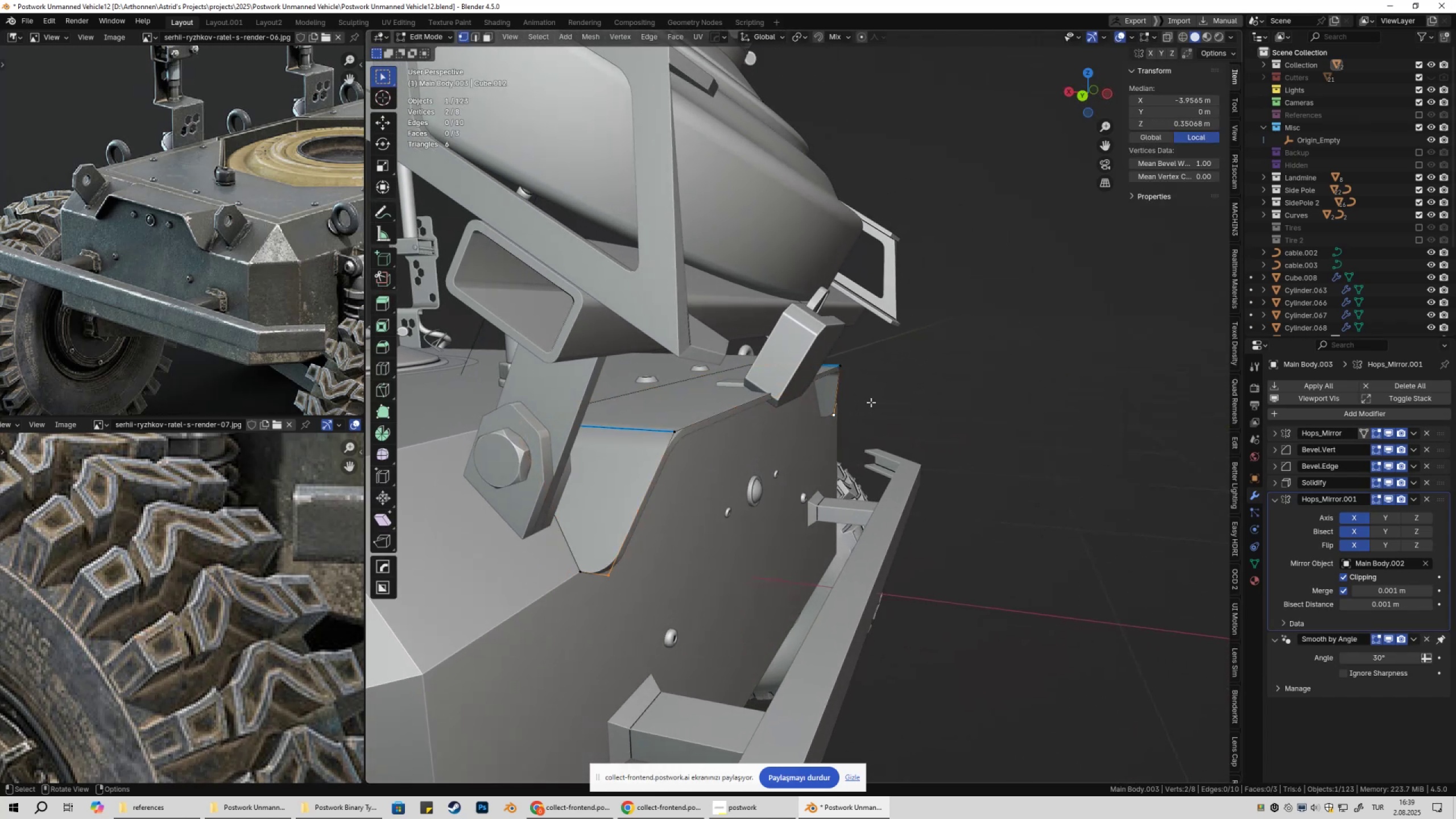 
key(Tab)
 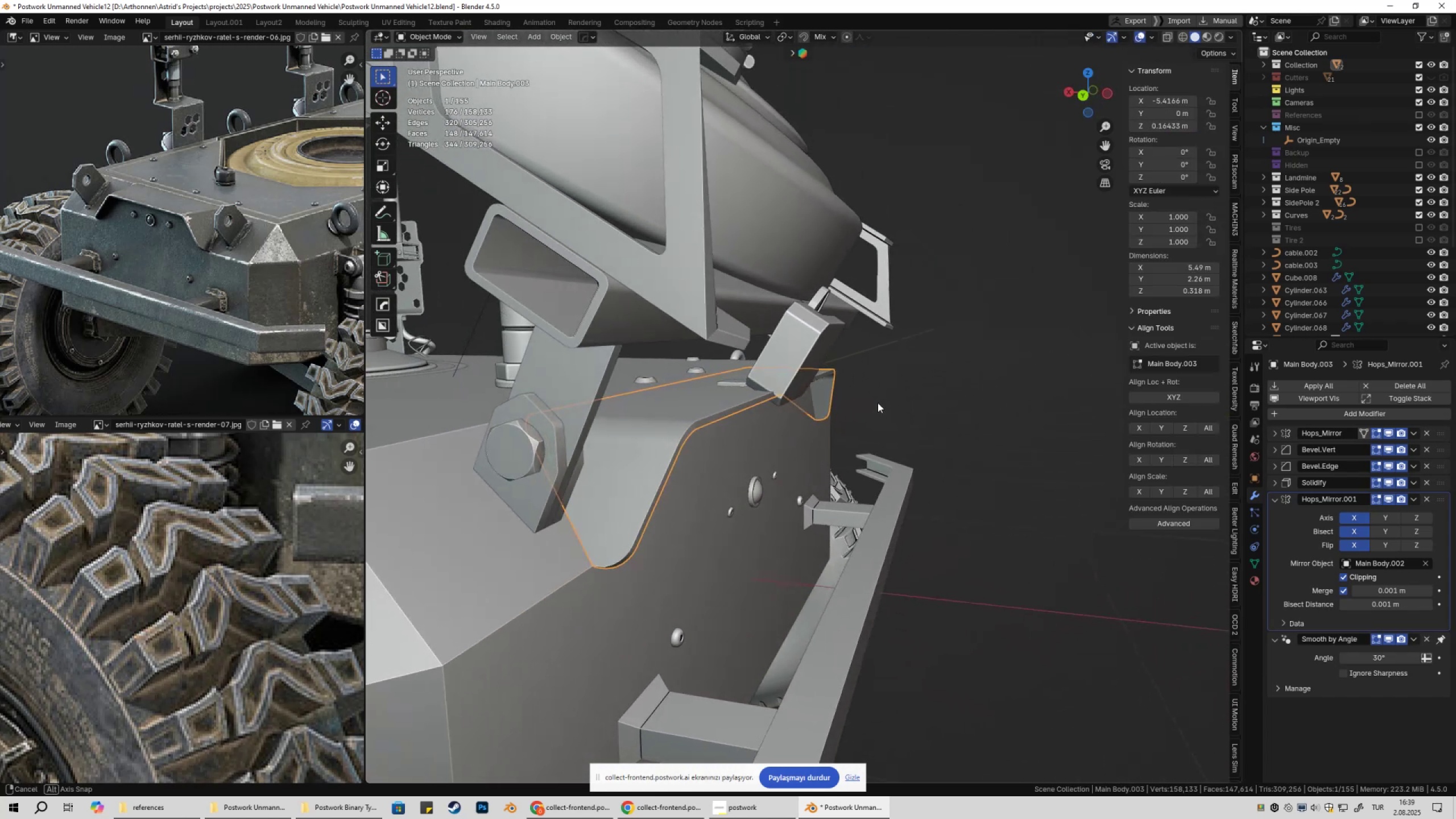 
wait(10.05)
 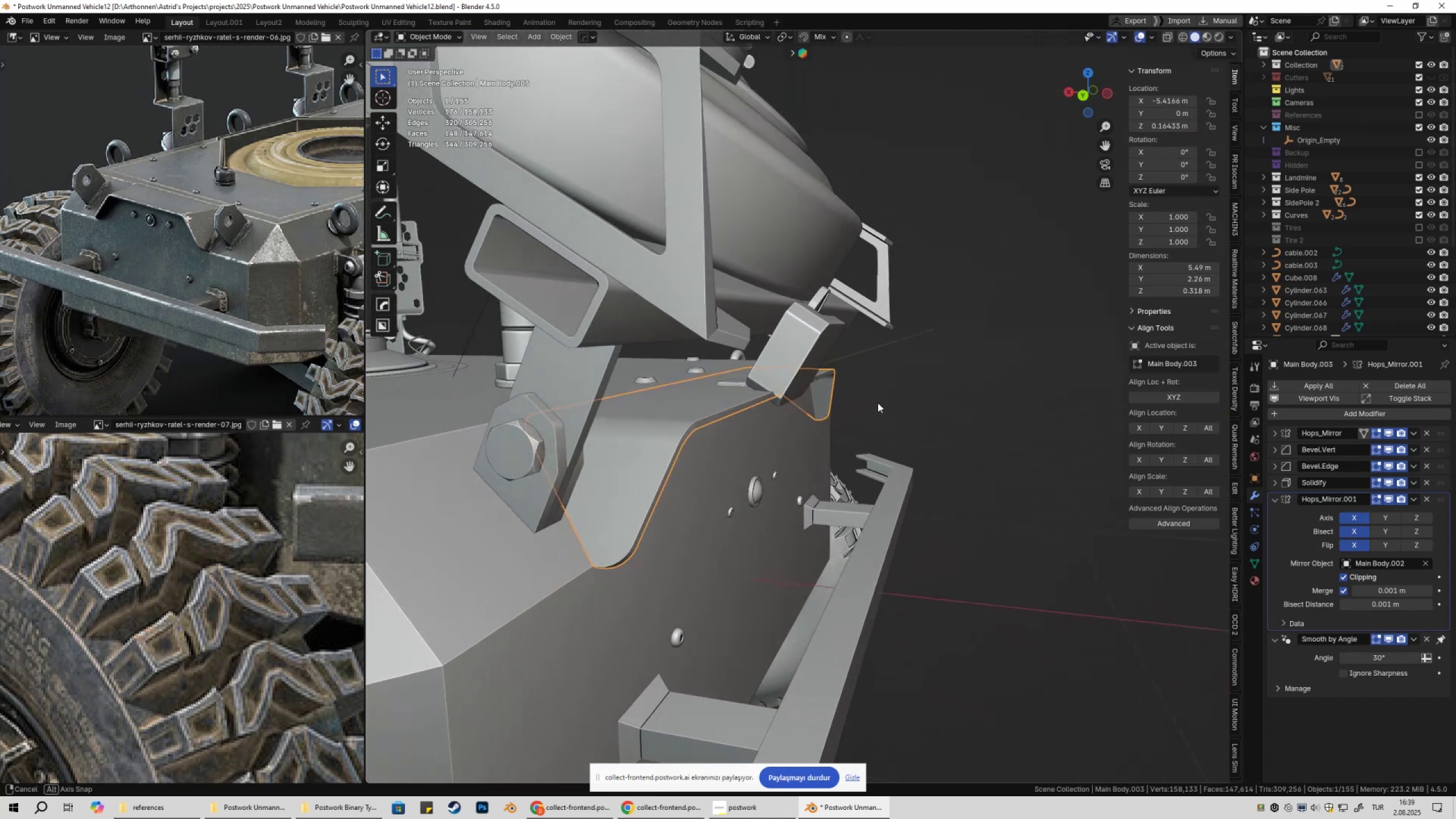 
type(s)
key(Escape)
type(1)
key(Tab)
key(Tab)
type(f)
key(Tab)
type(1z)
 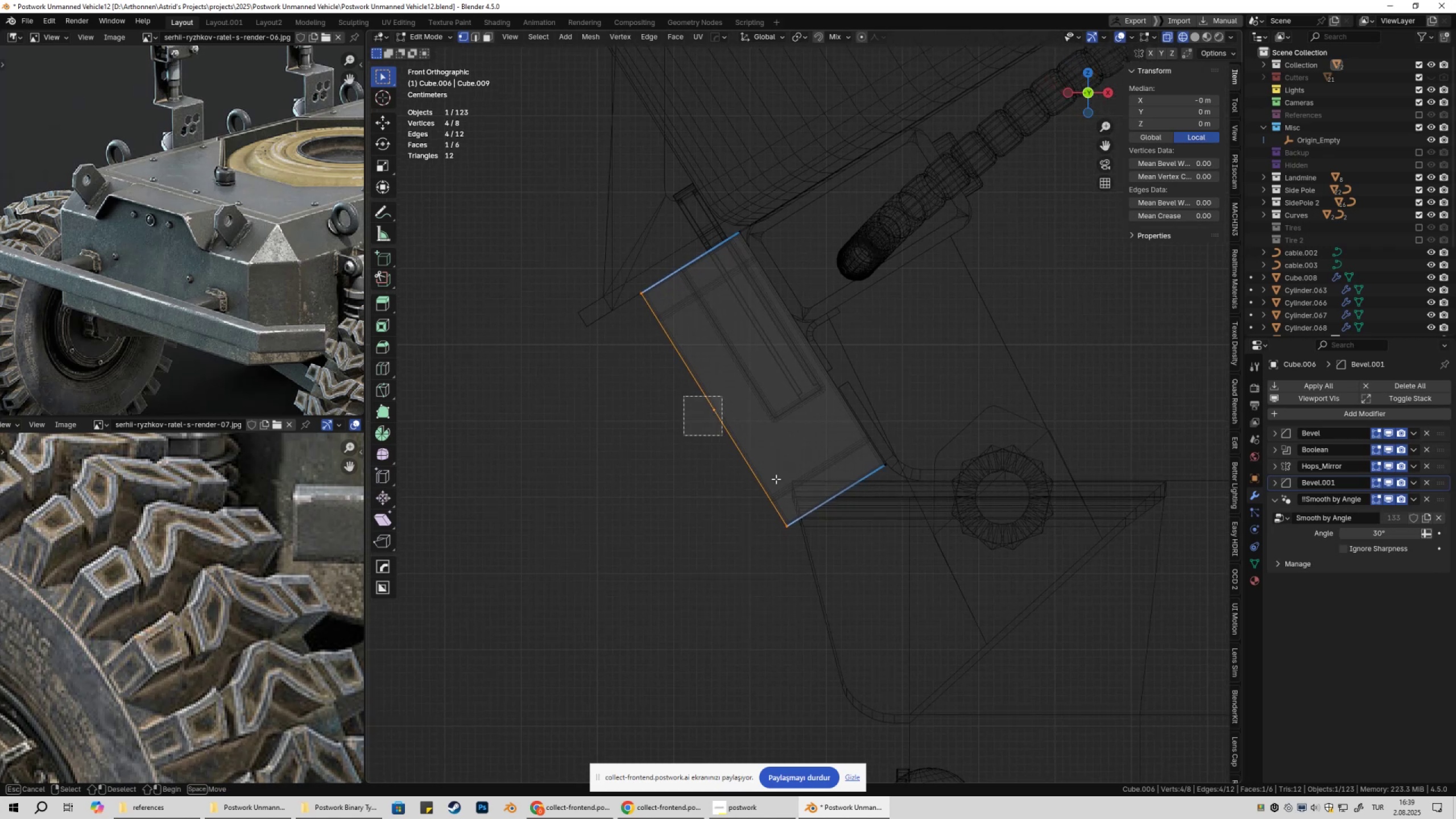 
scroll: coordinate [861, 410], scroll_direction: down, amount: 3.0
 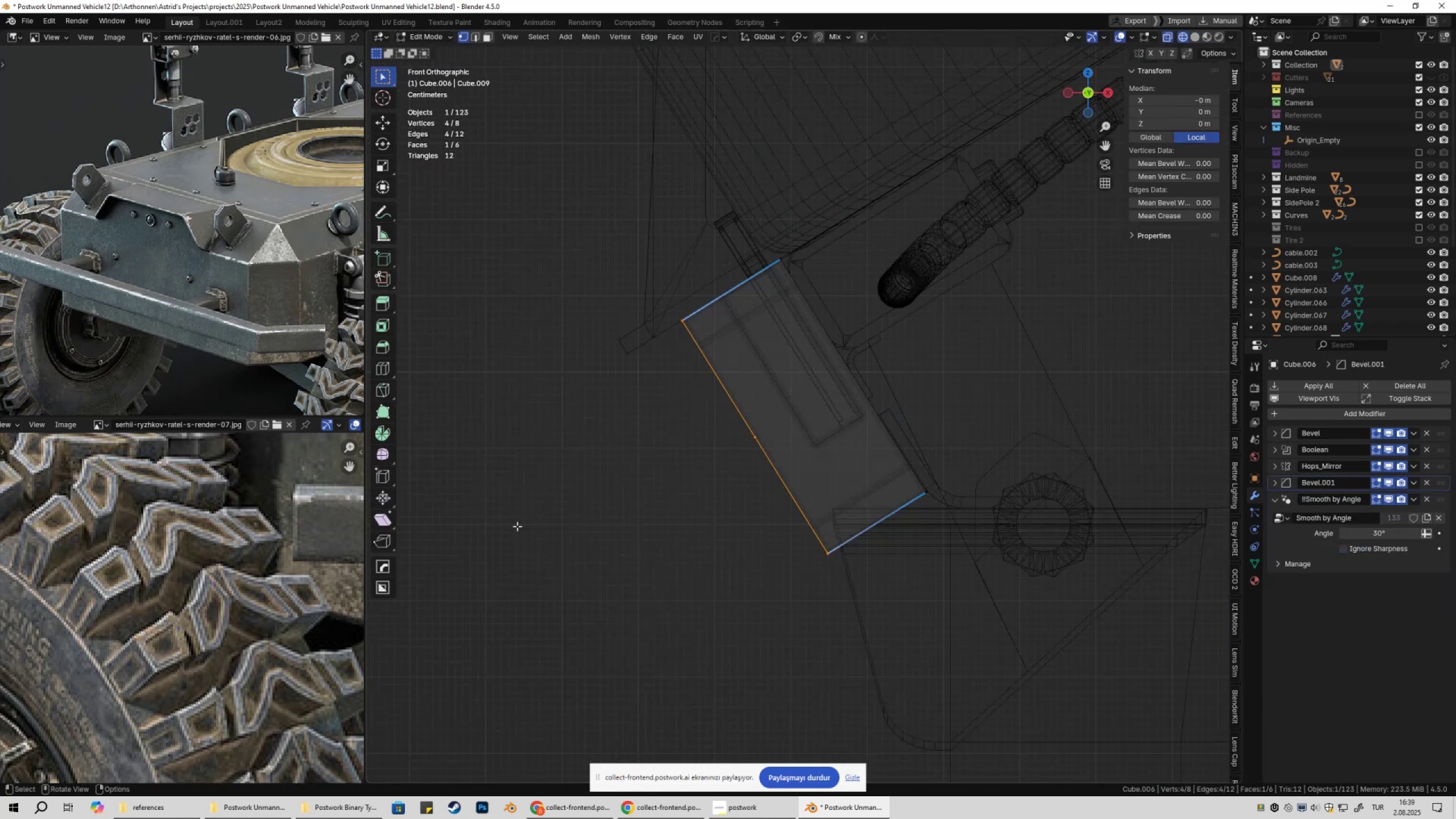 
left_click_drag(start_coordinate=[684, 396], to_coordinate=[985, 627])
 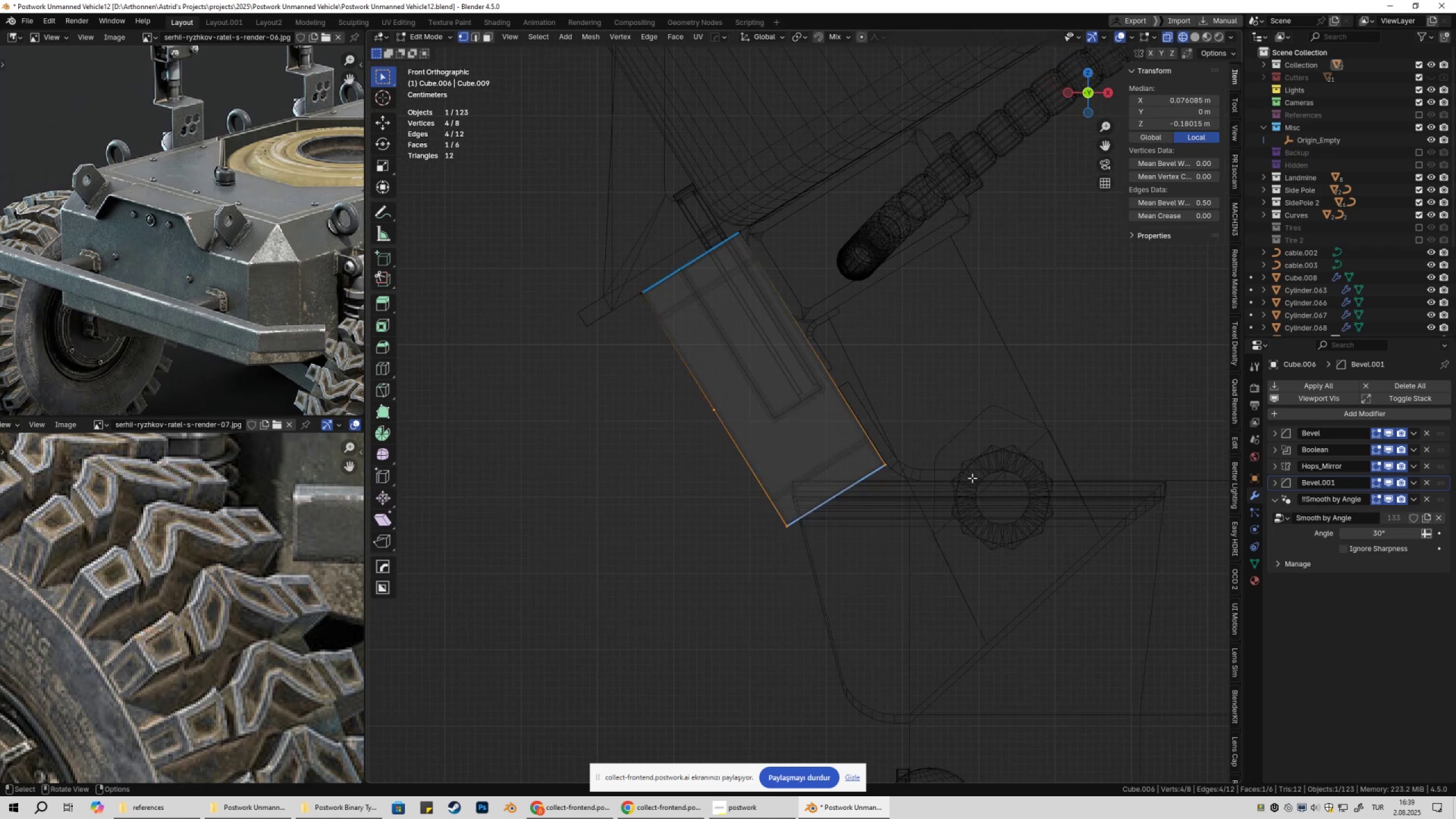 
left_click([814, 466])
 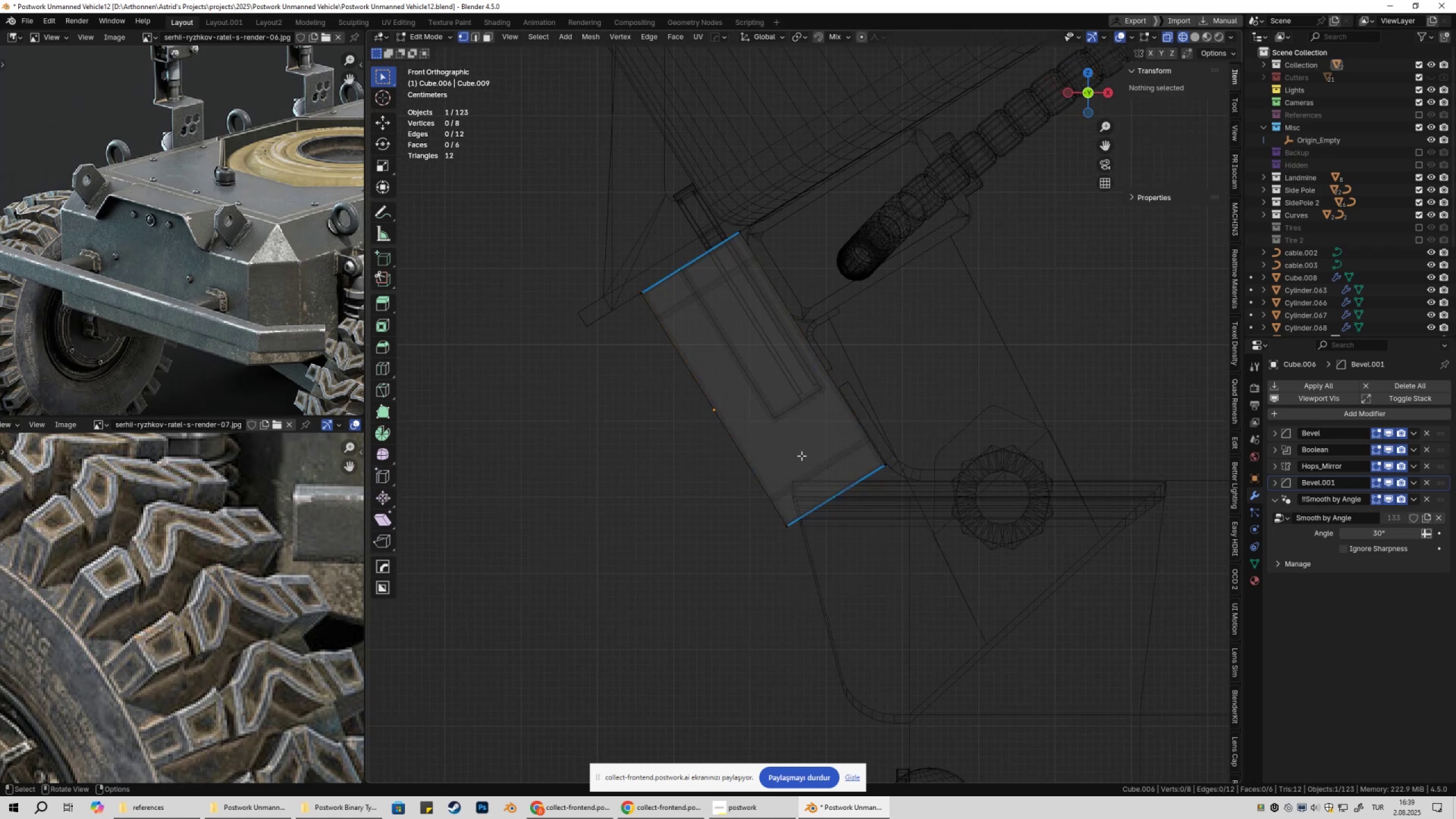 
left_click_drag(start_coordinate=[722, 421], to_coordinate=[957, 587])
 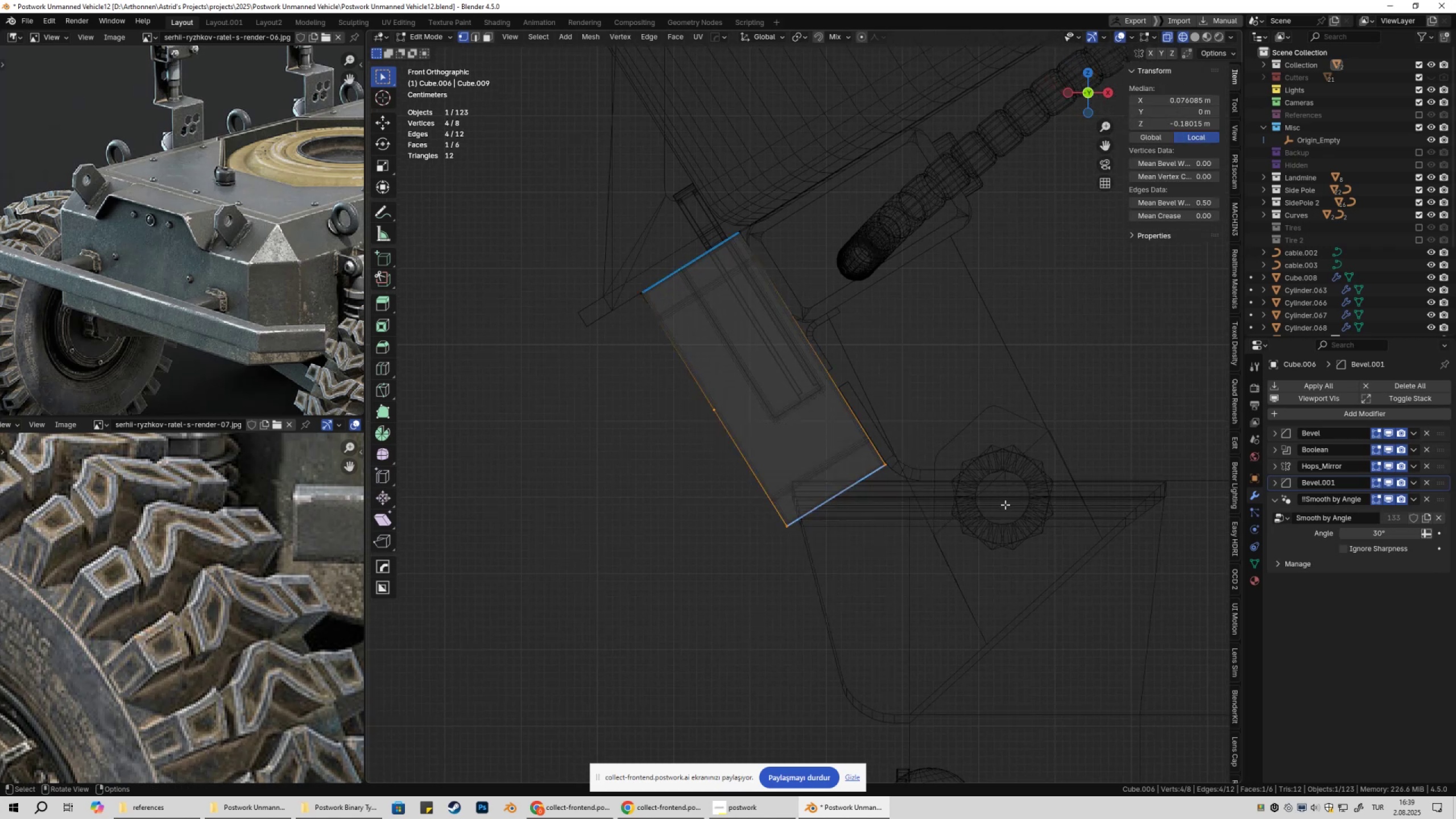 
type(gg)
key(Escape)
type(gg)
 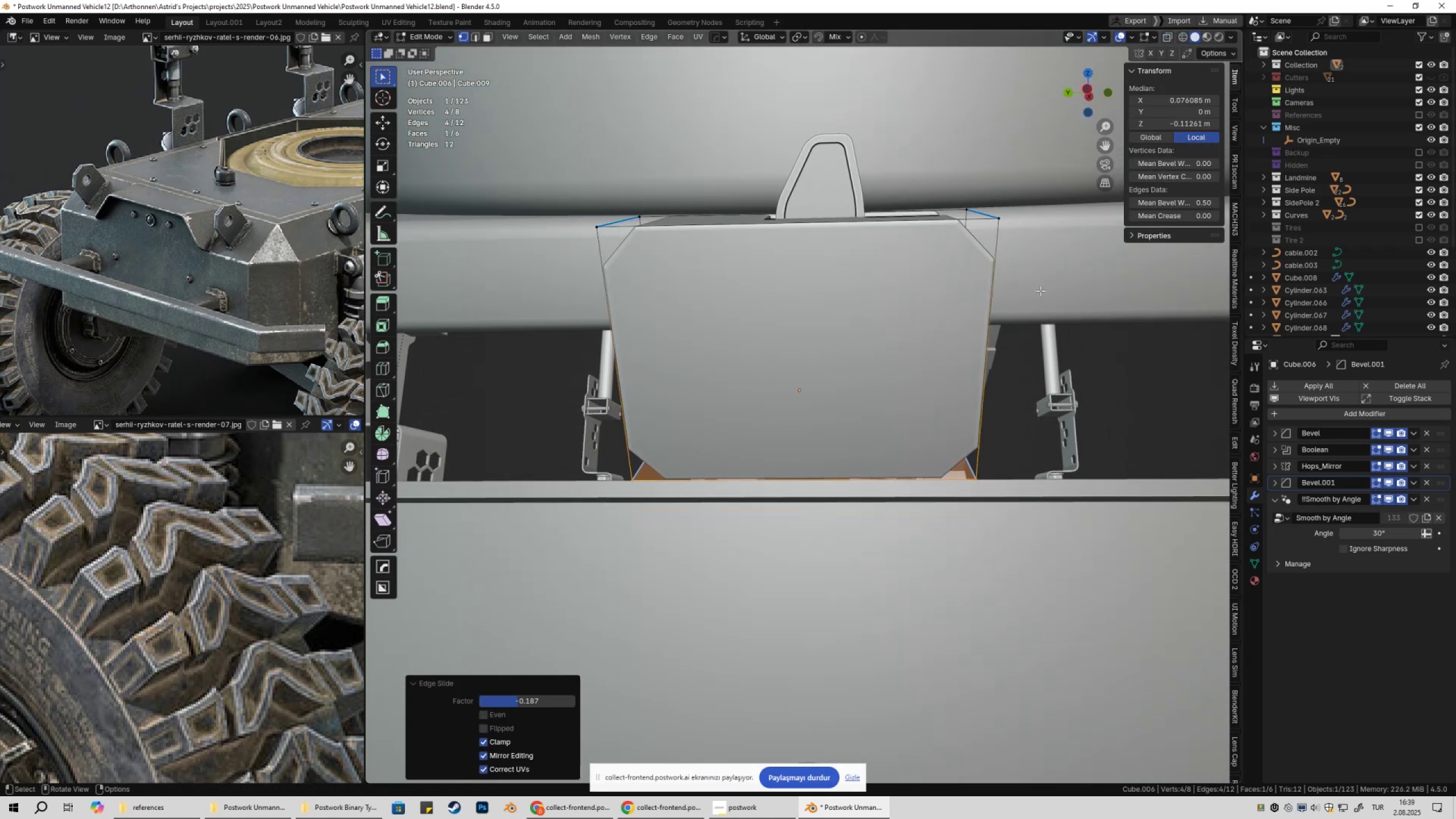 
type(gg)
 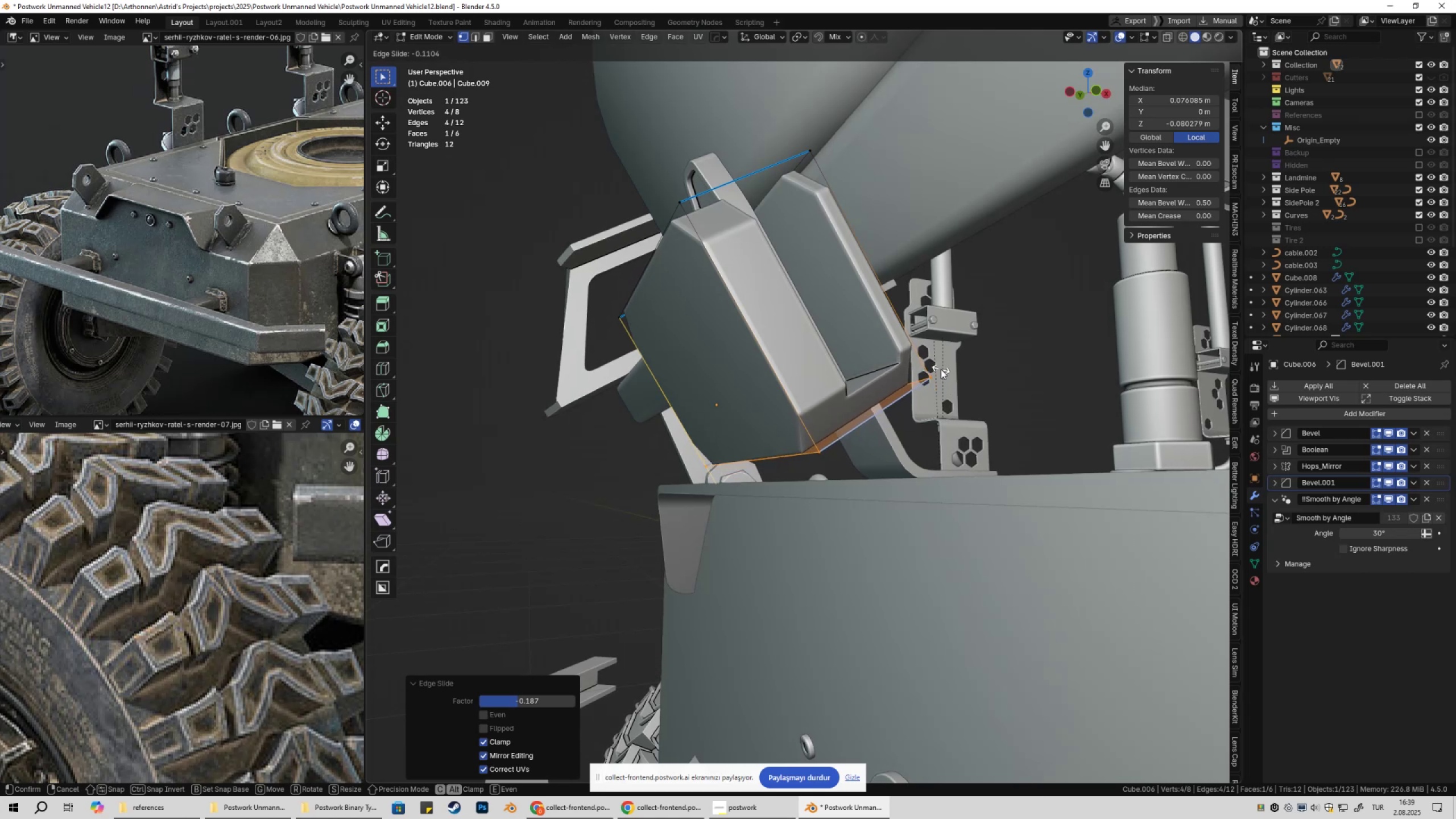 
left_click([942, 380])
 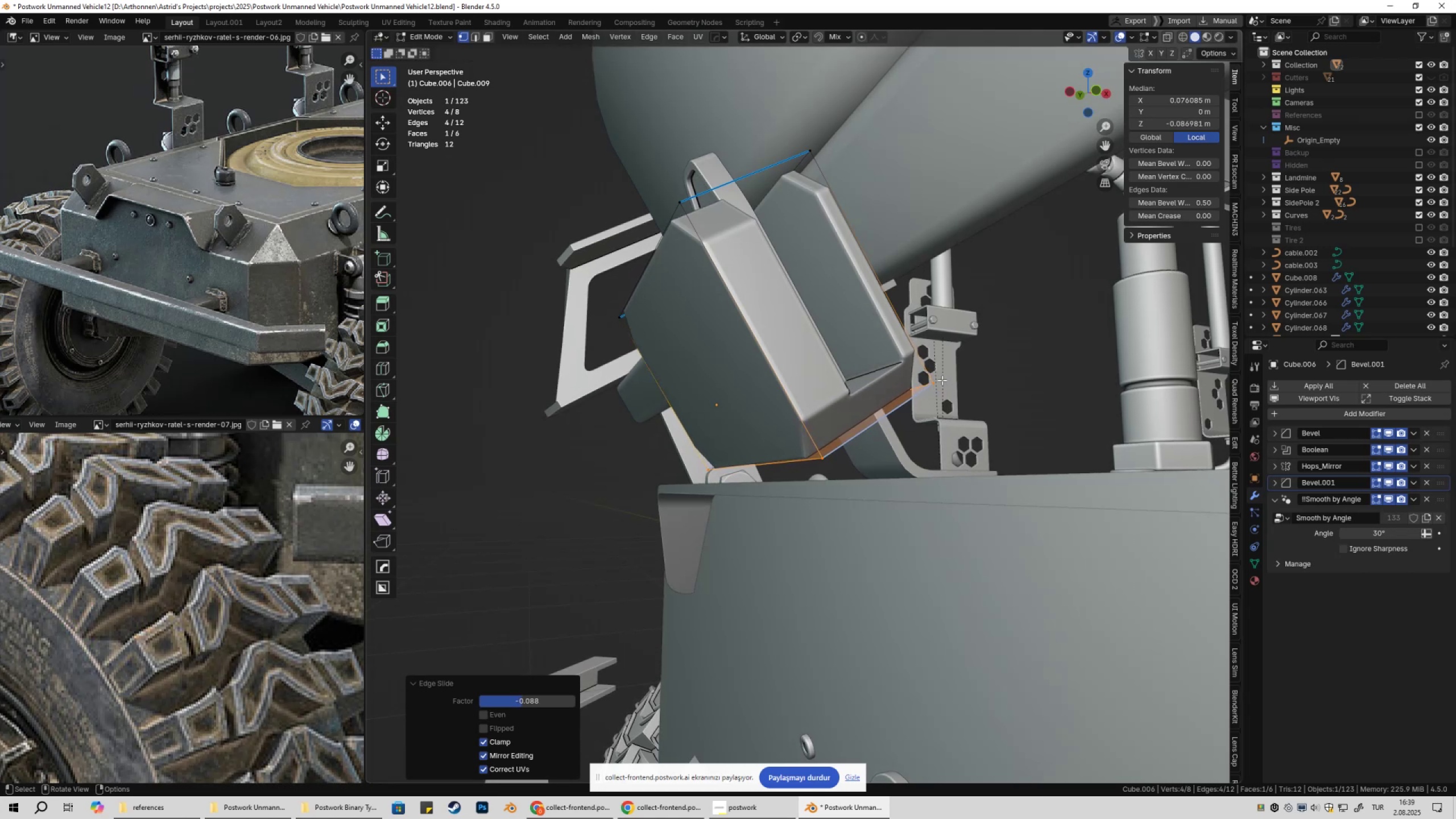 
scroll: coordinate [933, 451], scroll_direction: down, amount: 6.0
 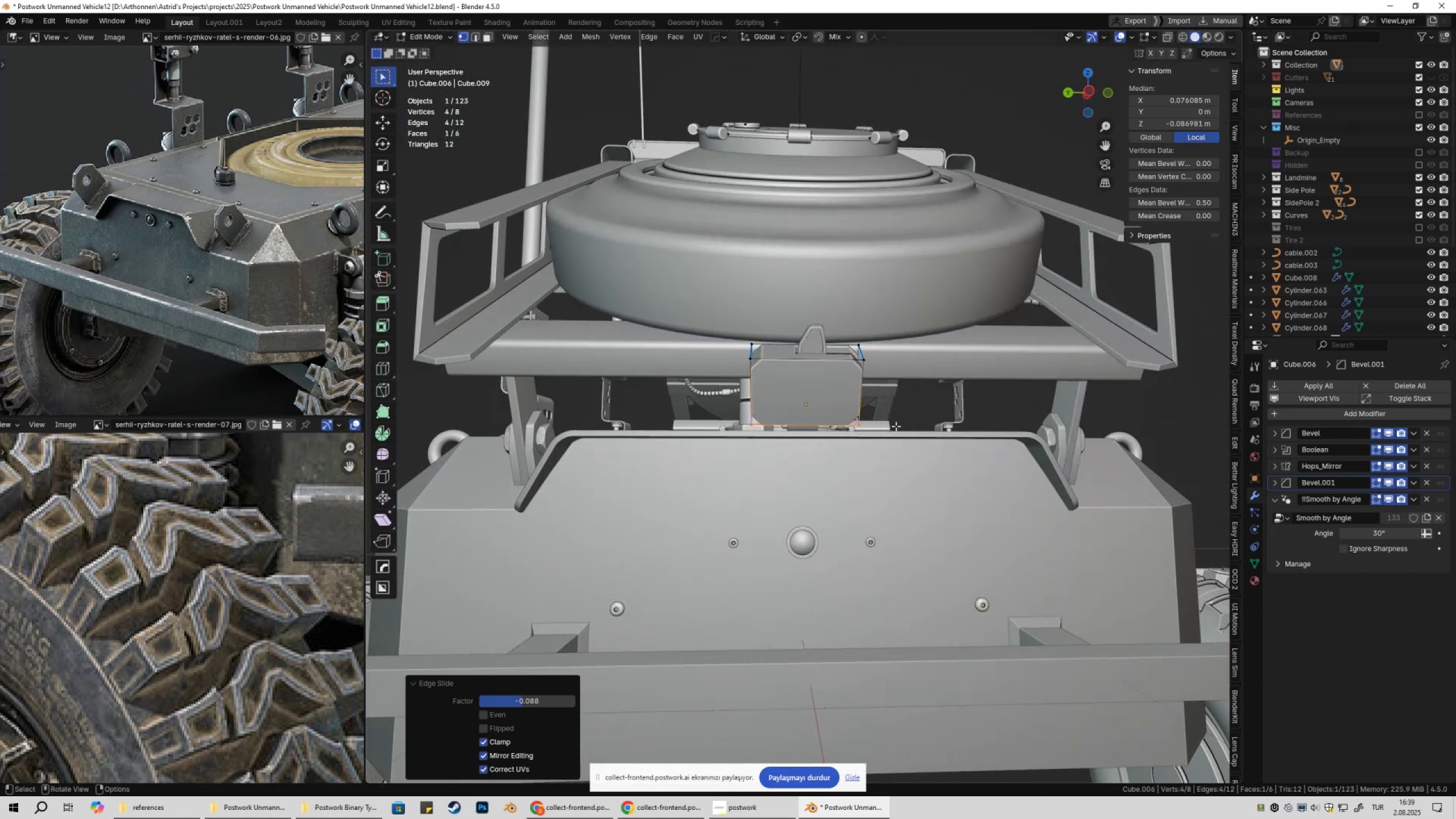 
scroll: coordinate [864, 407], scroll_direction: up, amount: 3.0
 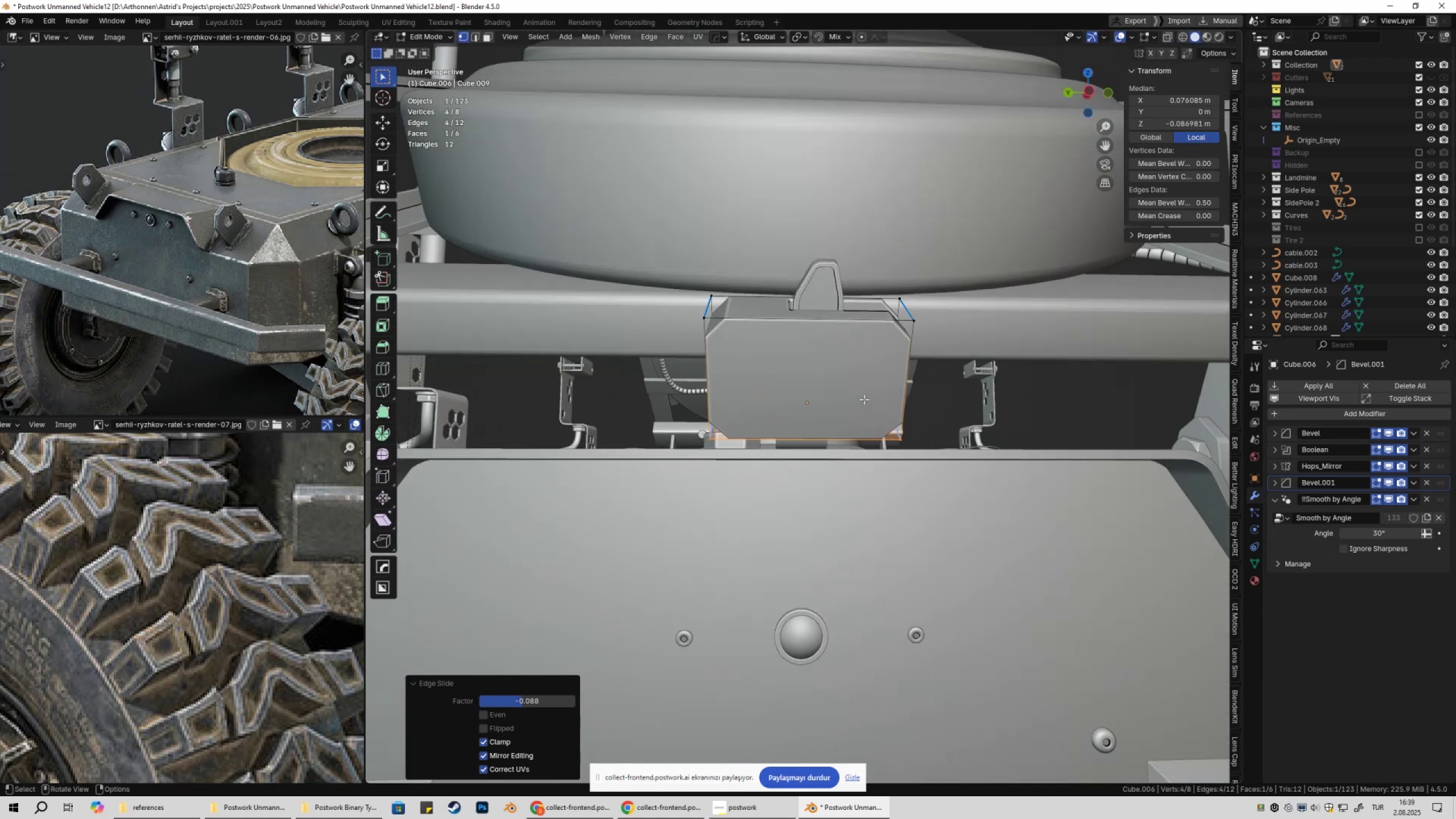 
key(Tab)
key(Tab)
type(asxy)
 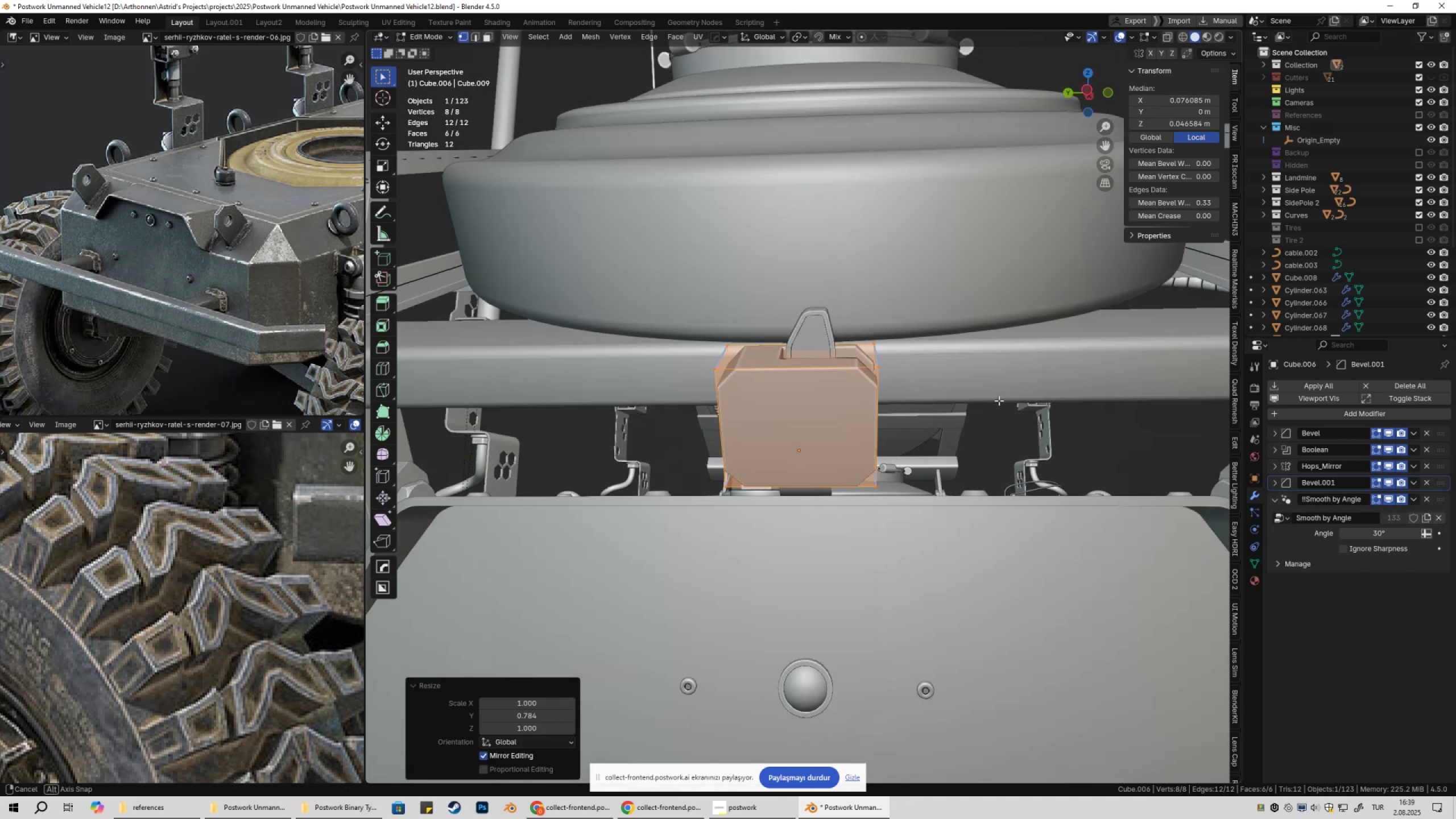 
type(sy)
 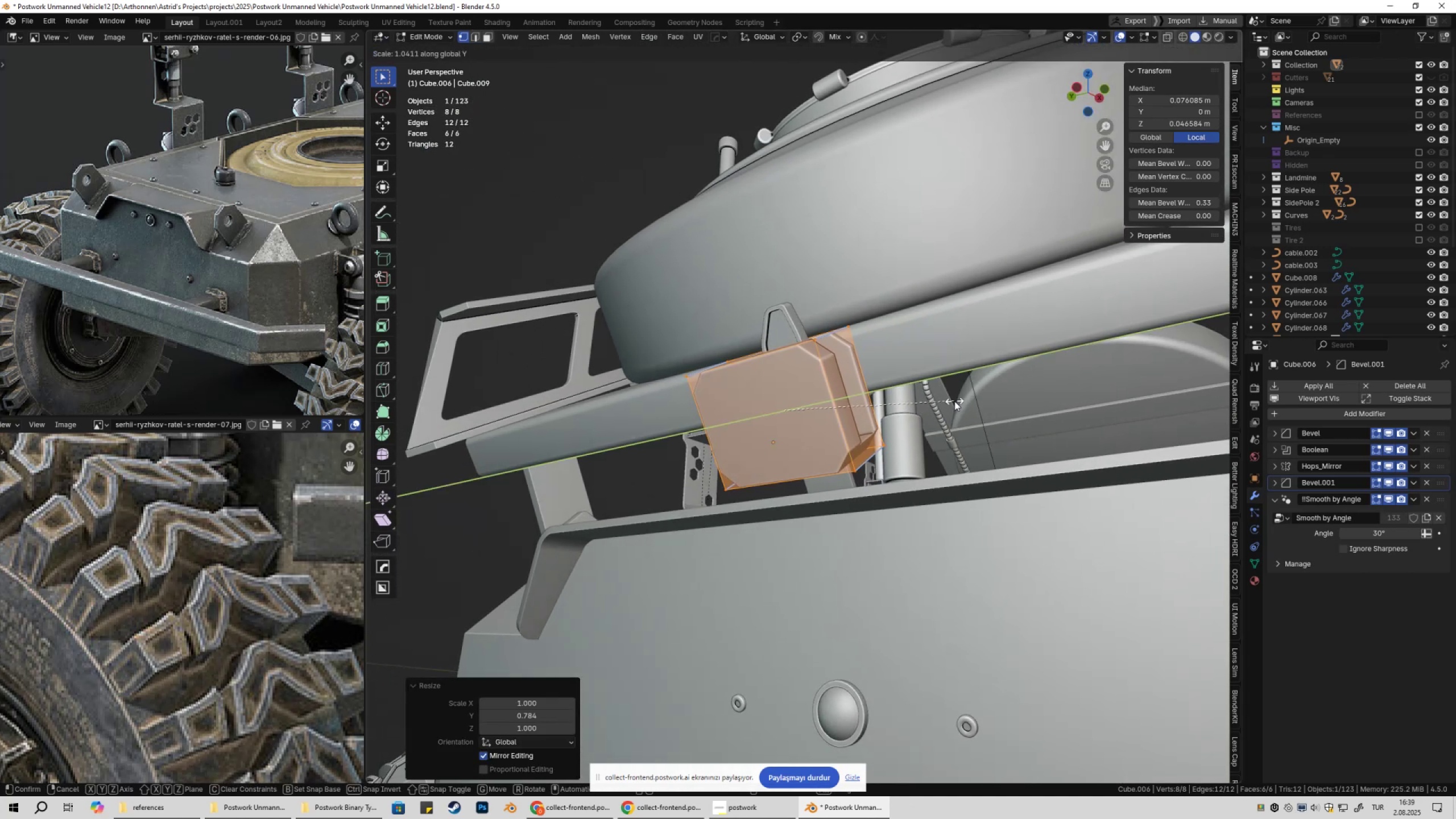 
left_click([956, 401])
 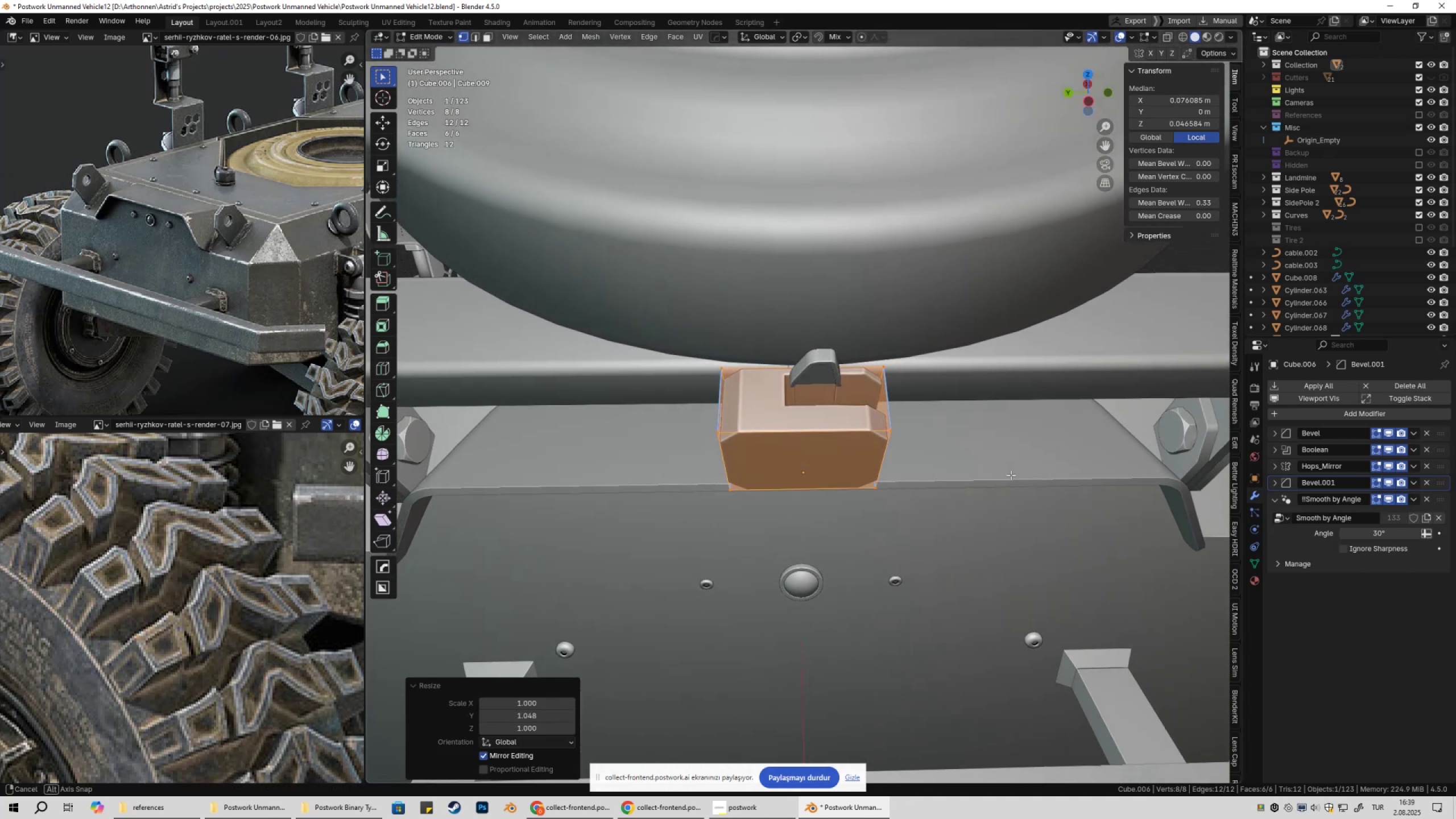 
key(Tab)
 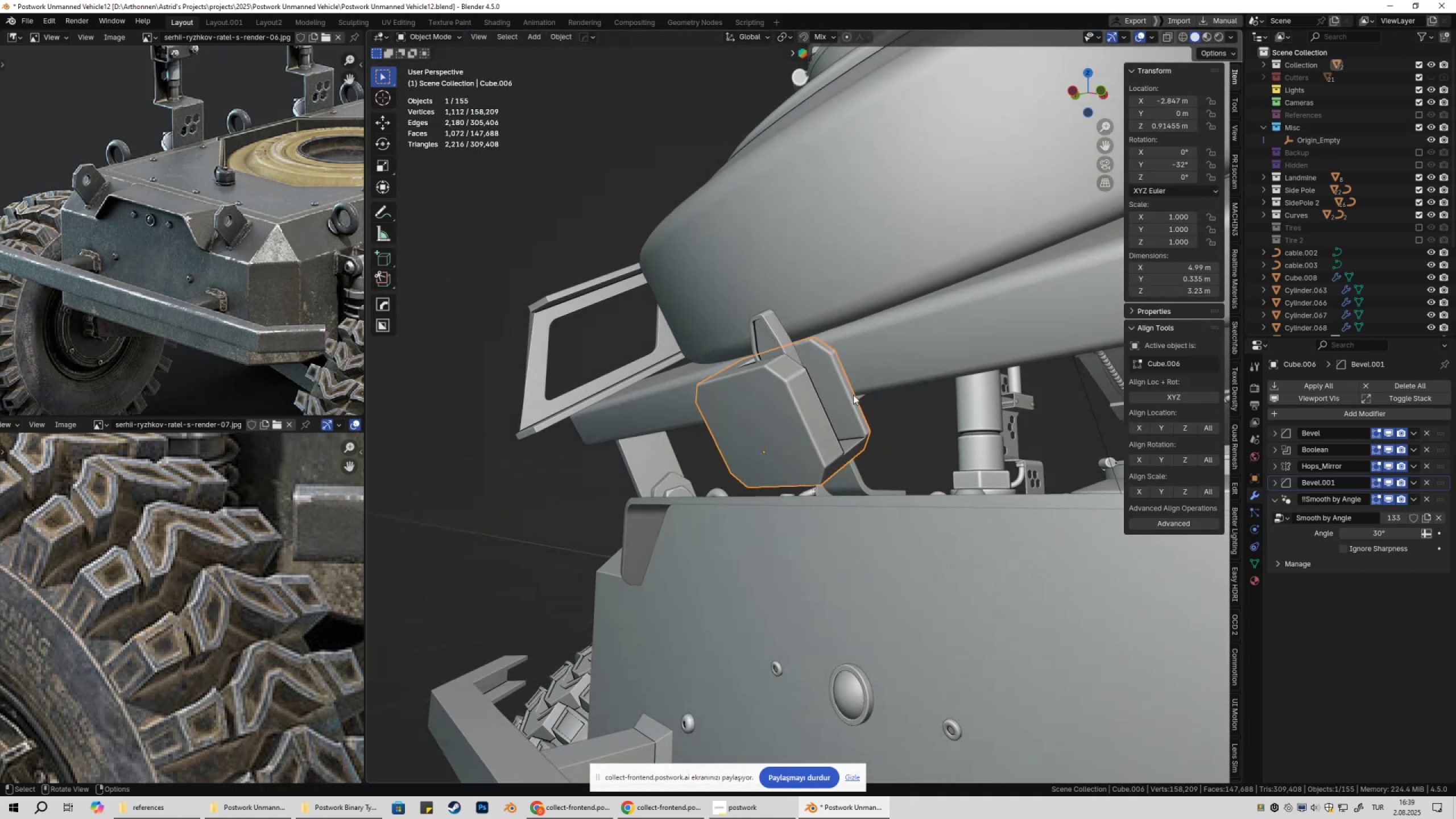 
left_click([839, 395])
 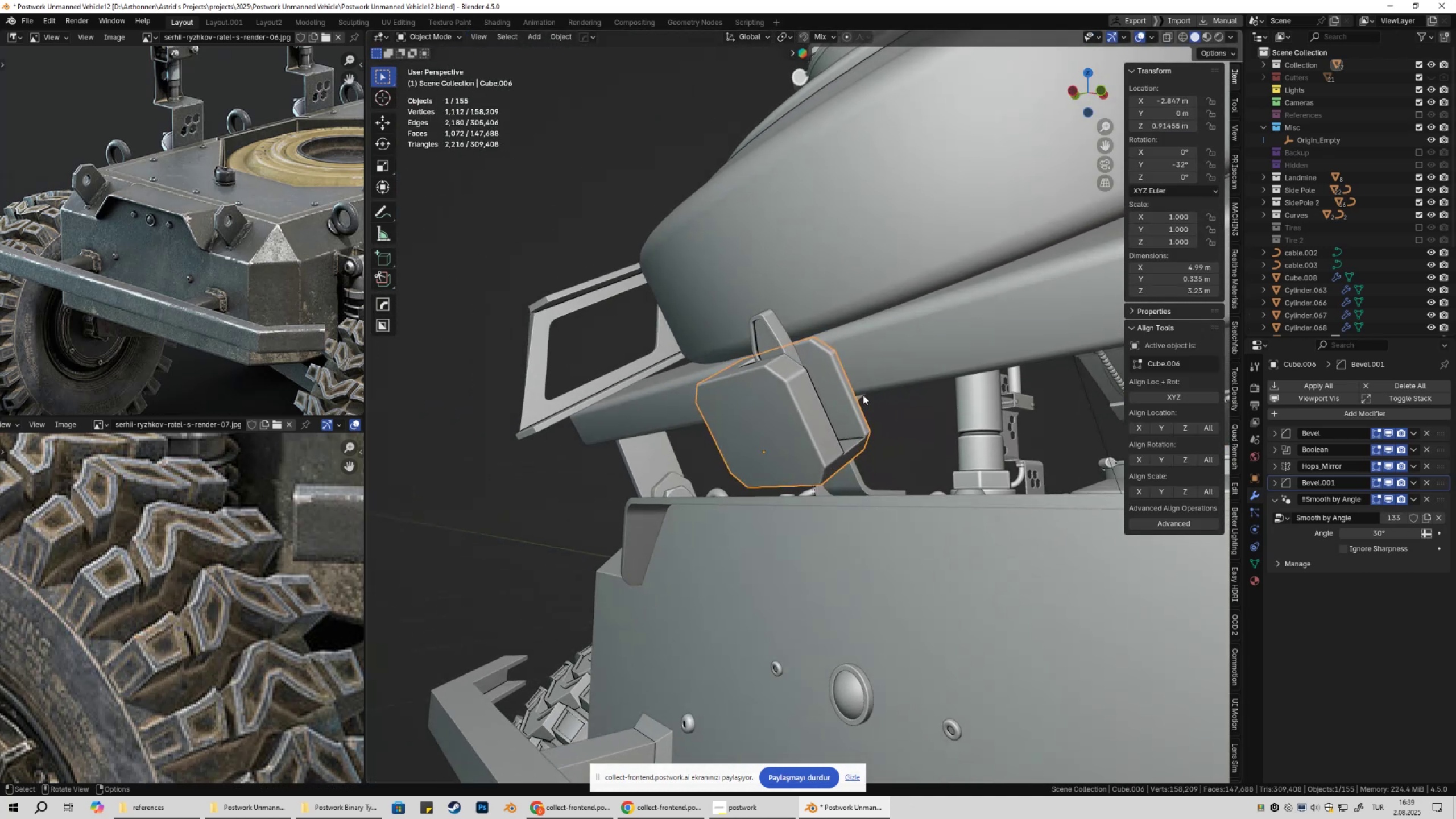 
key(Q)
 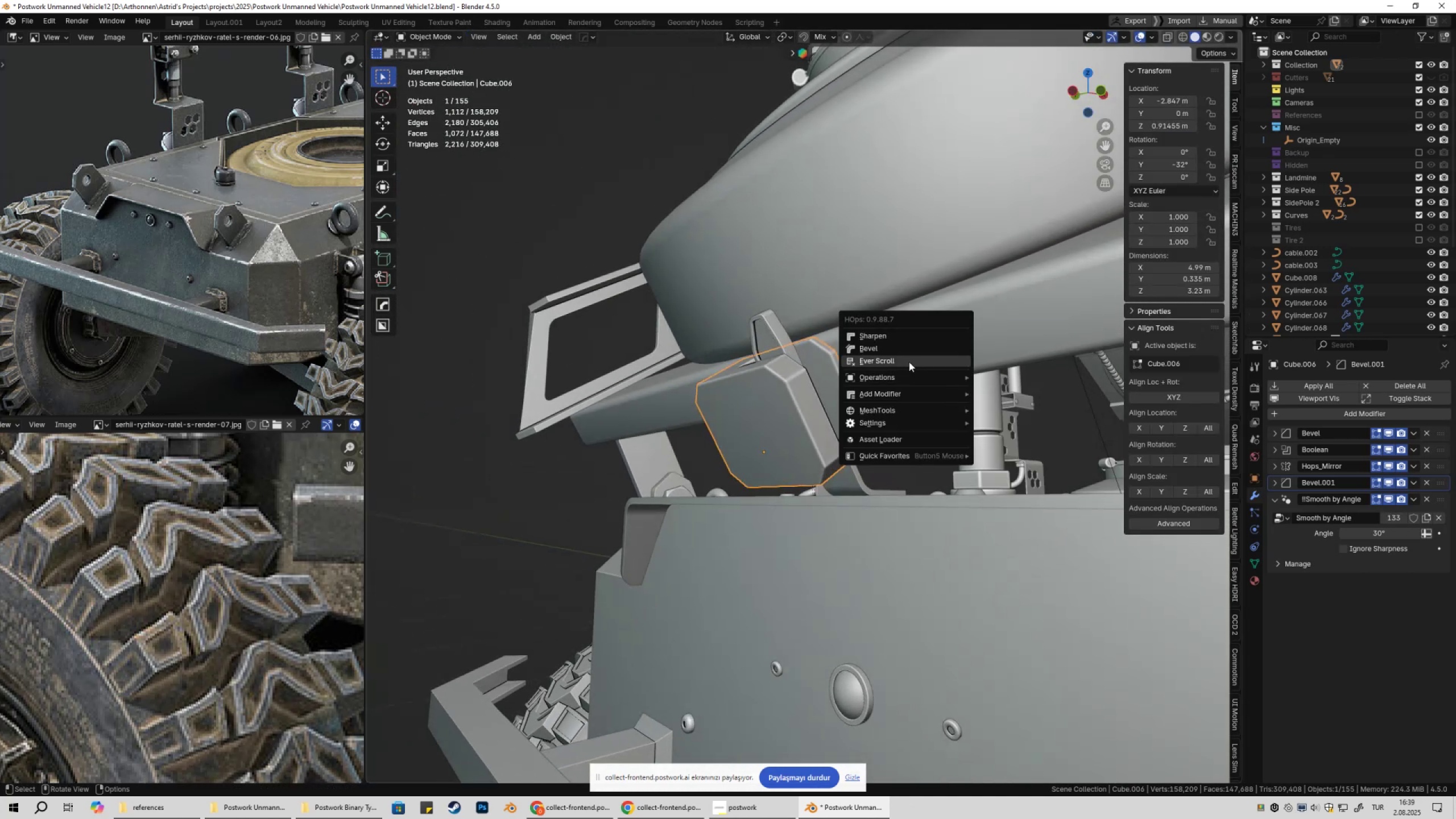 
double_click([909, 362])
 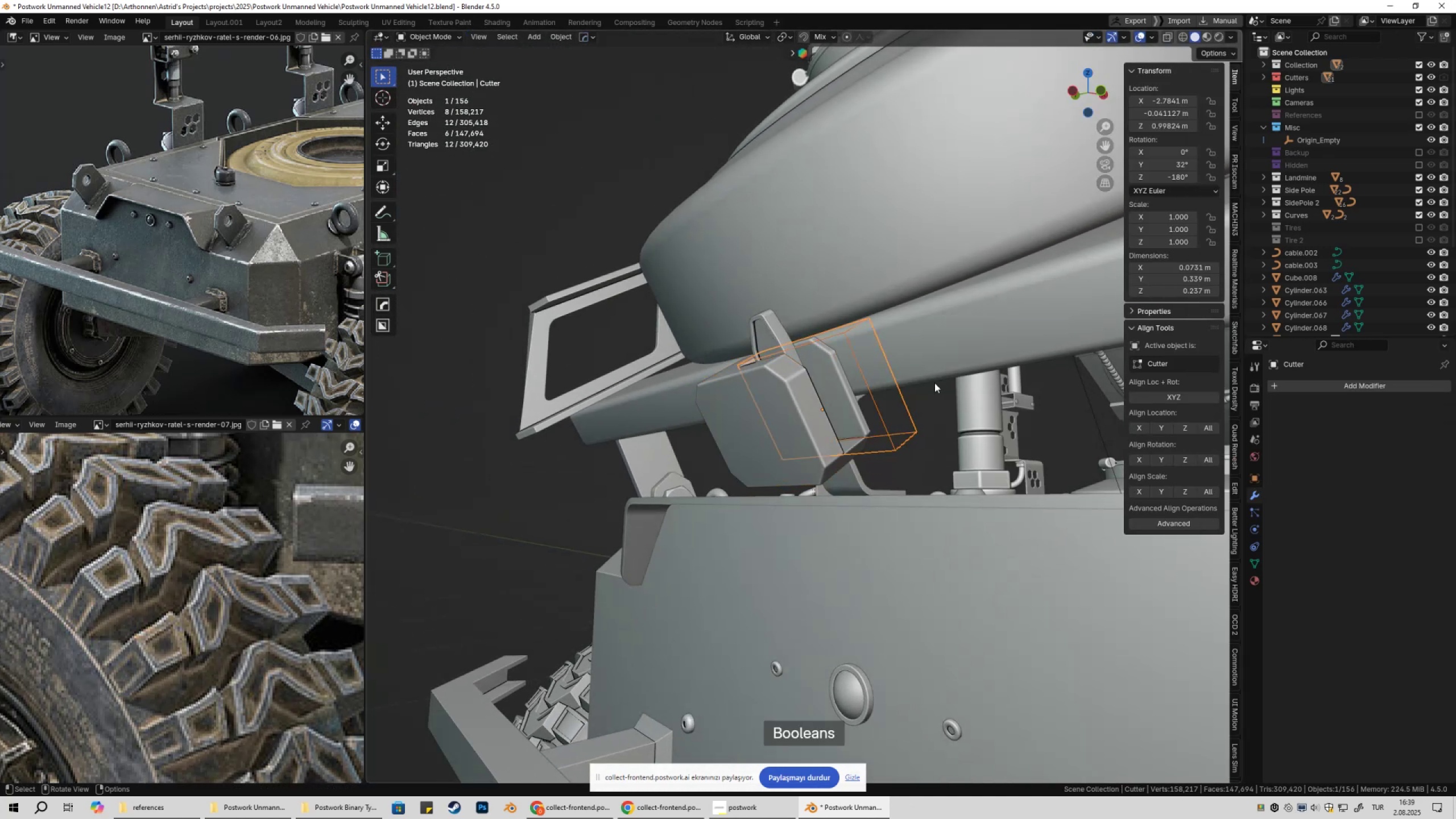 
key(Tab)
type(3gzz)
 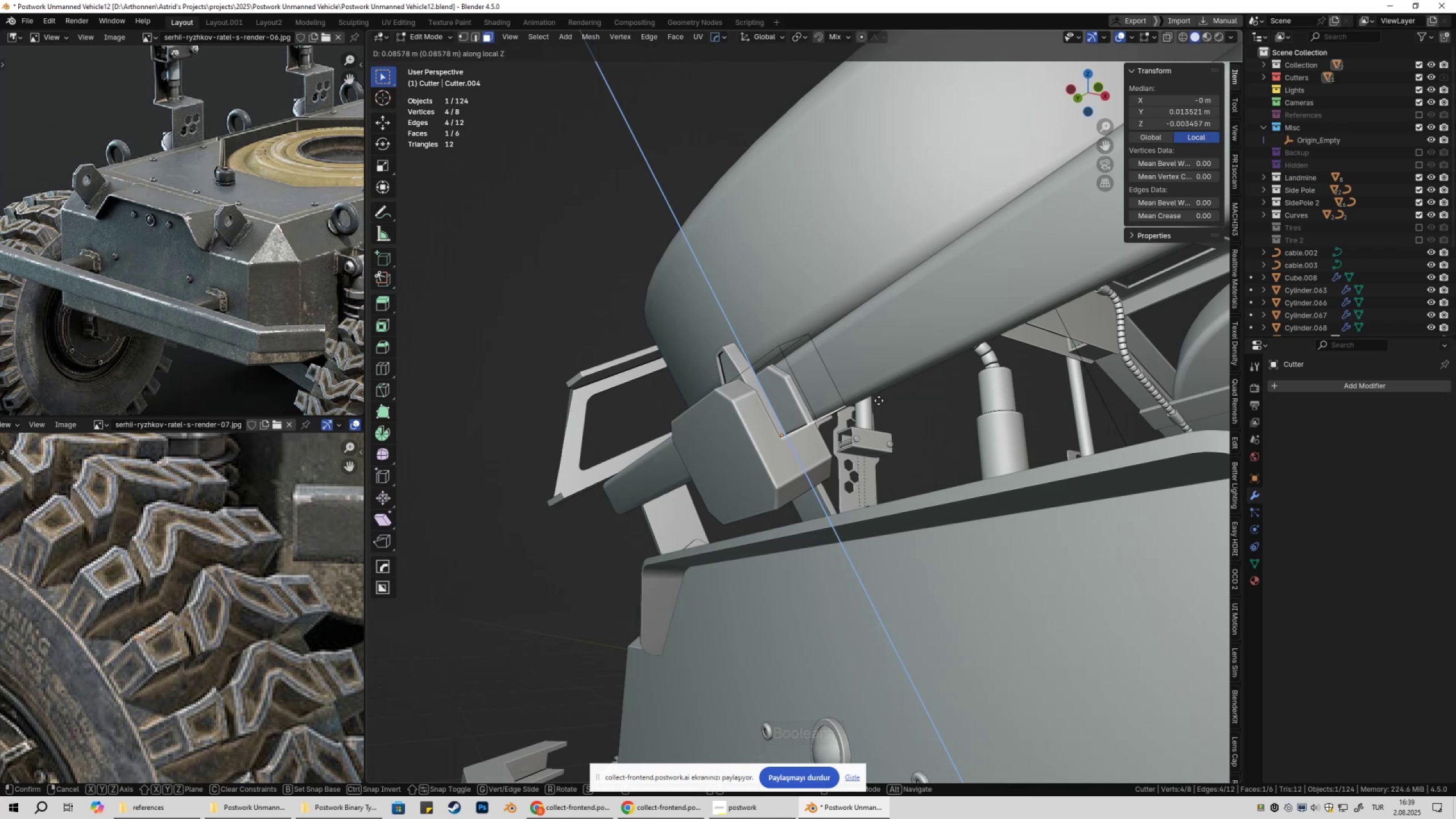 
hold_key(key=ShiftLeft, duration=1.27)
 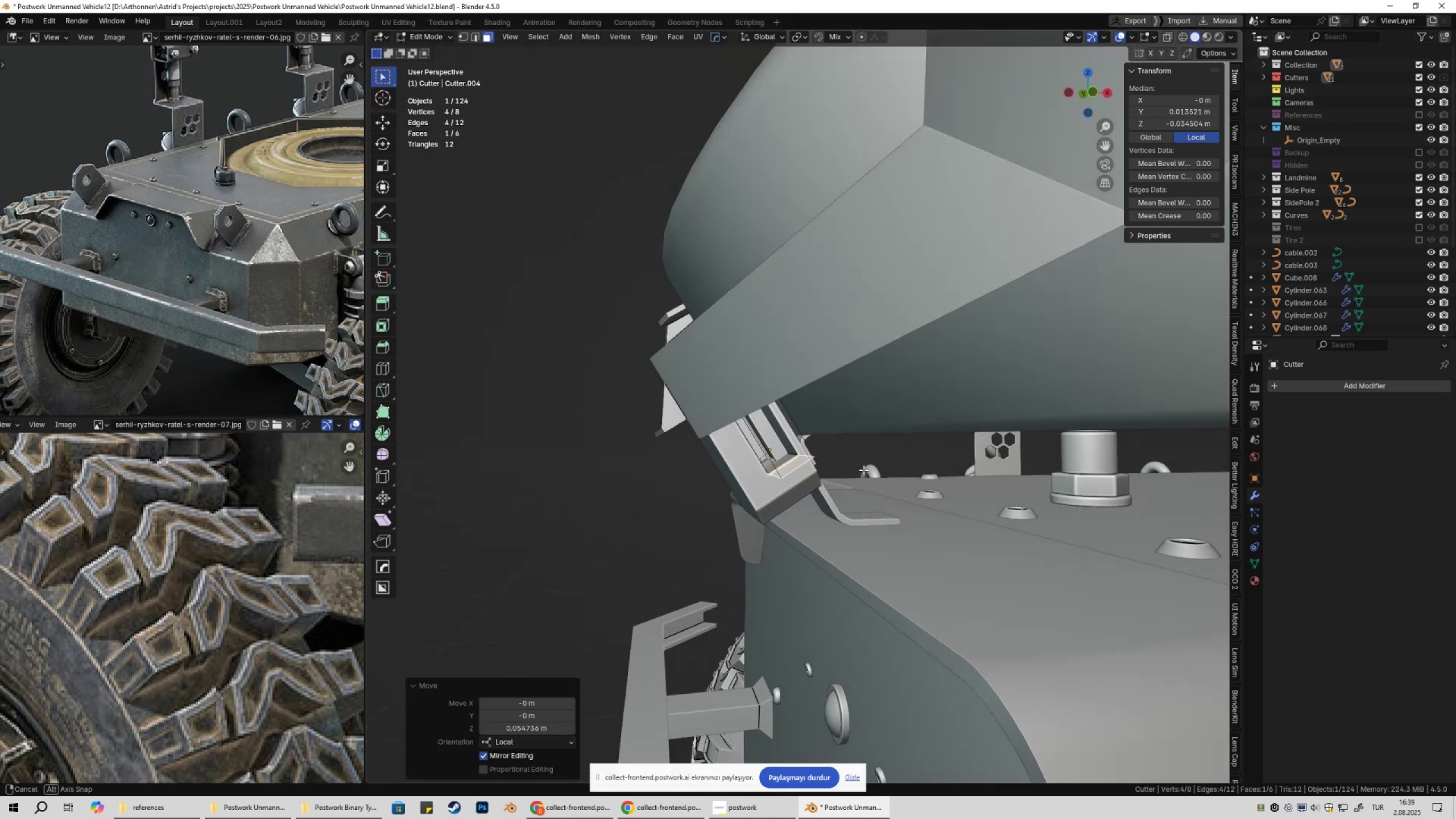 
scroll: coordinate [867, 469], scroll_direction: up, amount: 4.0
 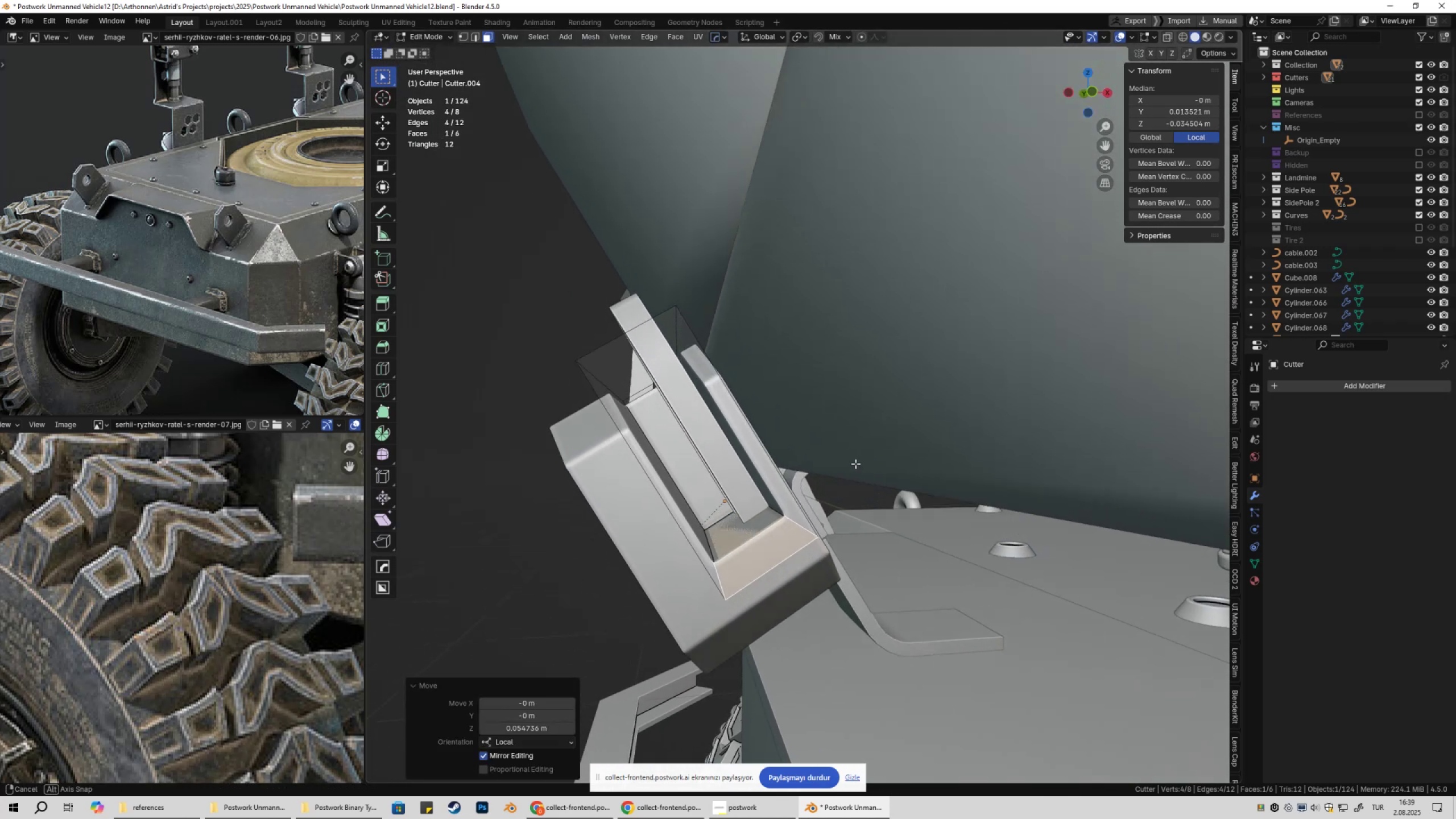 
type(gzz)
 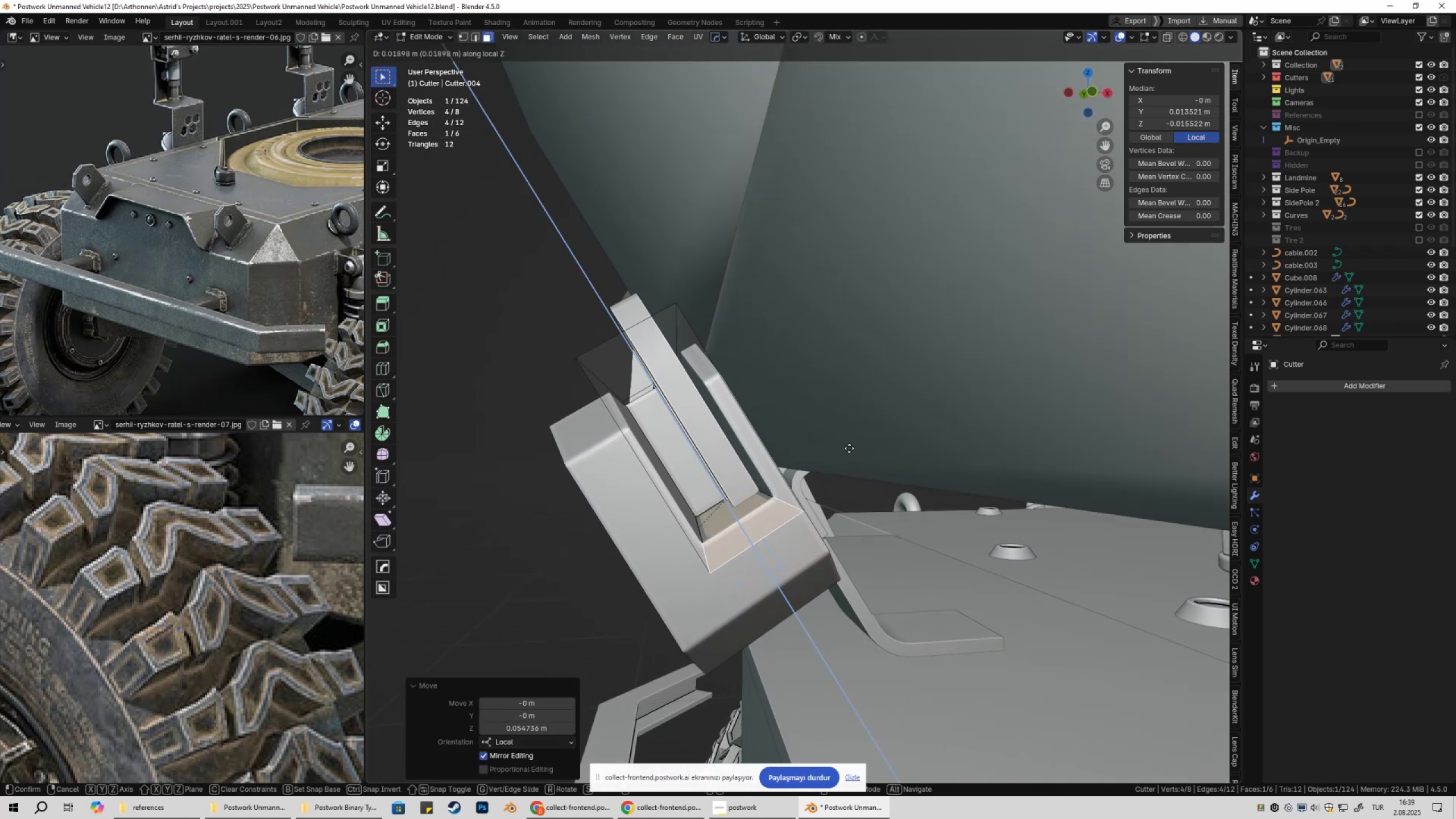 
left_click([857, 457])
 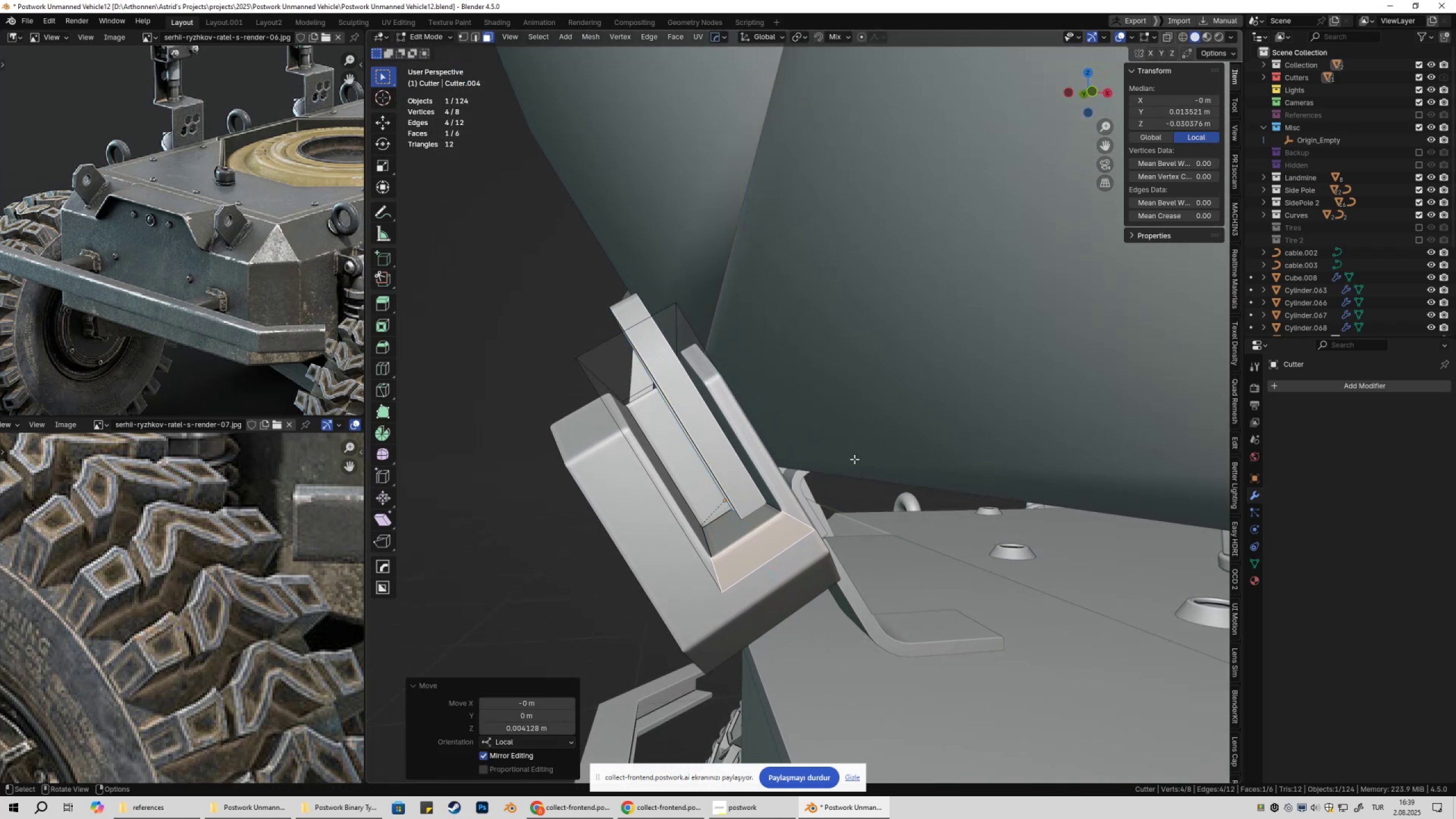 
key(Tab)
 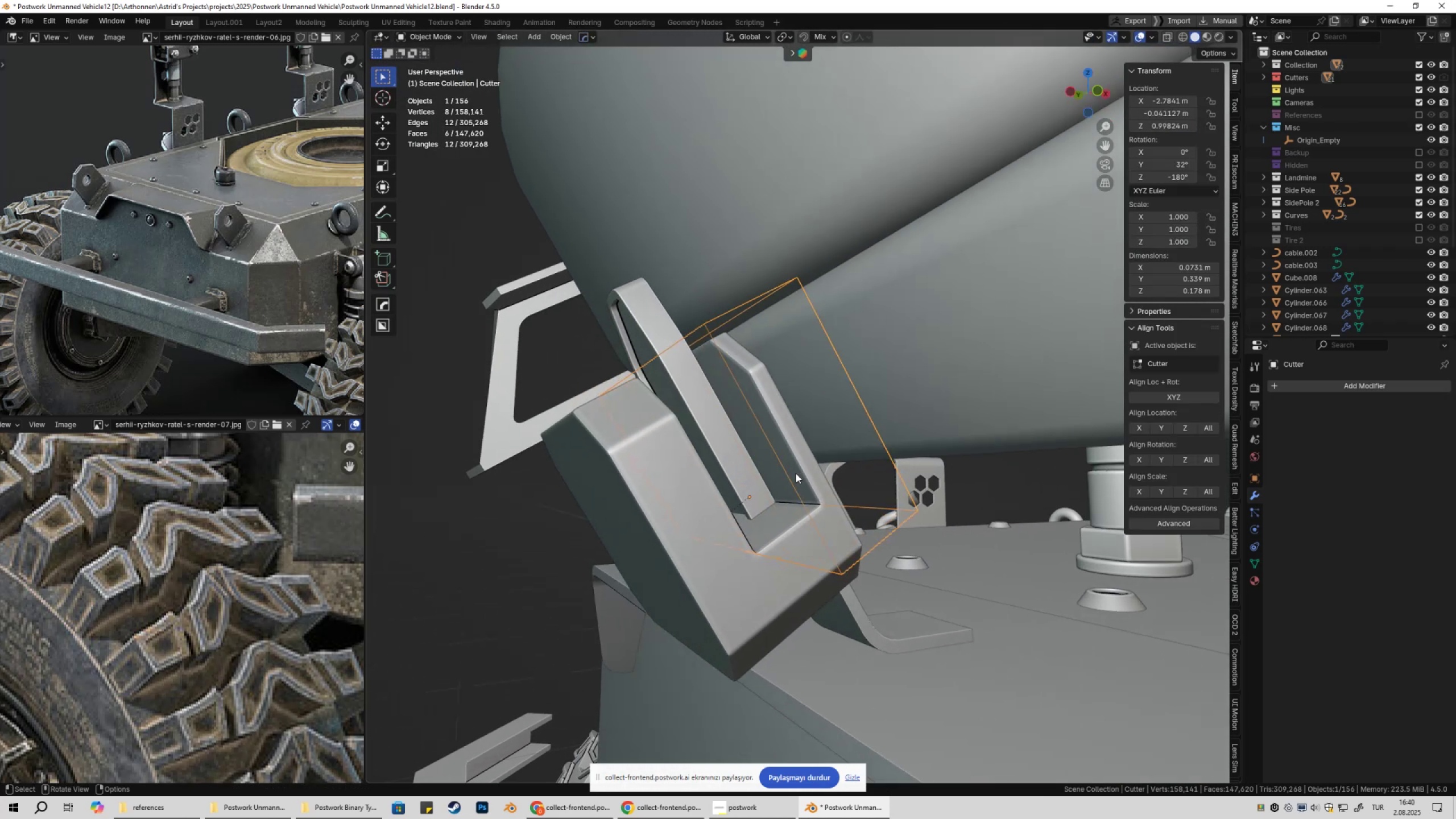 
left_click([747, 479])
 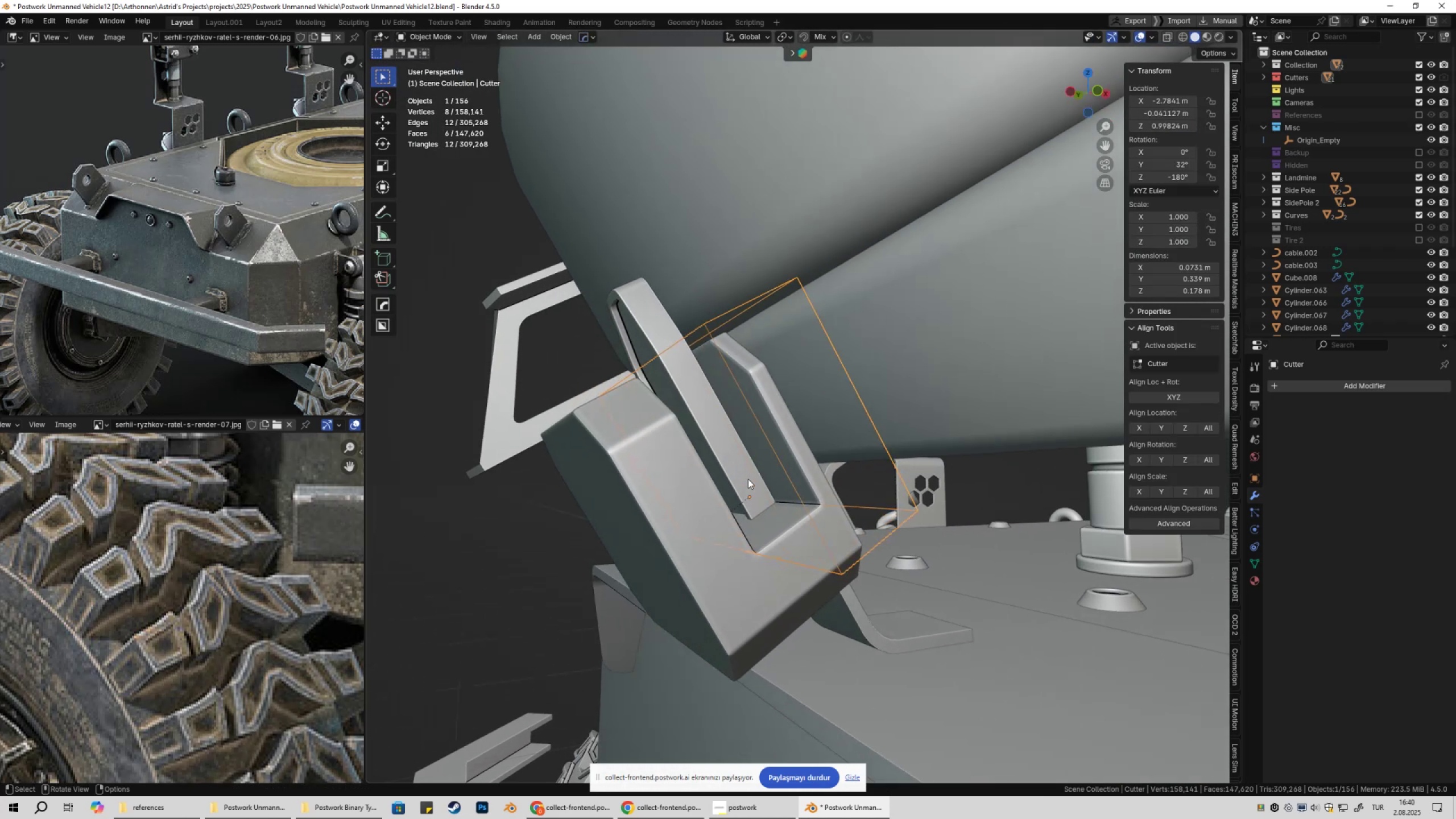 
key(Tab)
key(Tab)
type(/)
key(Tab)
key(Tab)
type(f)
key(Tab)
type(1z)
 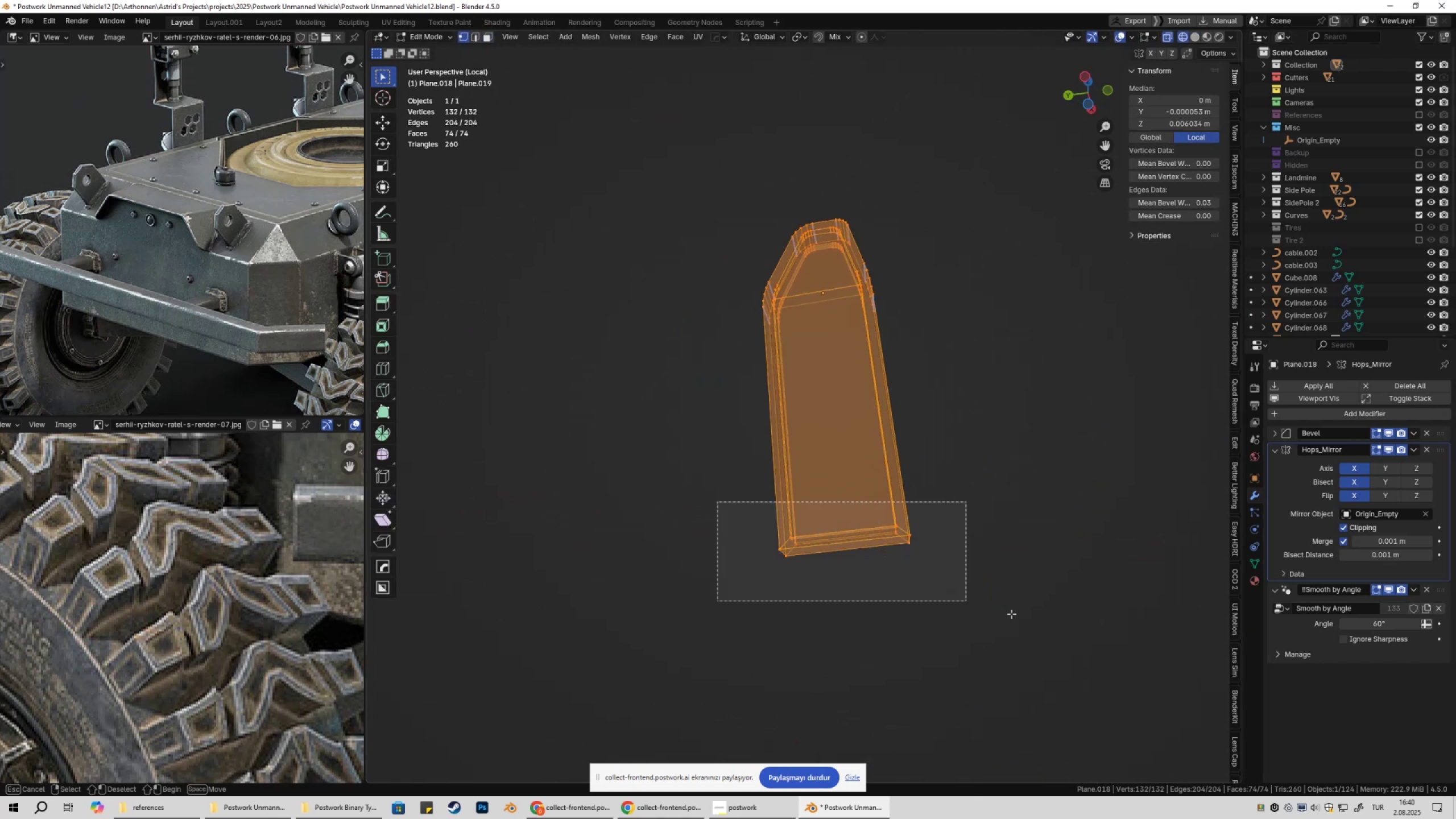 
scroll: coordinate [749, 427], scroll_direction: up, amount: 2.0
 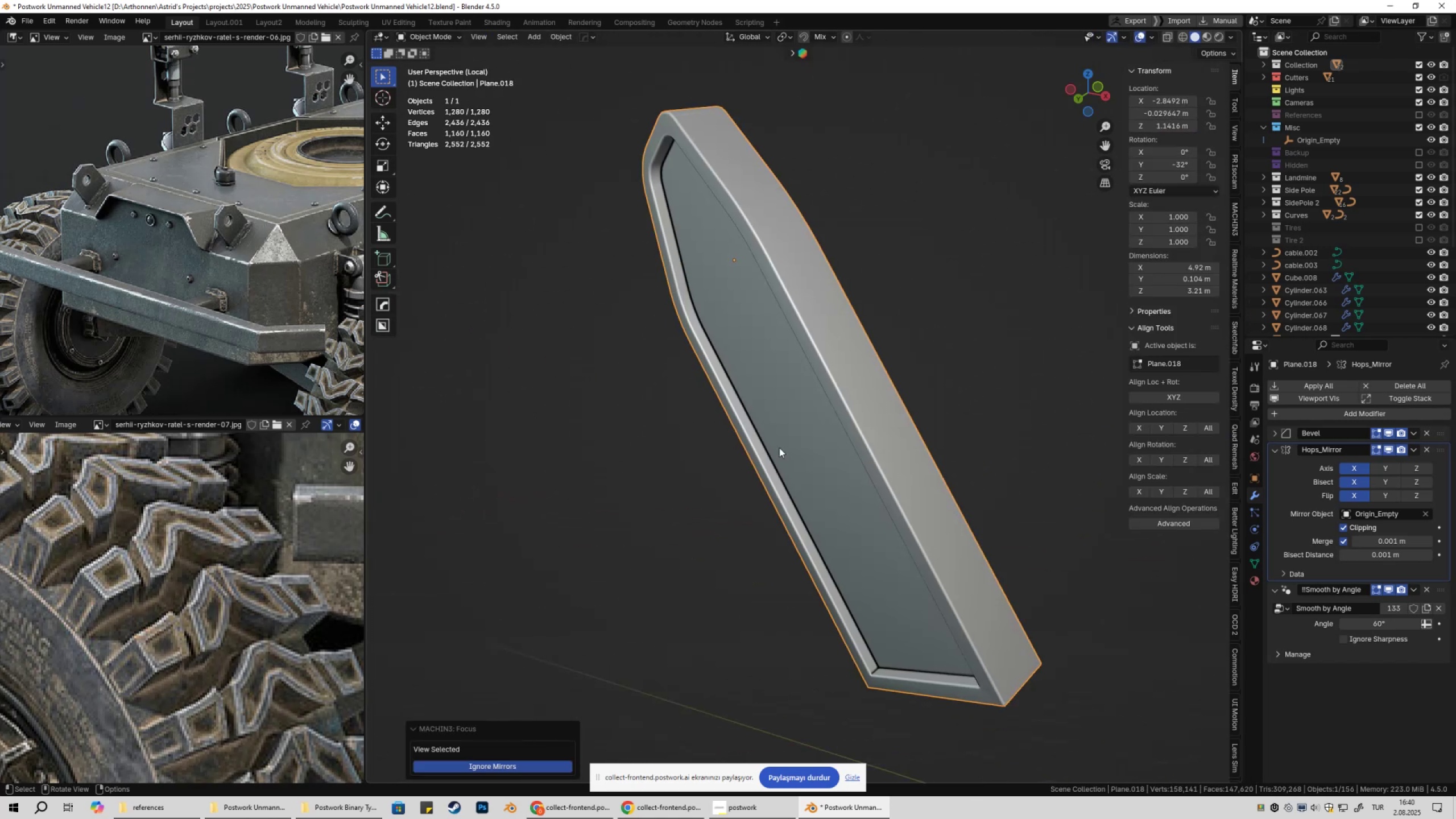 
scroll: coordinate [872, 549], scroll_direction: down, amount: 3.0
 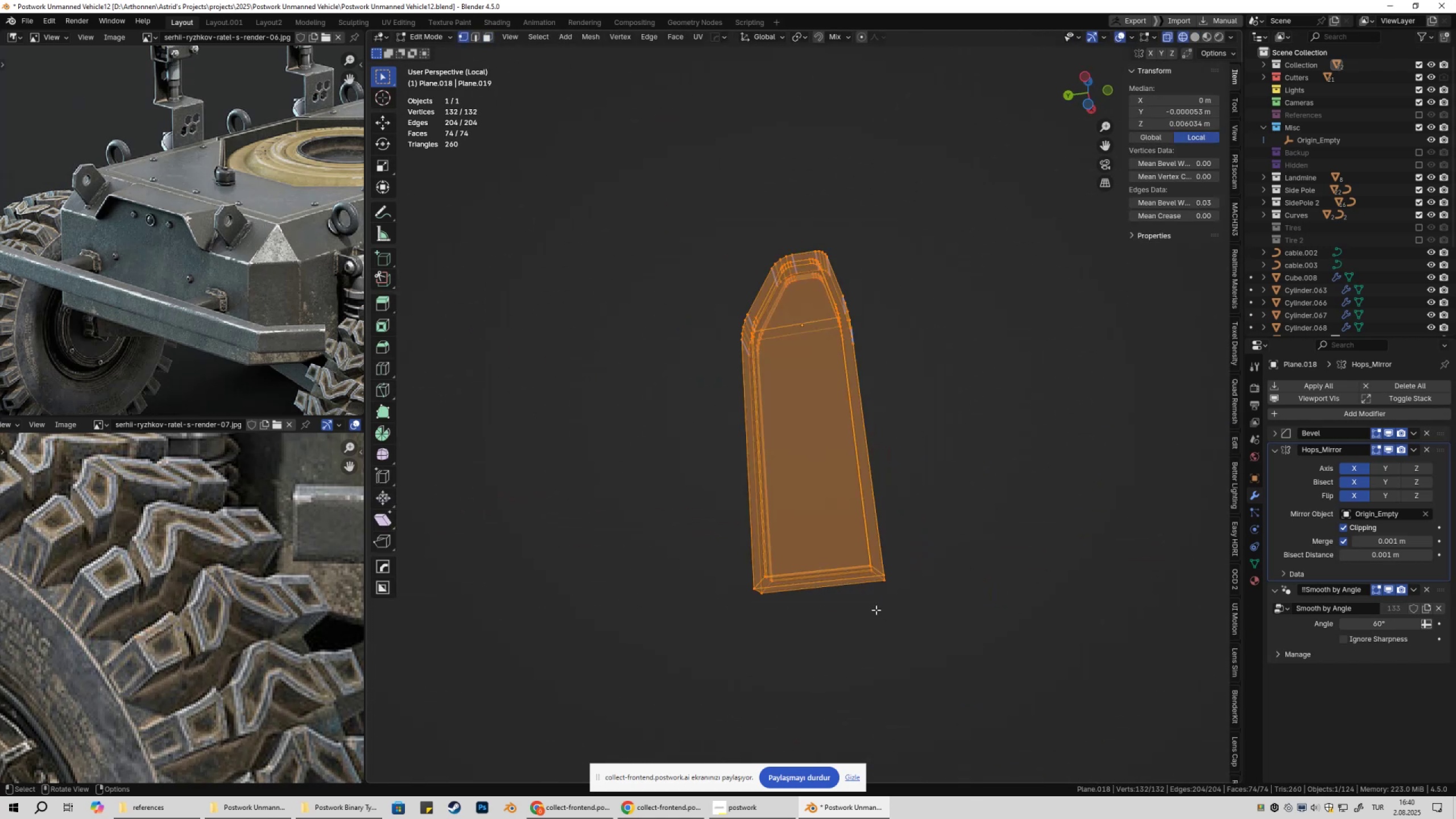 
left_click_drag(start_coordinate=[717, 502], to_coordinate=[1035, 619])
 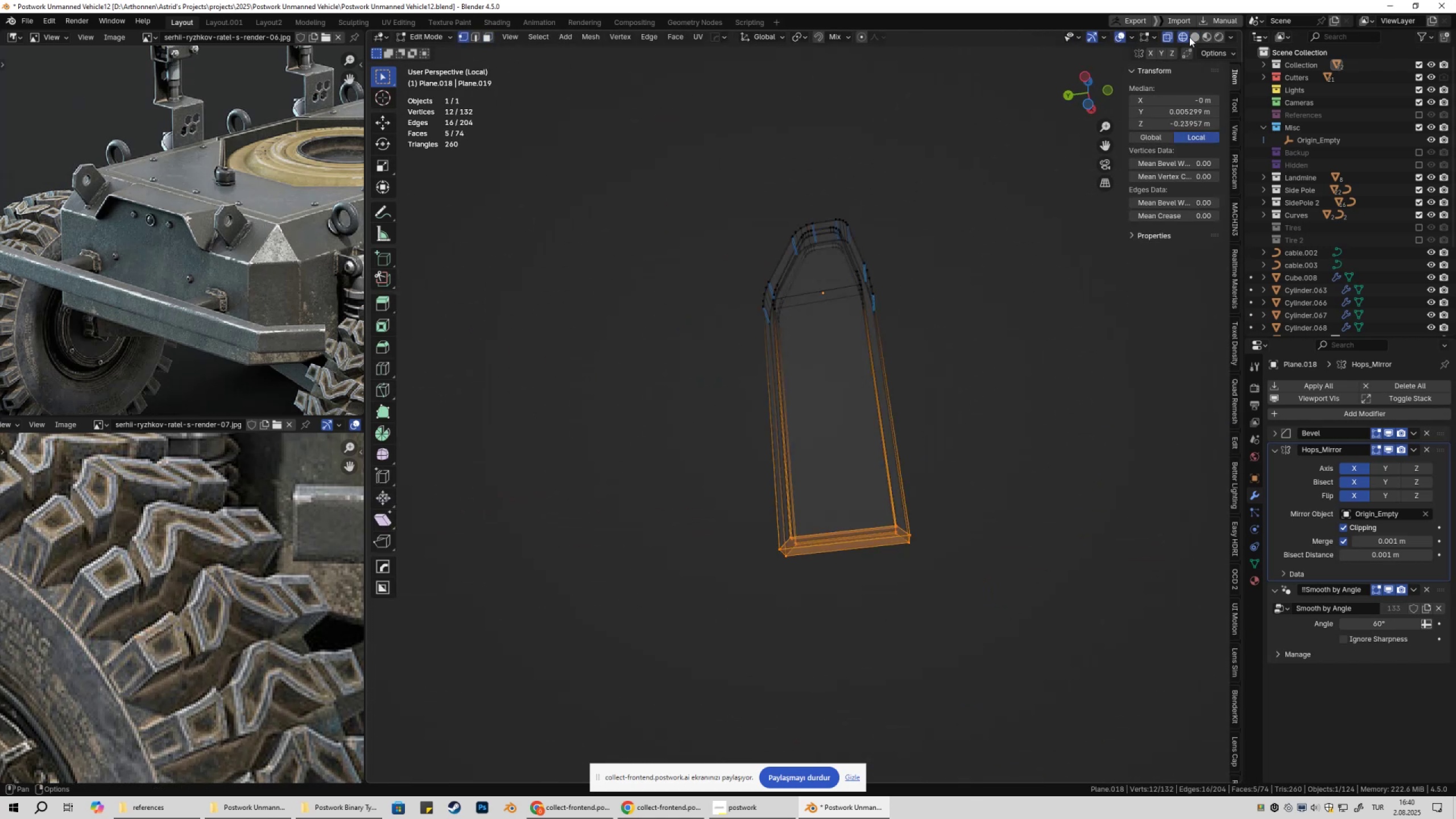 
left_click([1192, 36])
 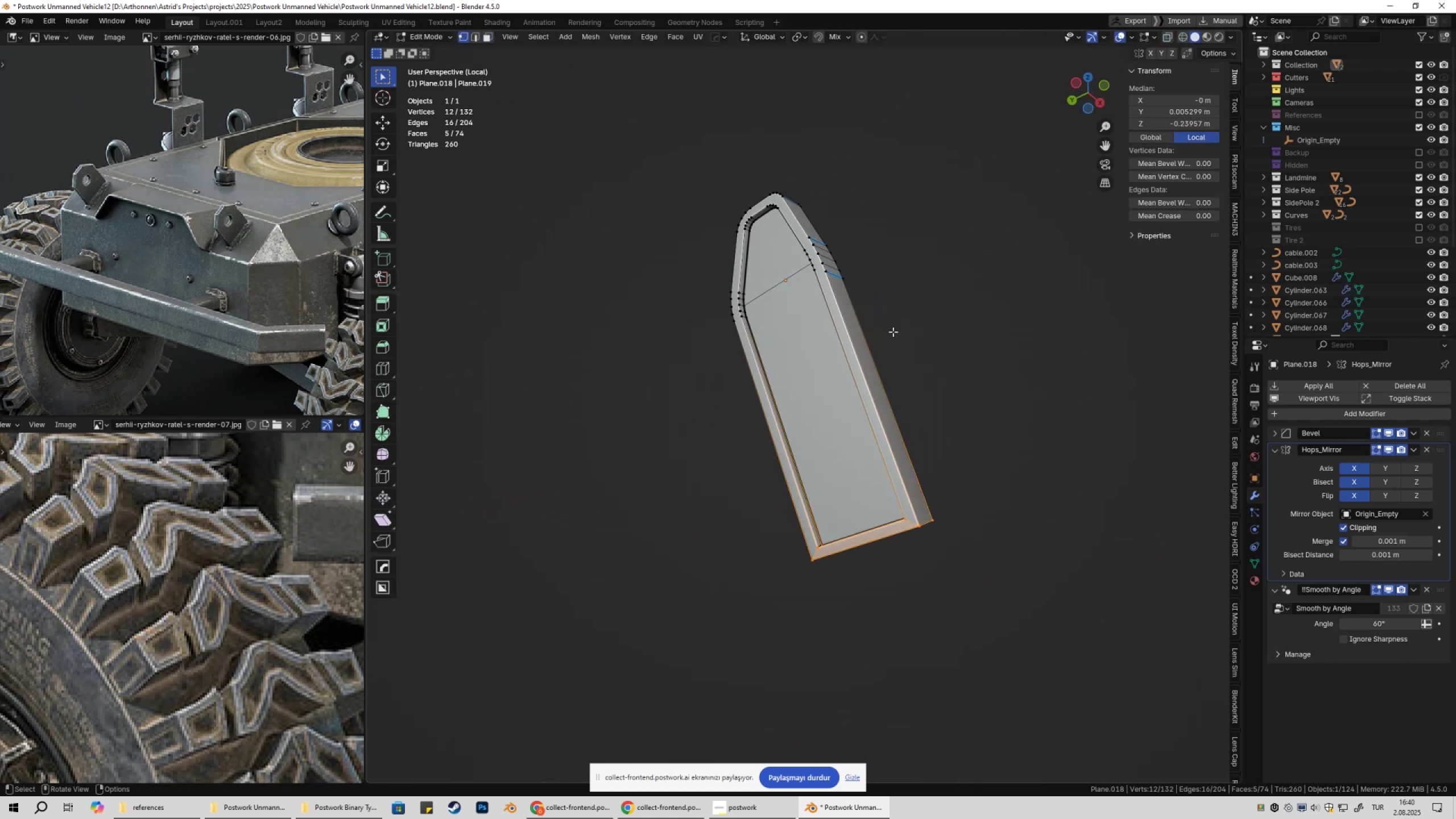 
type(/gzz)
 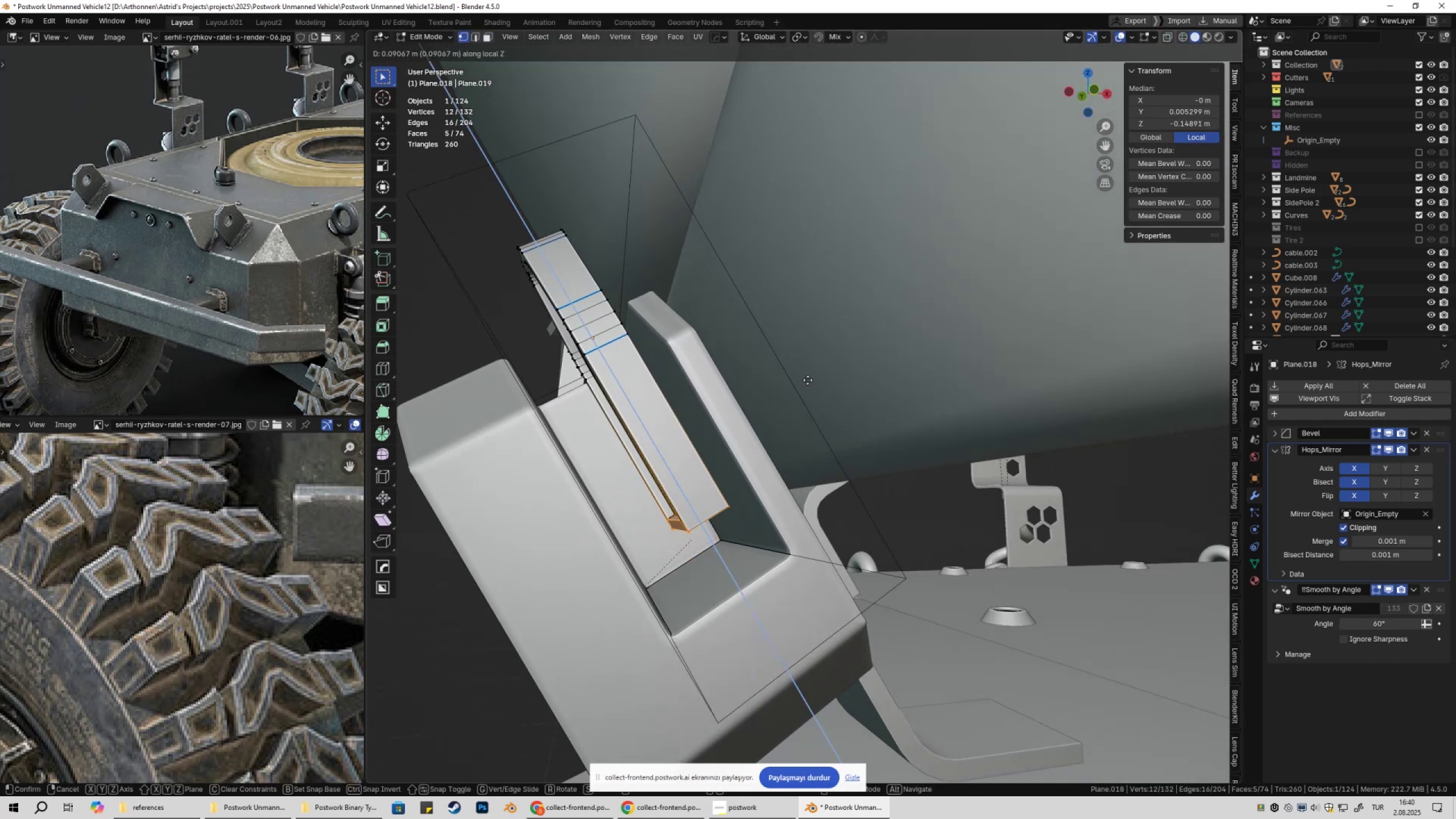 
scroll: coordinate [896, 474], scroll_direction: up, amount: 2.0
 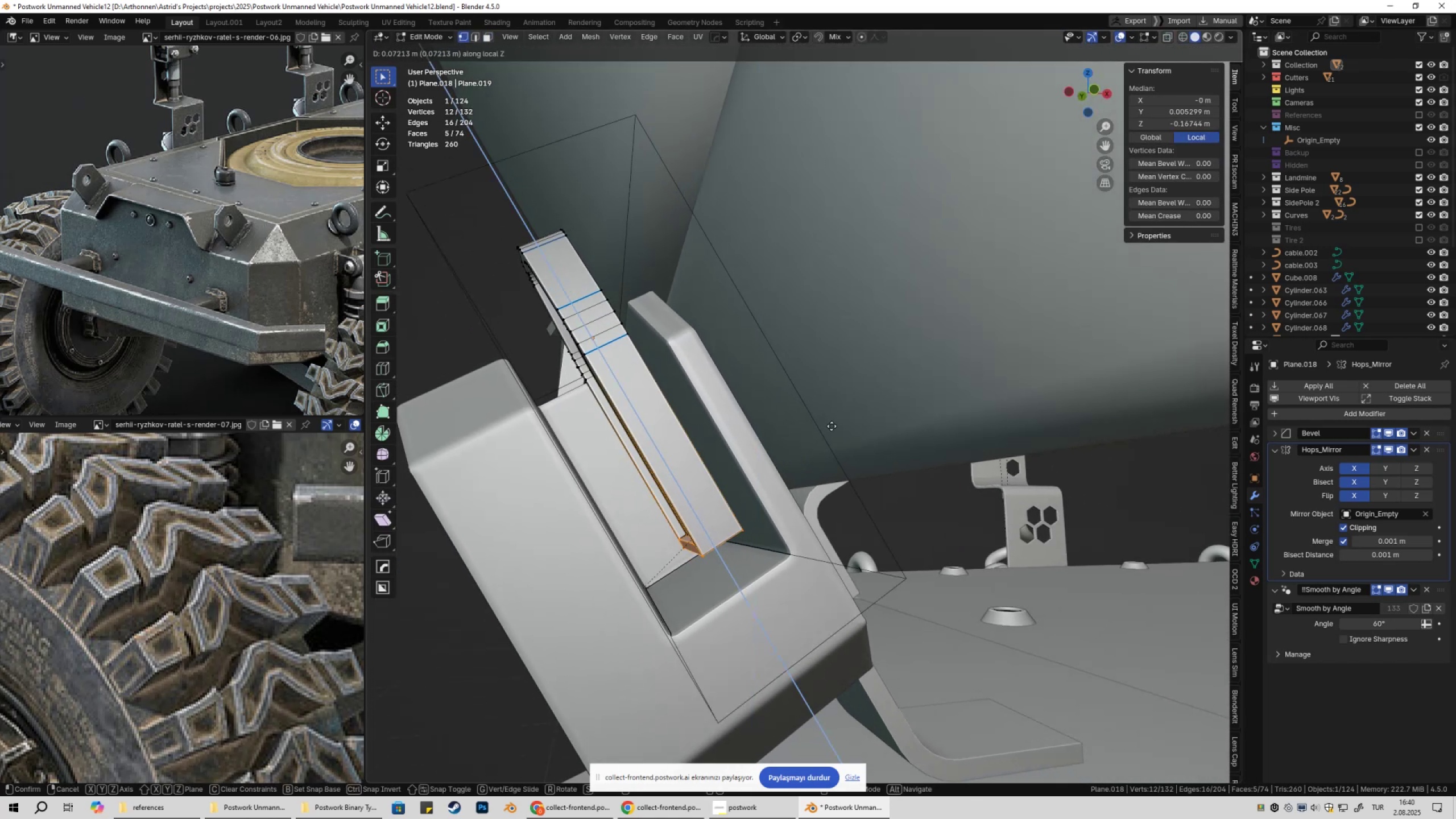 
hold_key(key=ControlLeft, duration=0.86)
 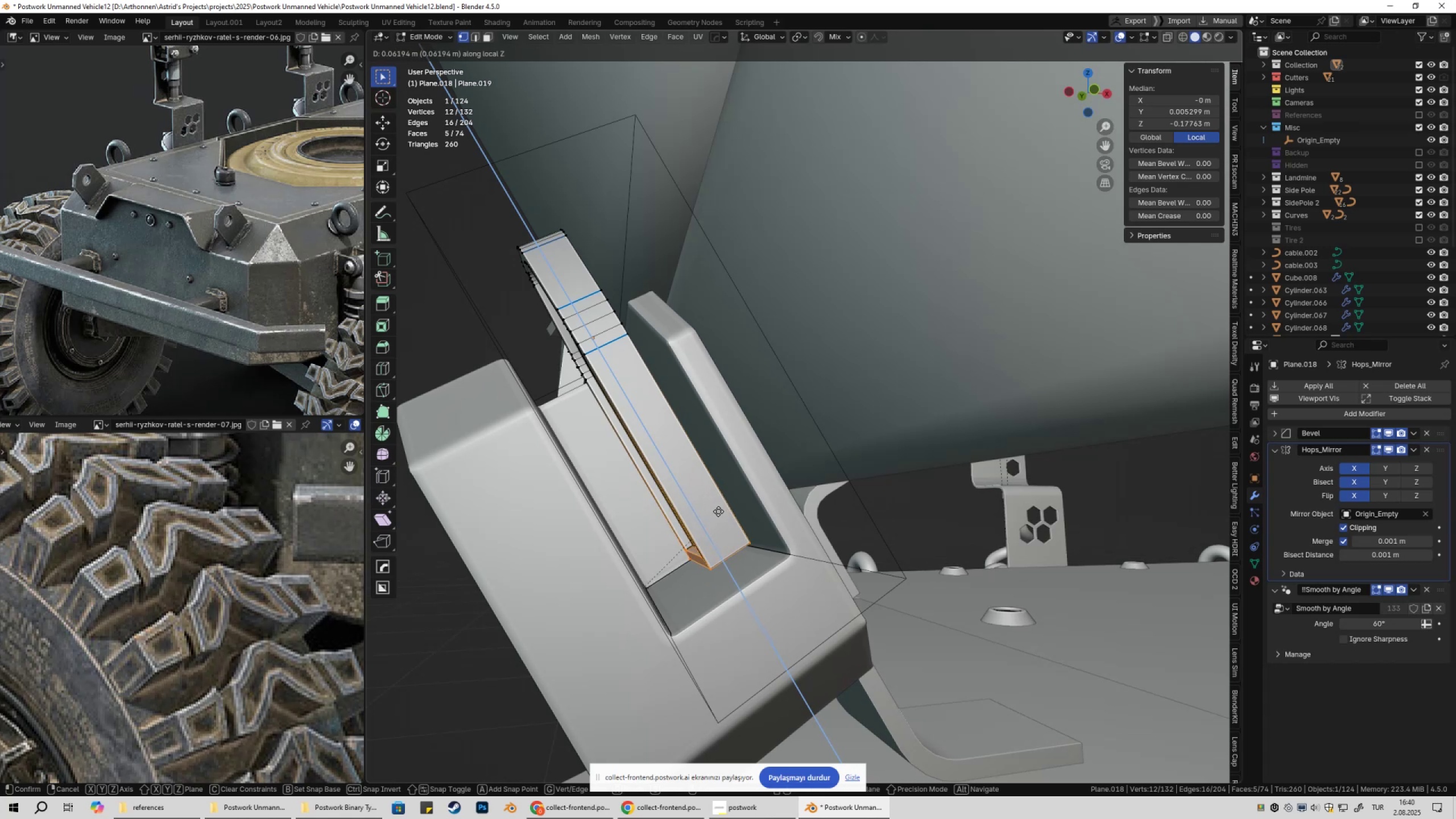 
hold_key(key=ShiftLeft, duration=0.73)
 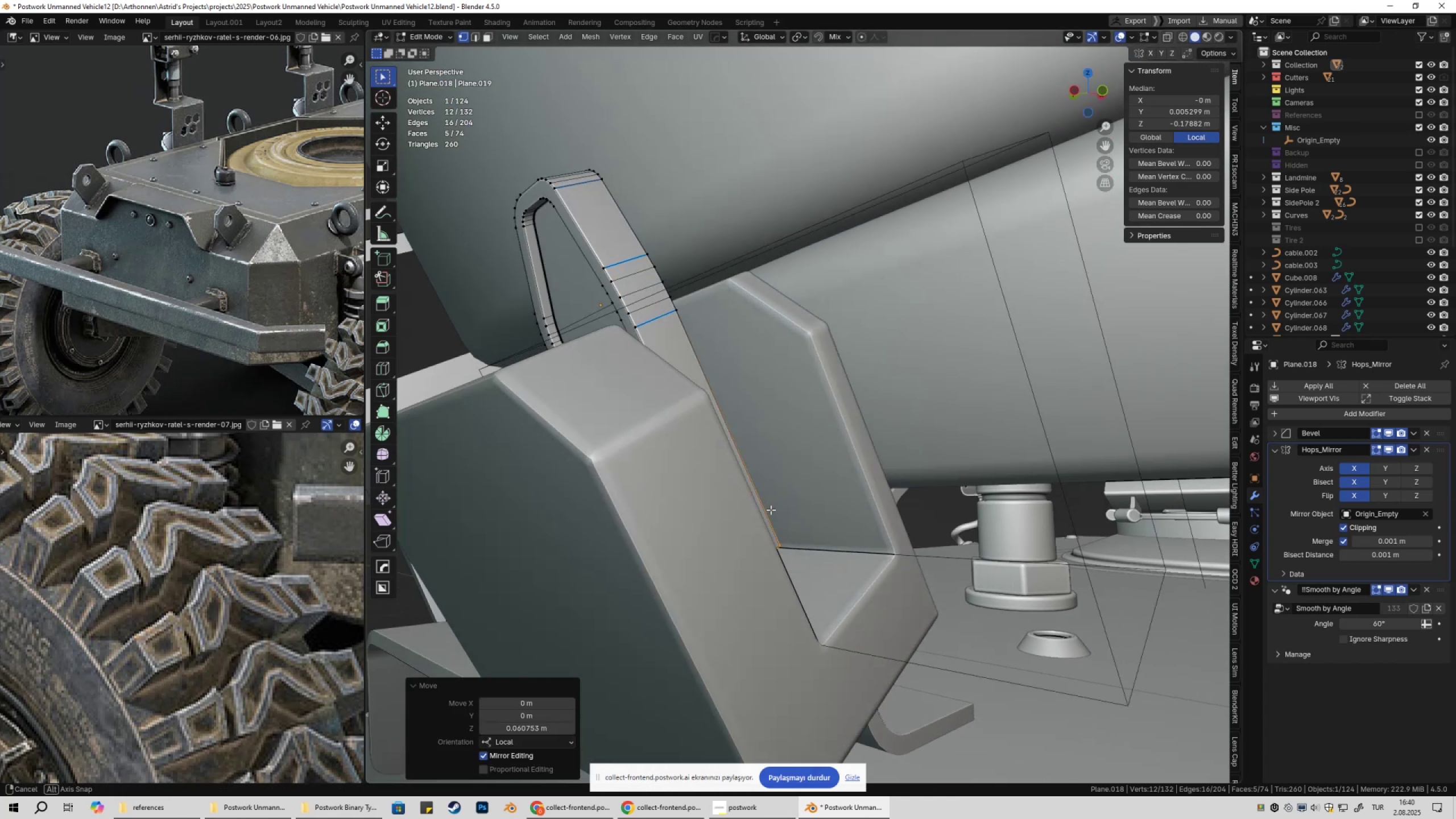 
scroll: coordinate [787, 504], scroll_direction: down, amount: 3.0
 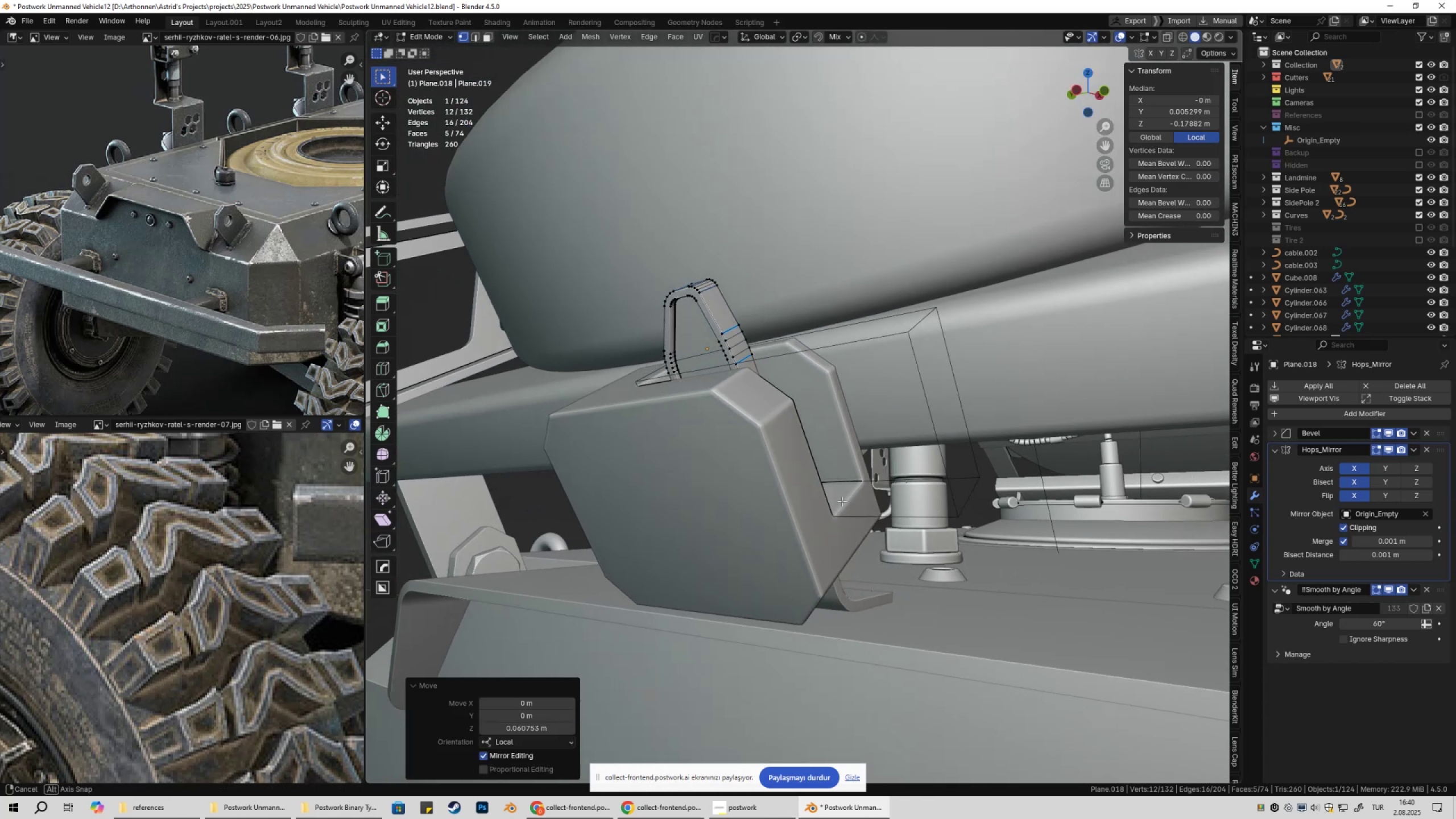 
key(Tab)
 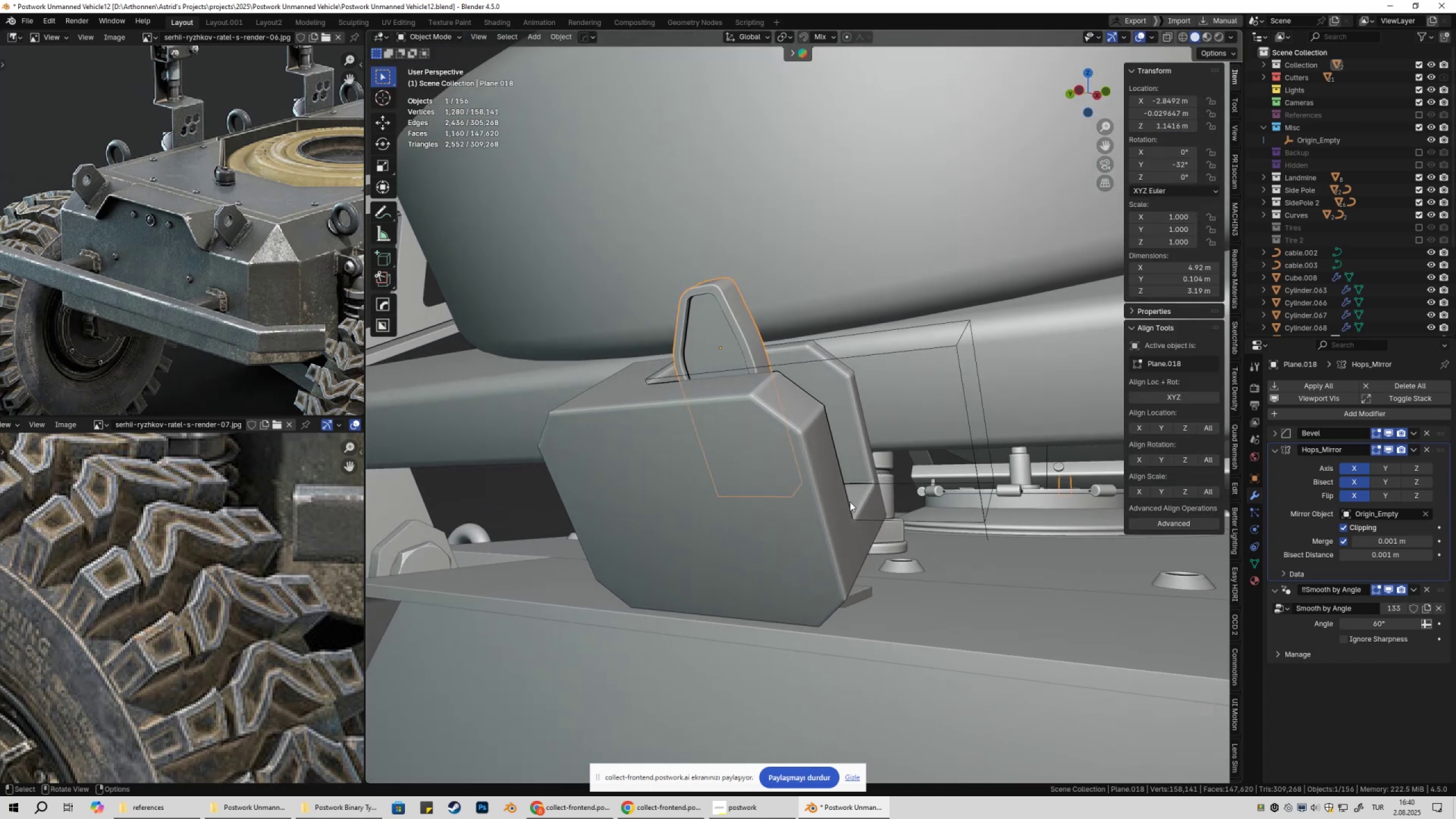 
scroll: coordinate [848, 509], scroll_direction: down, amount: 4.0
 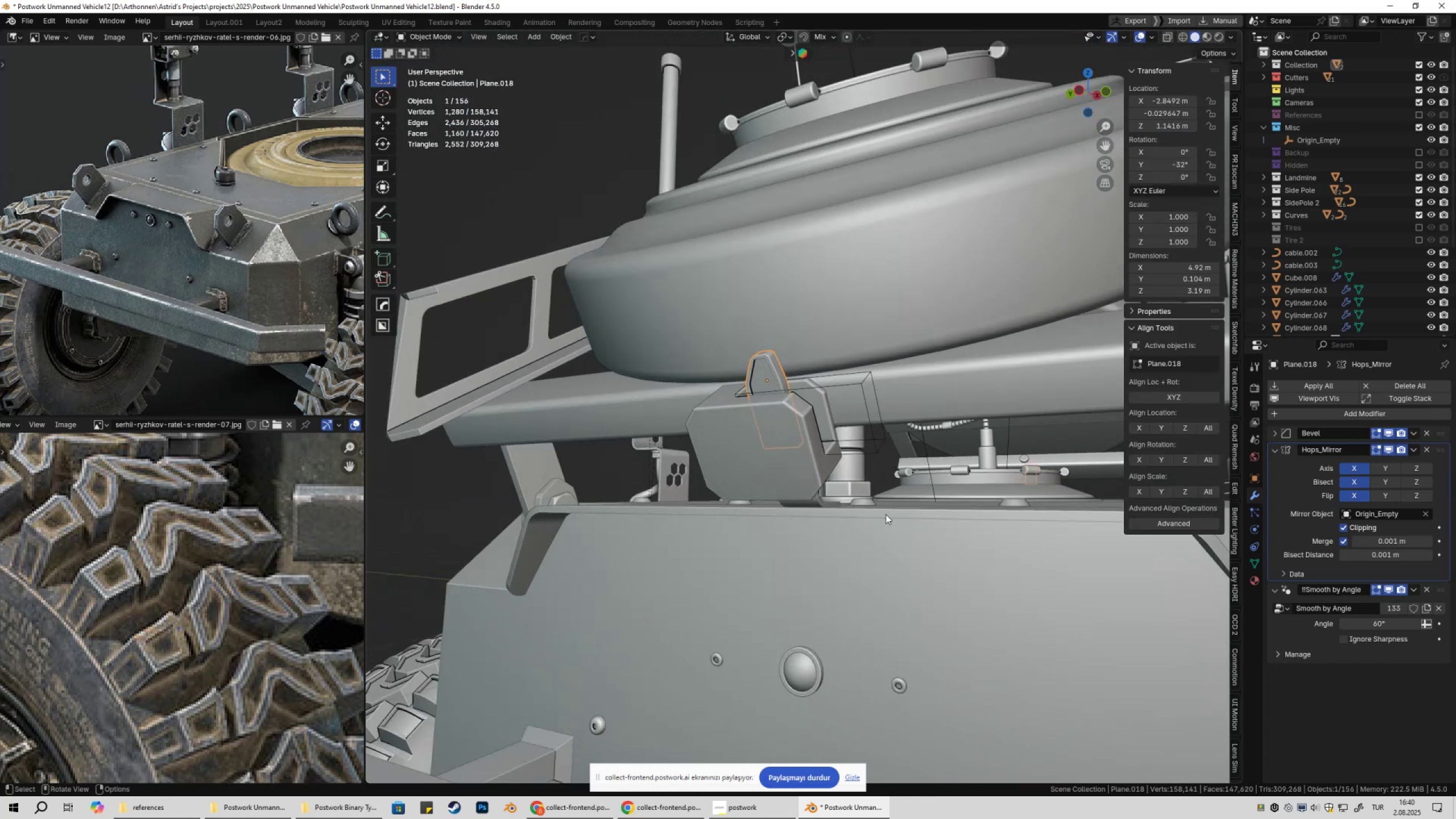 
left_click([886, 514])
 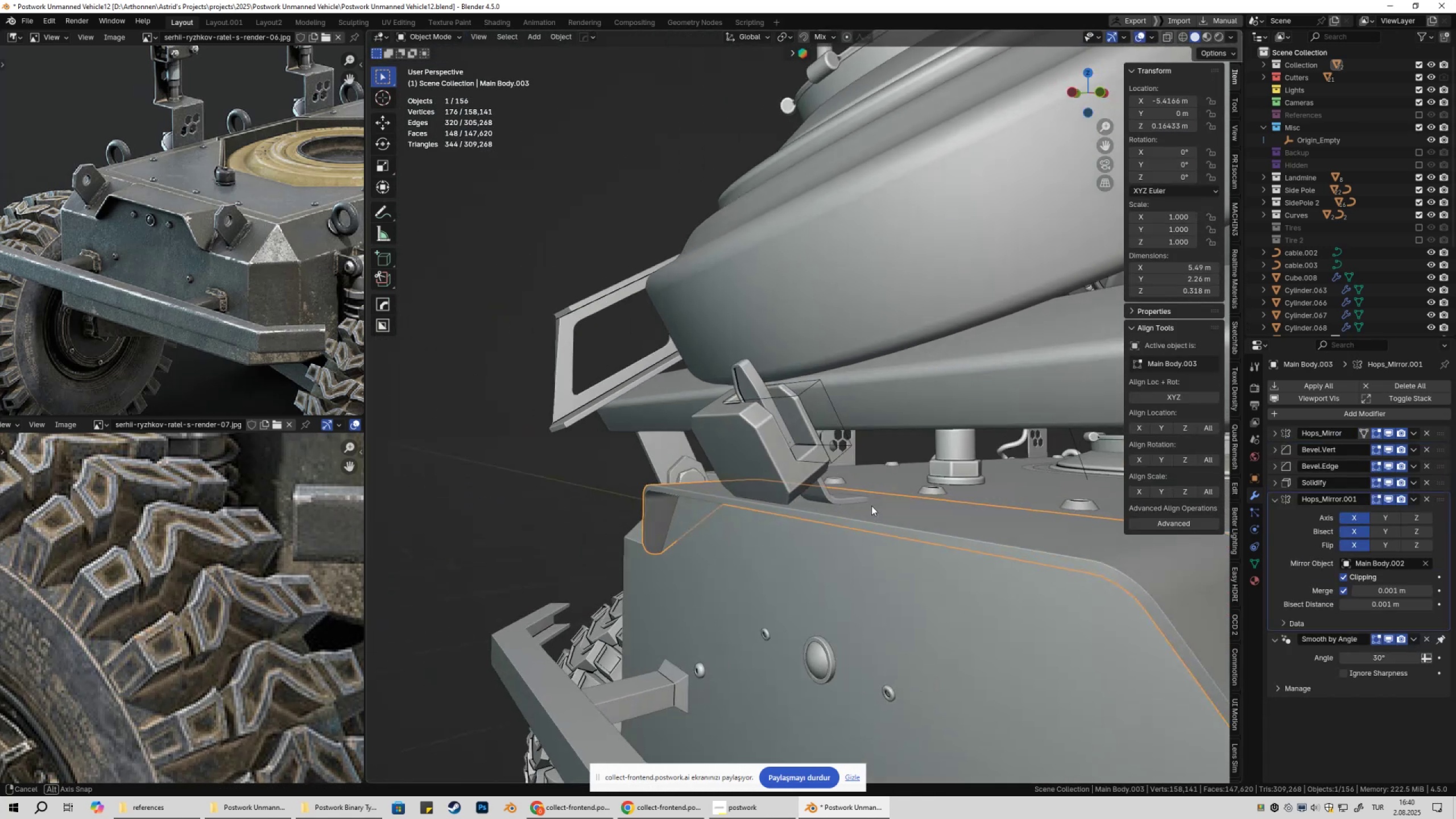 
key(Shift+ShiftLeft)
 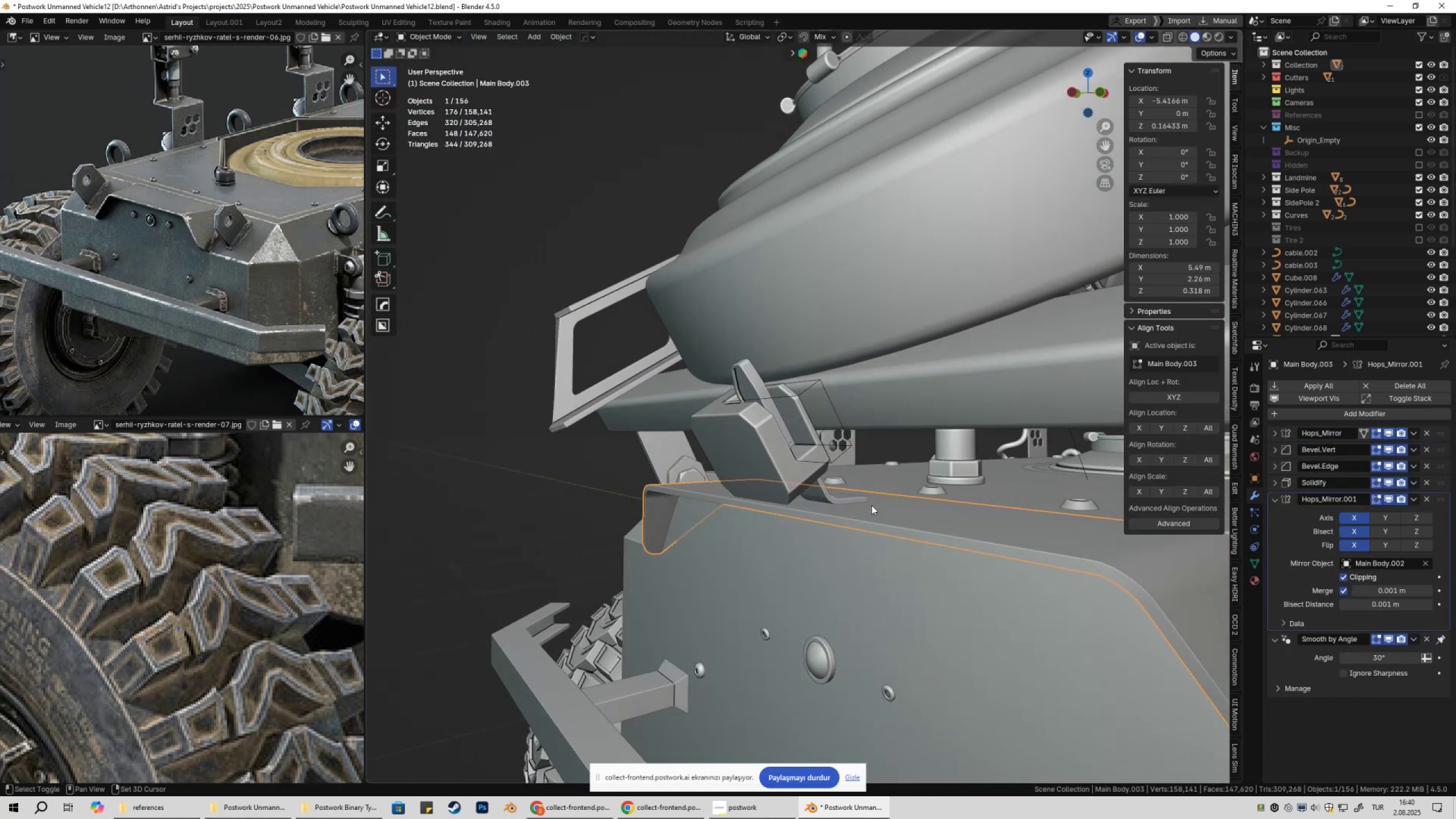 
key(Shift+2)
 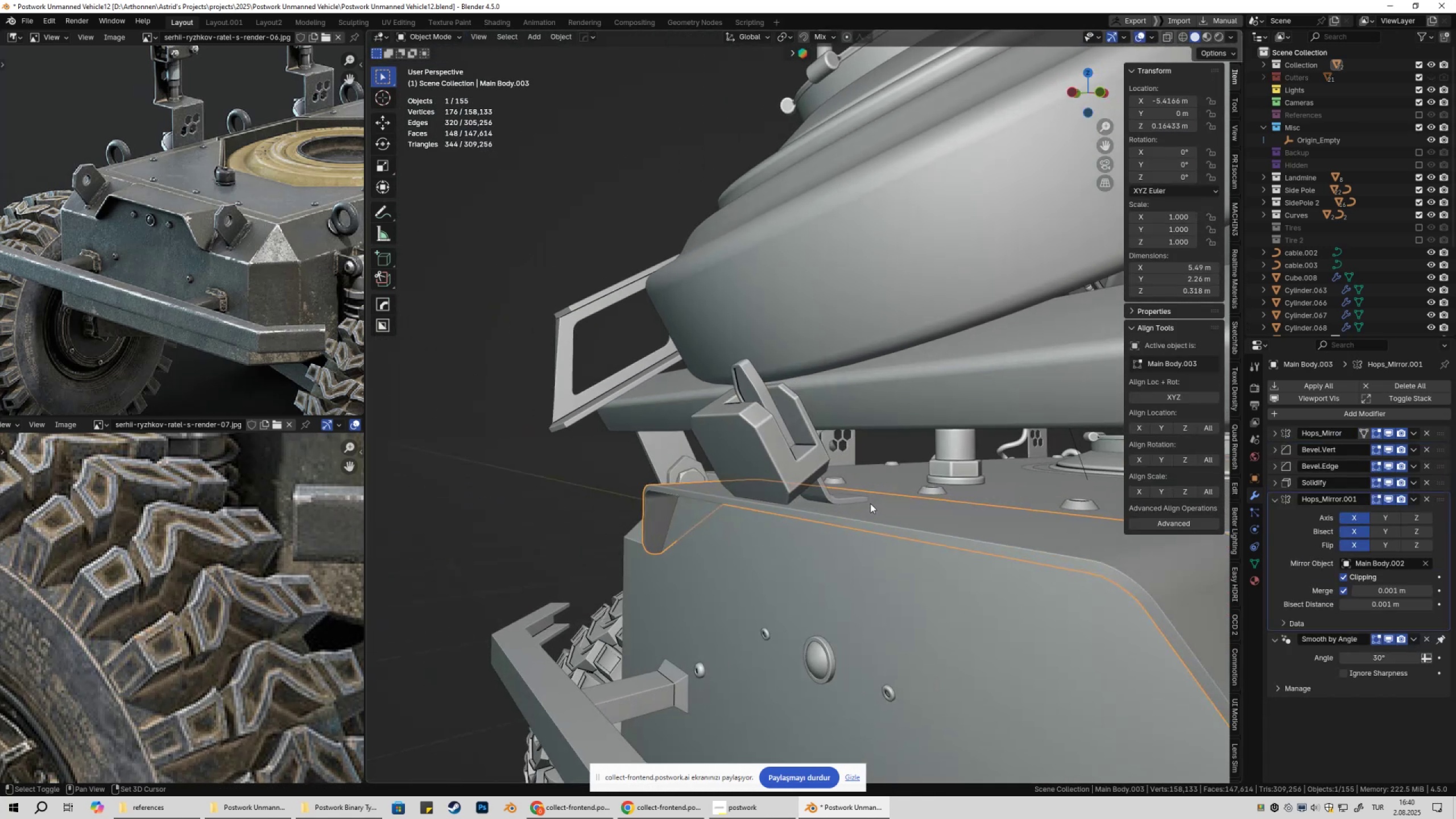 
scroll: coordinate [860, 503], scroll_direction: down, amount: 8.0
 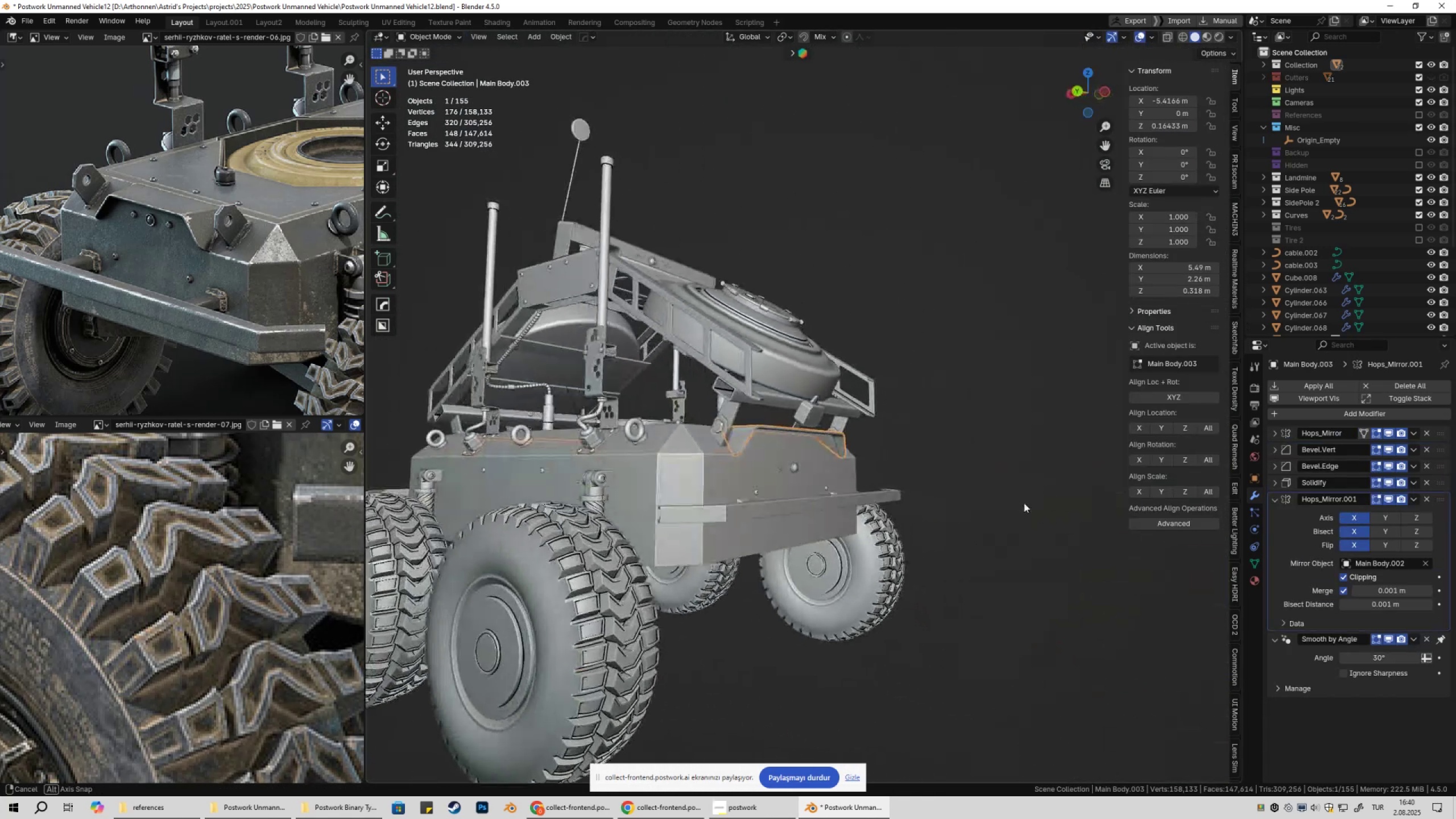 
left_click([1028, 505])
 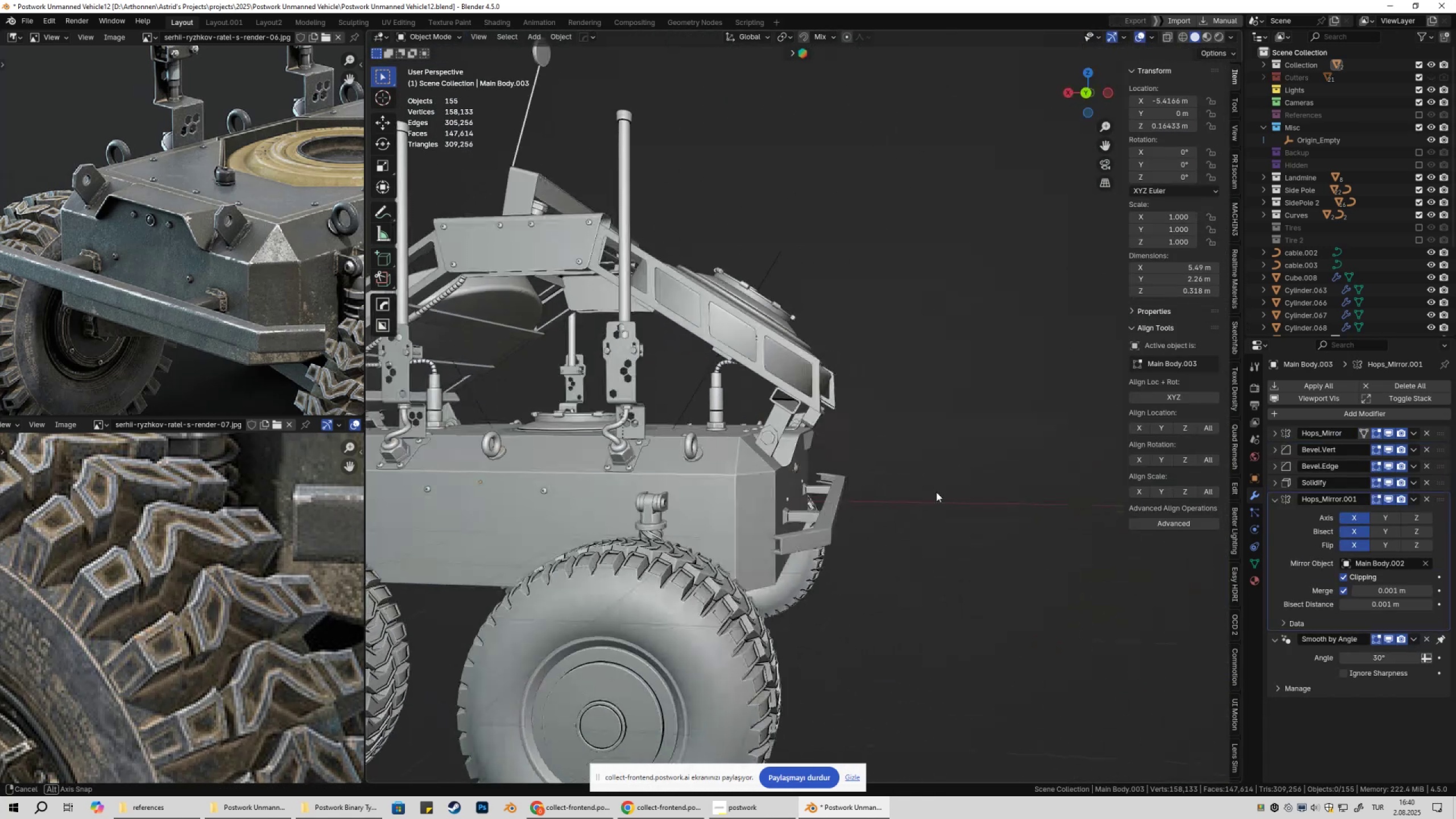 
scroll: coordinate [859, 512], scroll_direction: up, amount: 11.0
 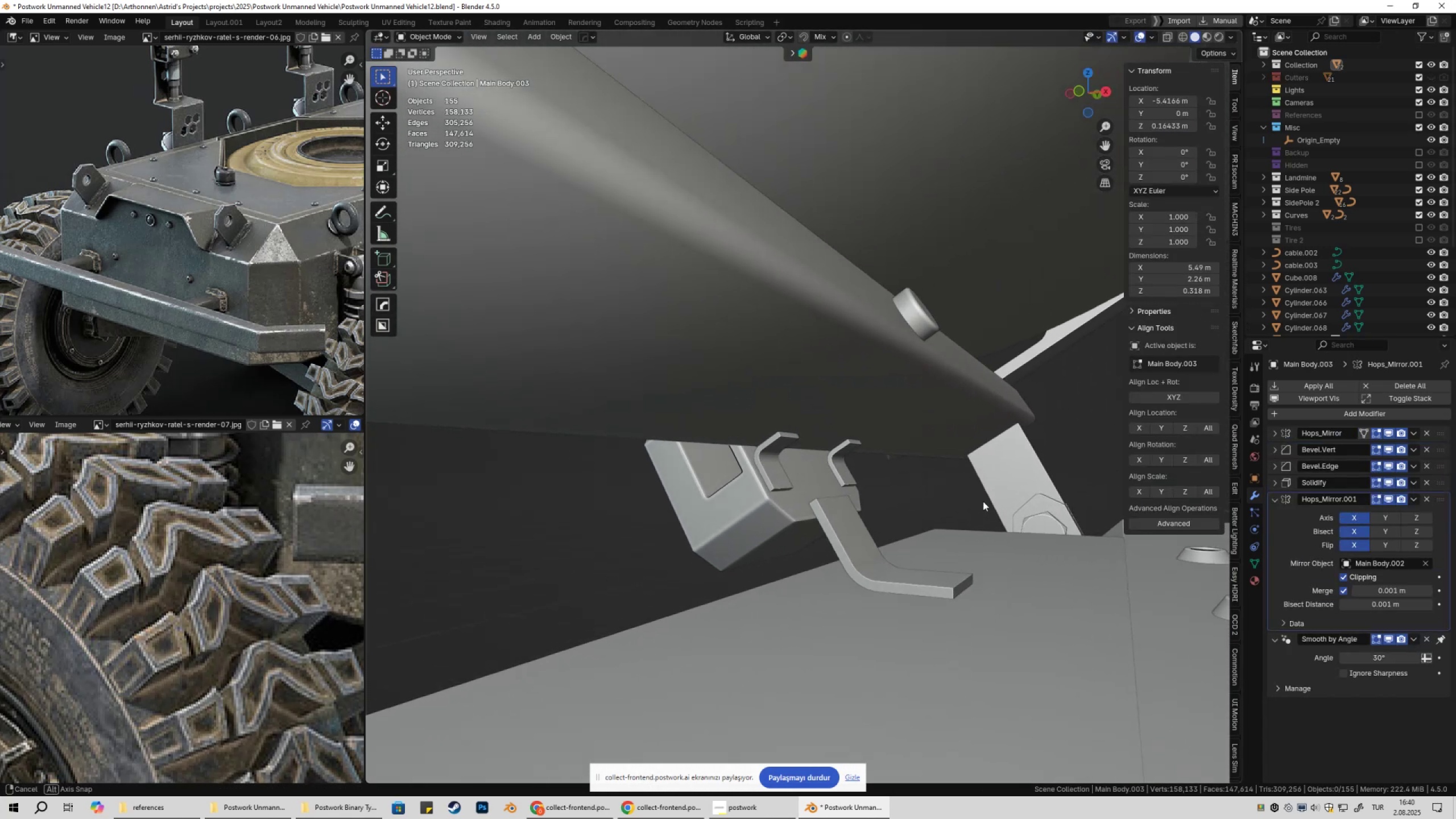 
left_click([863, 522])
 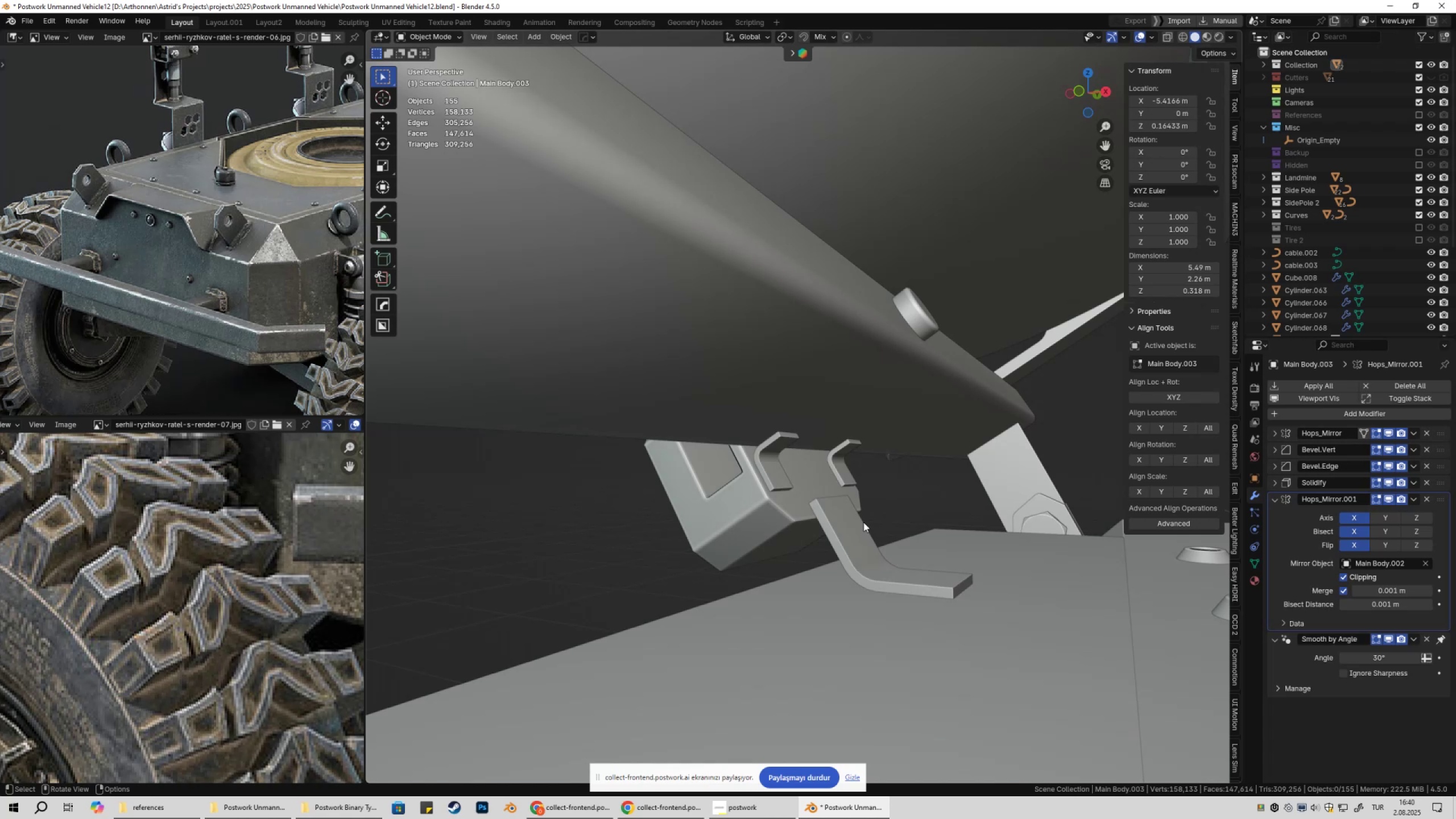 
key(Tab)
 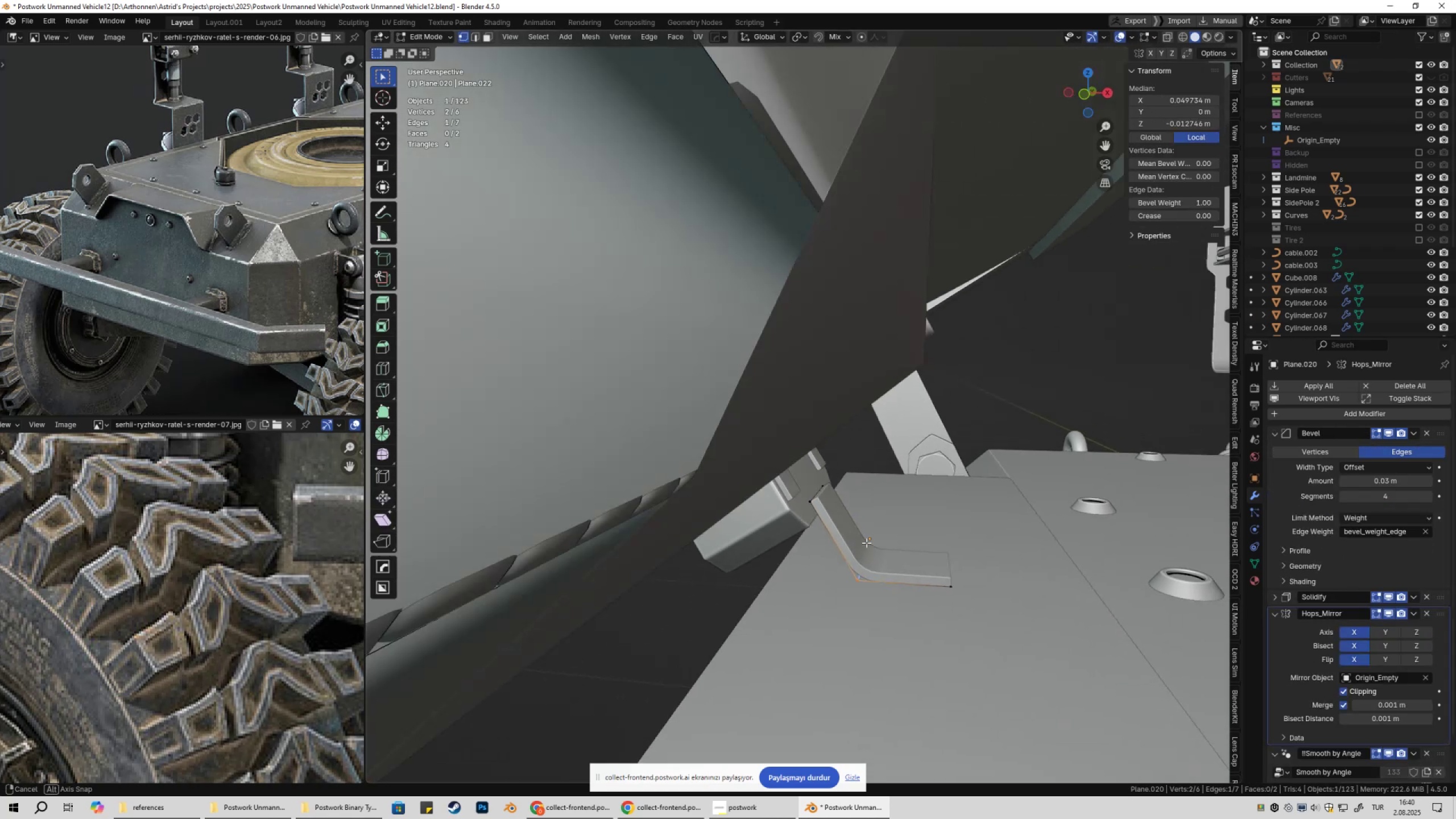 
scroll: coordinate [863, 542], scroll_direction: up, amount: 2.0
 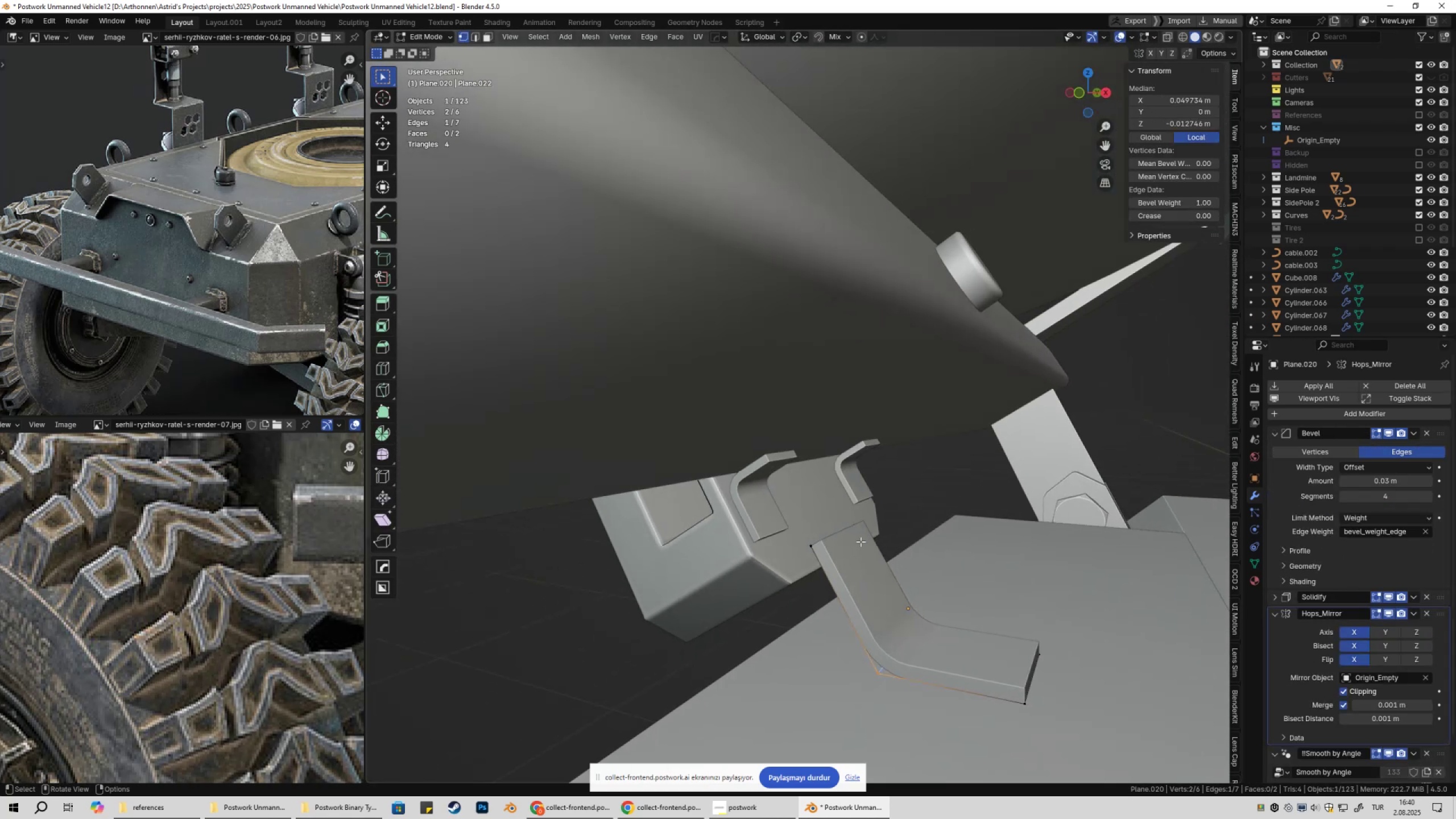 
left_click([860, 524])
 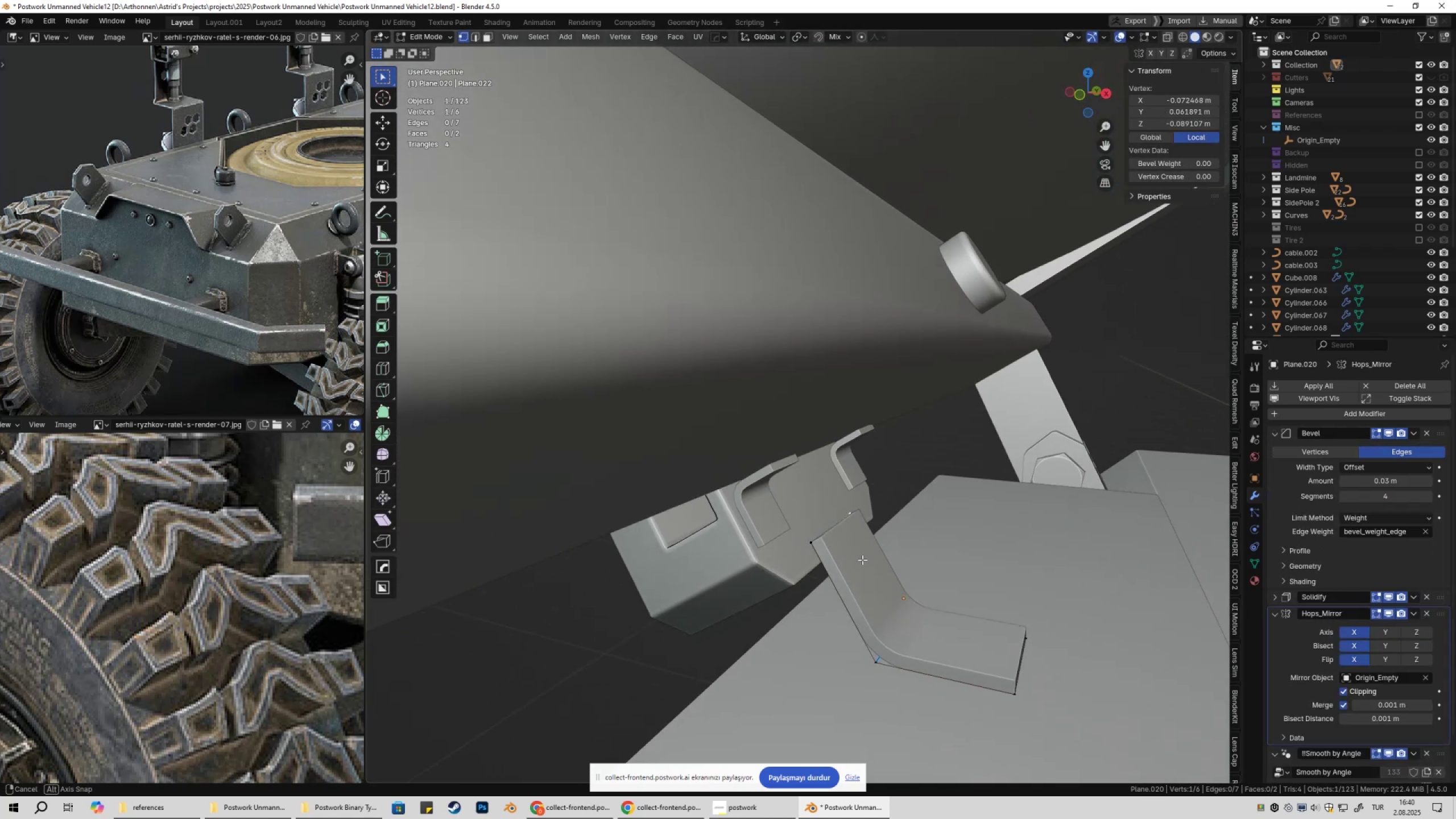 
key(Shift+ShiftLeft)
 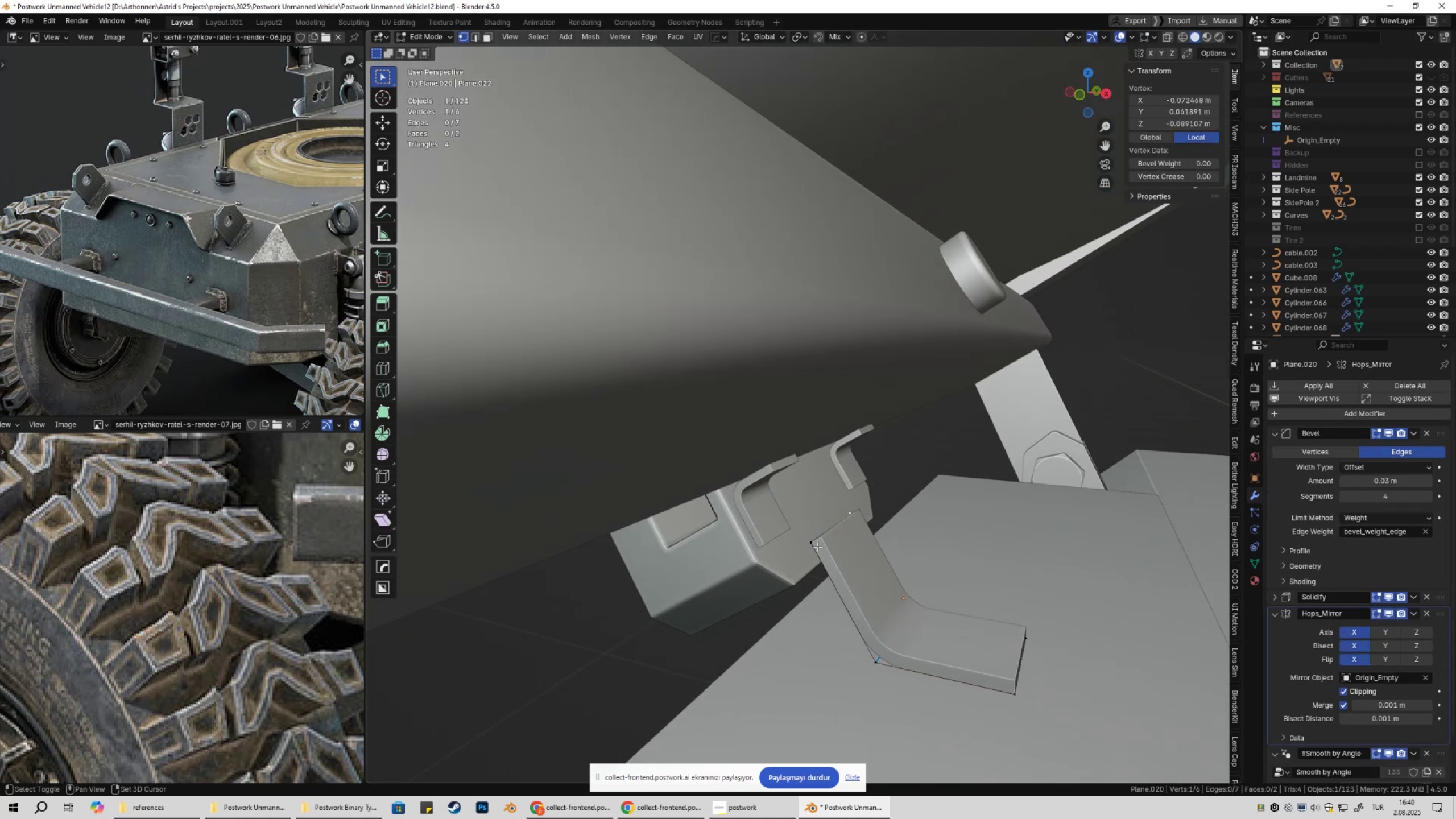 
left_click([817, 547])
 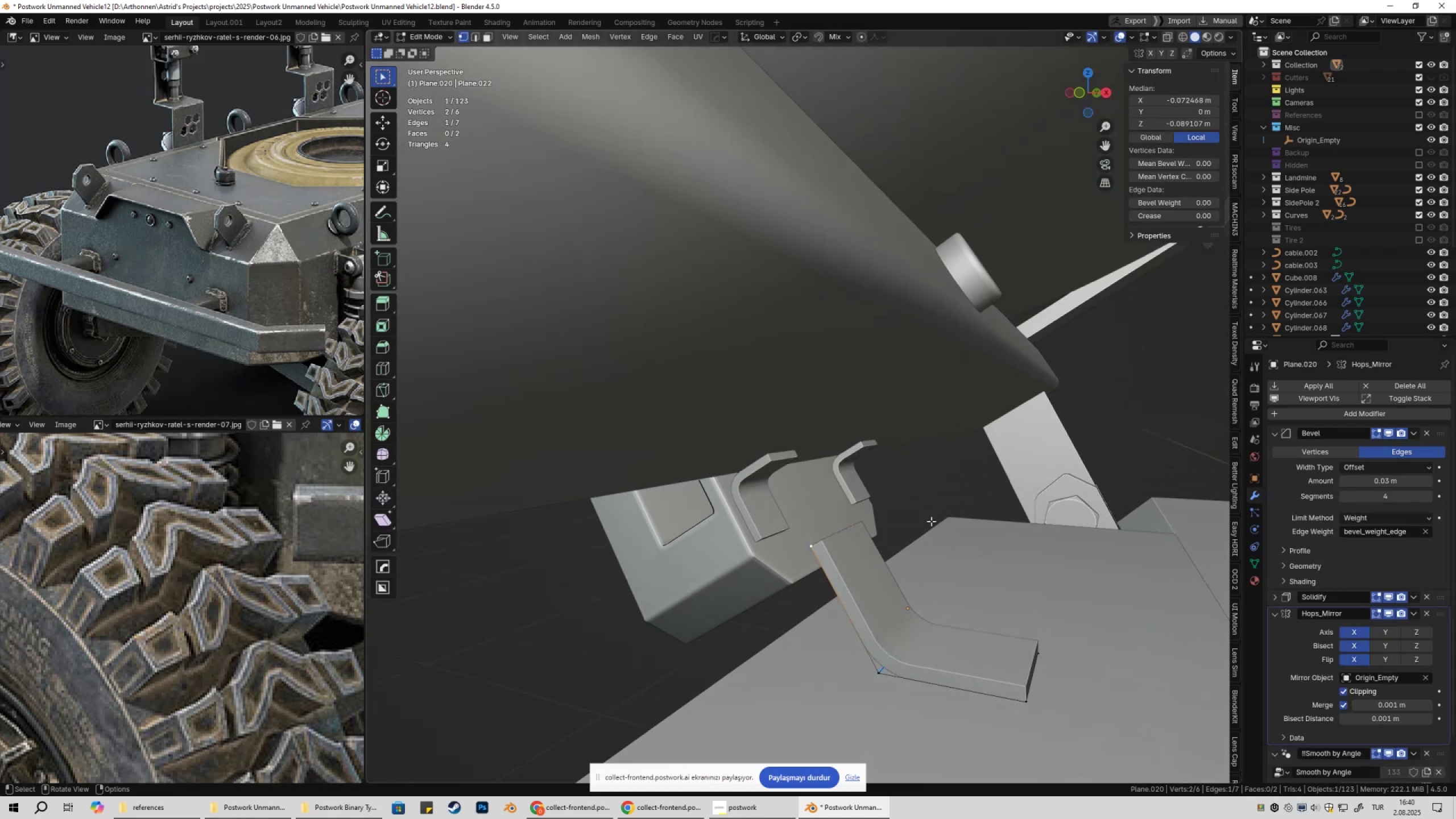 
type(ggc)
 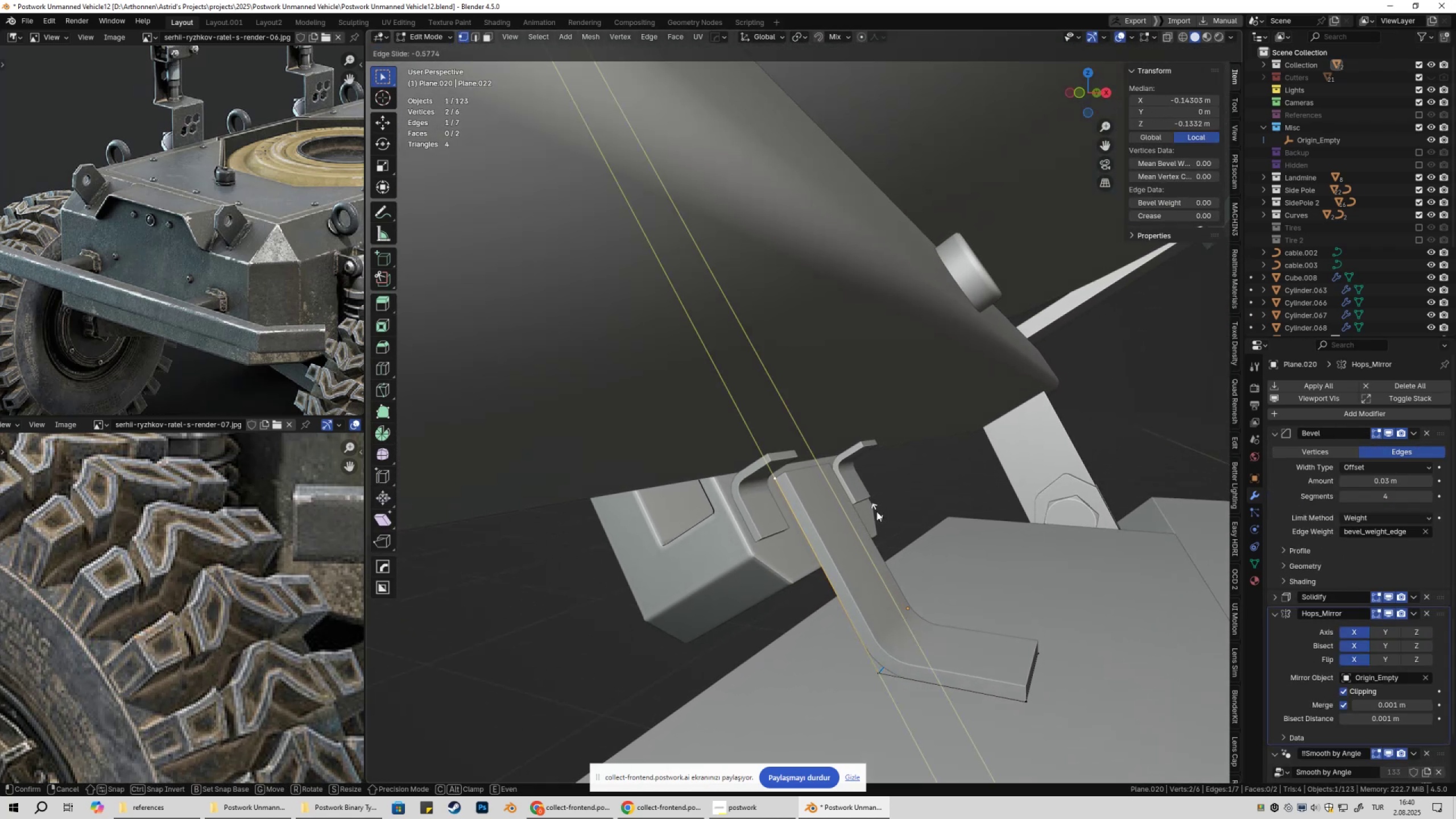 
hold_key(key=ShiftLeft, duration=0.6)
left_click([876, 511])
 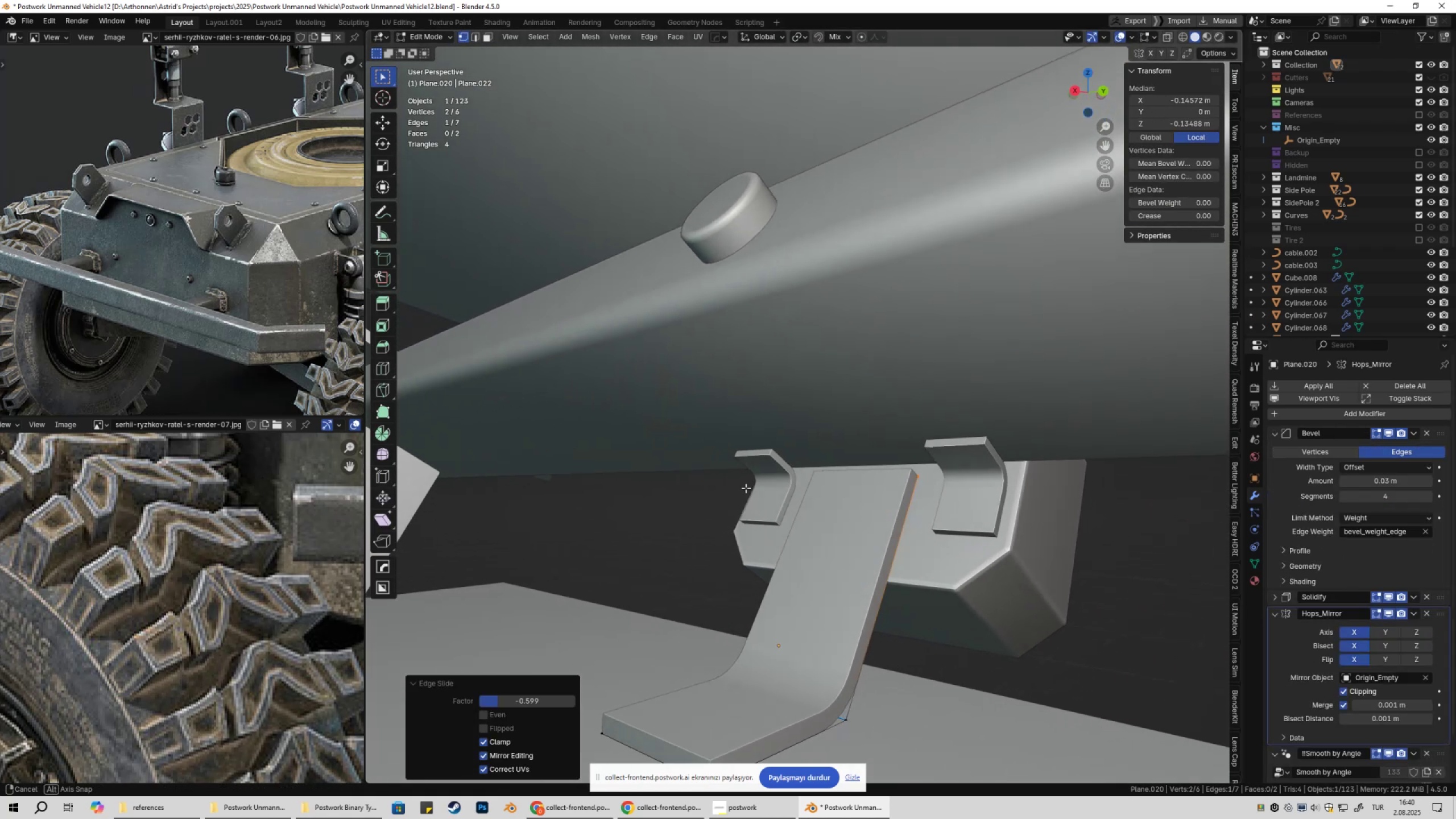 
key(Tab)
 